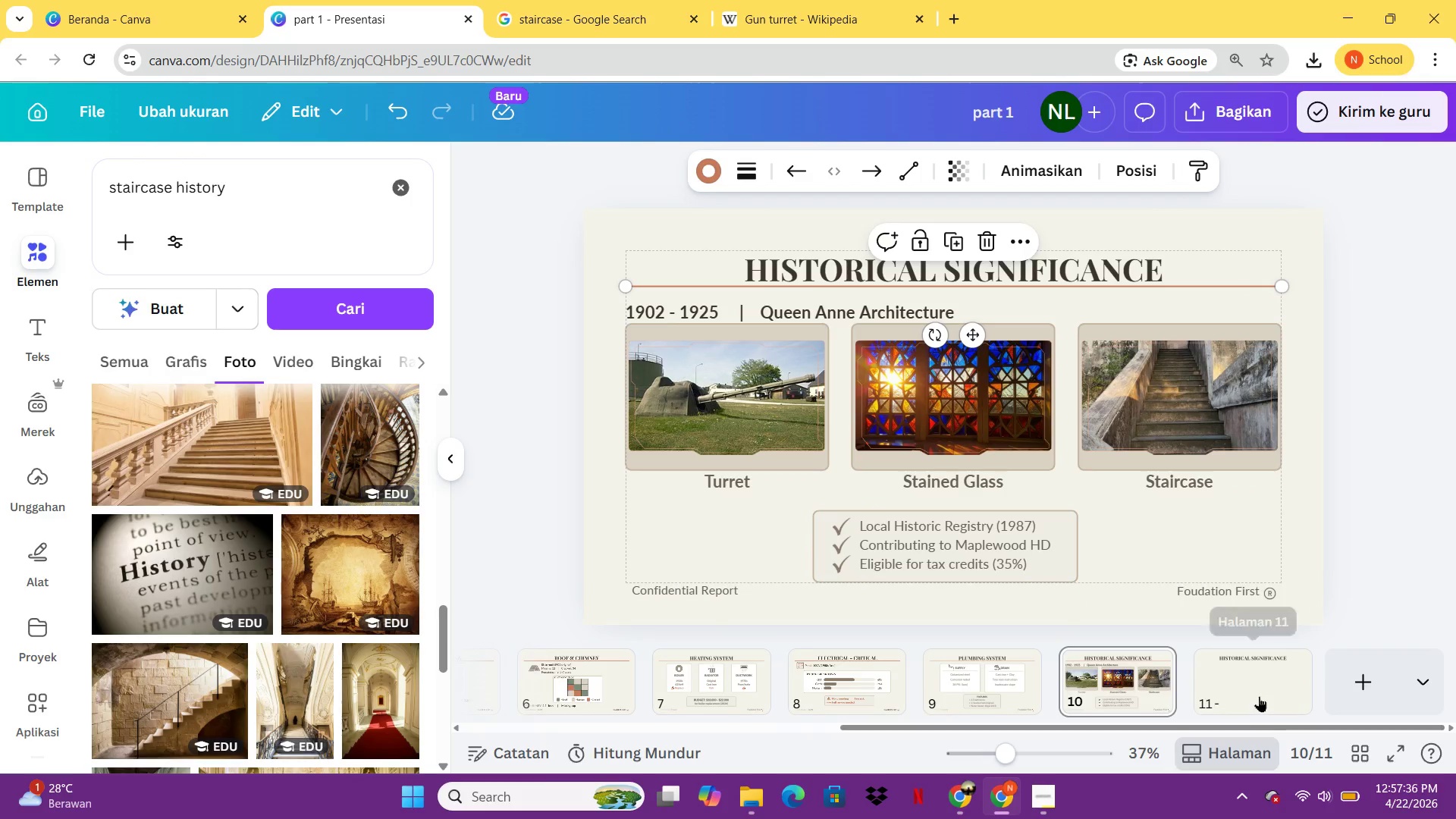 
left_click([1259, 696])
 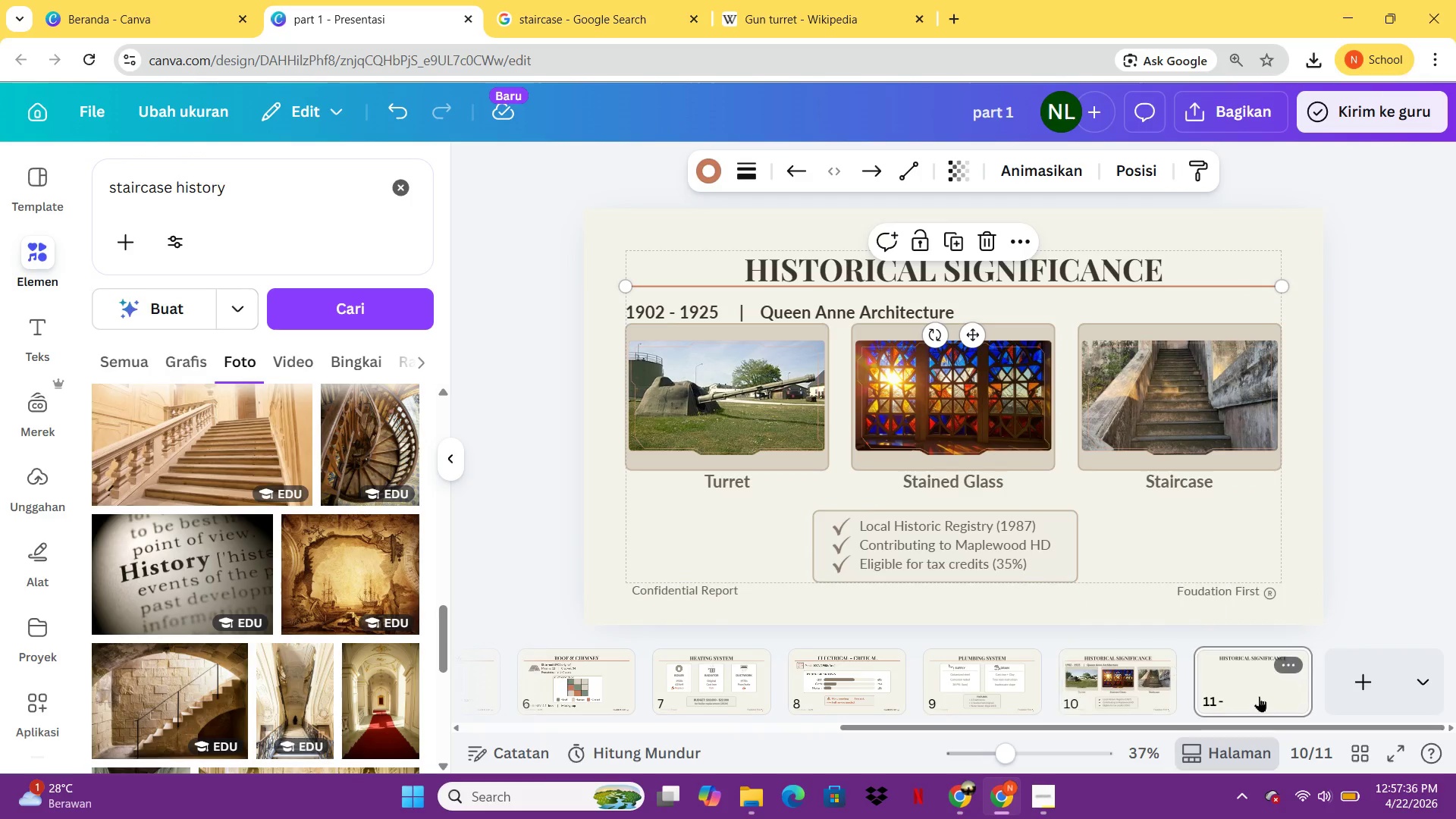 
key(Control+ControlLeft)
 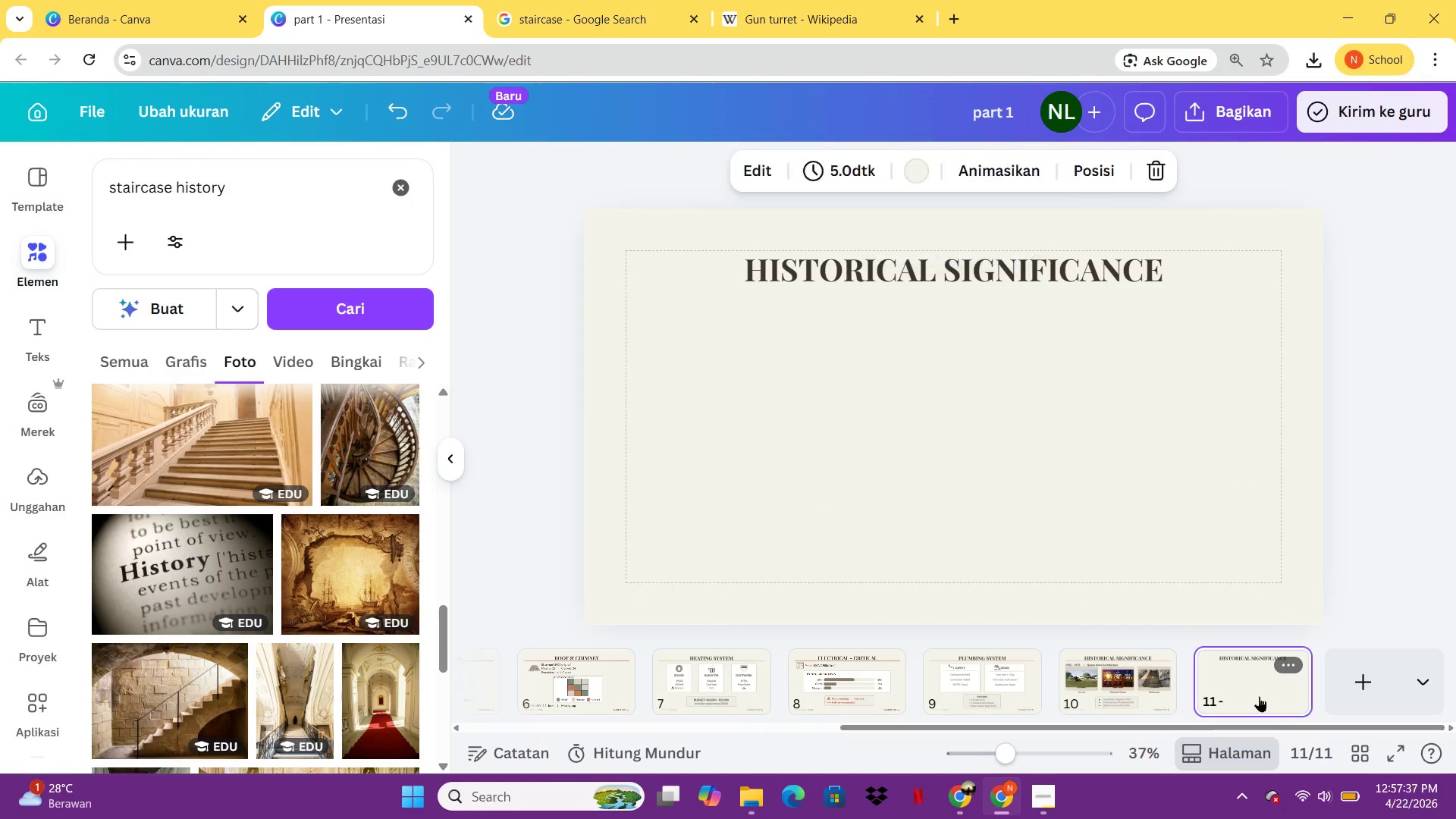 
key(Control+V)
 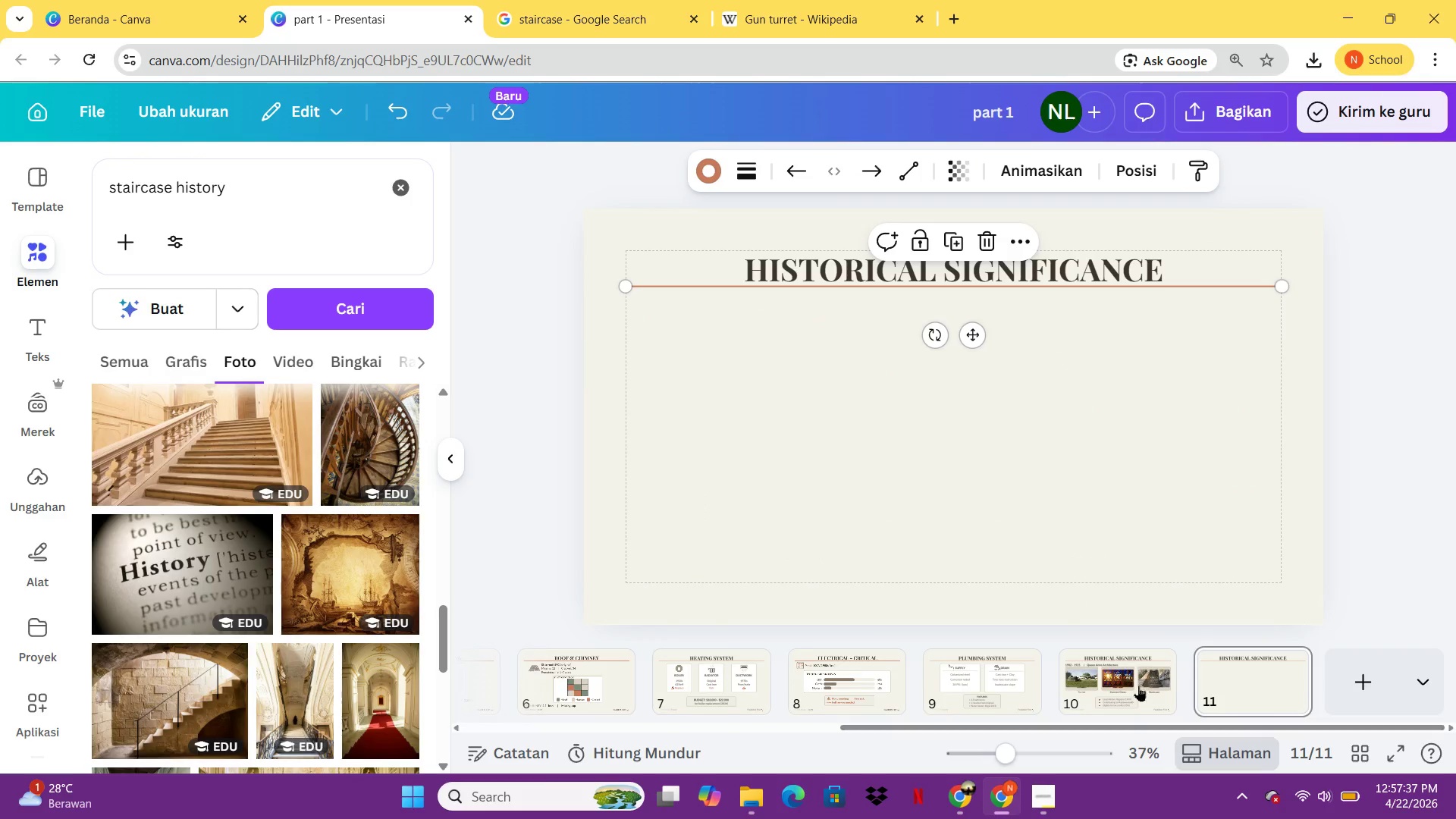 
left_click([1137, 686])
 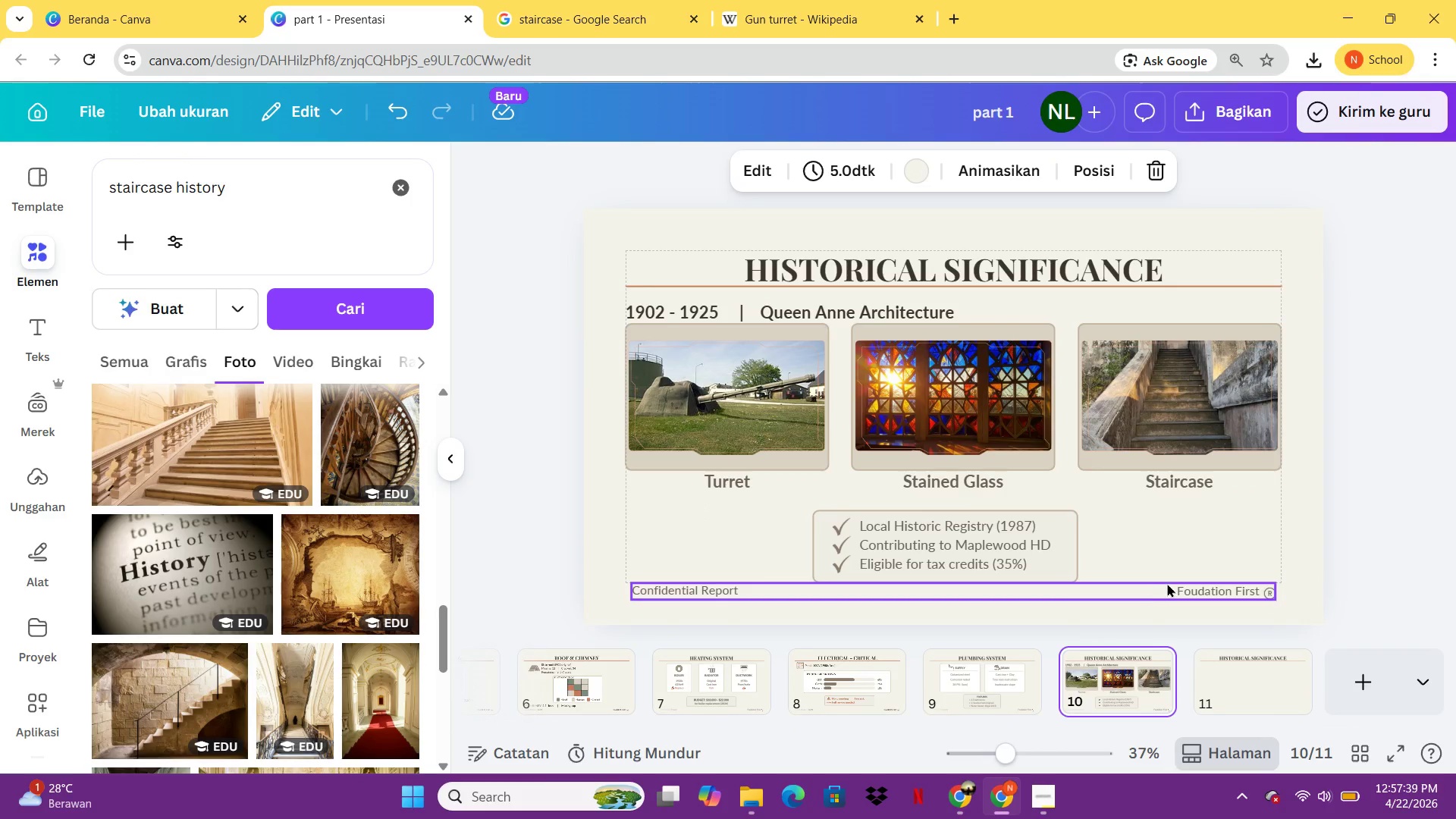 
left_click([1168, 583])
 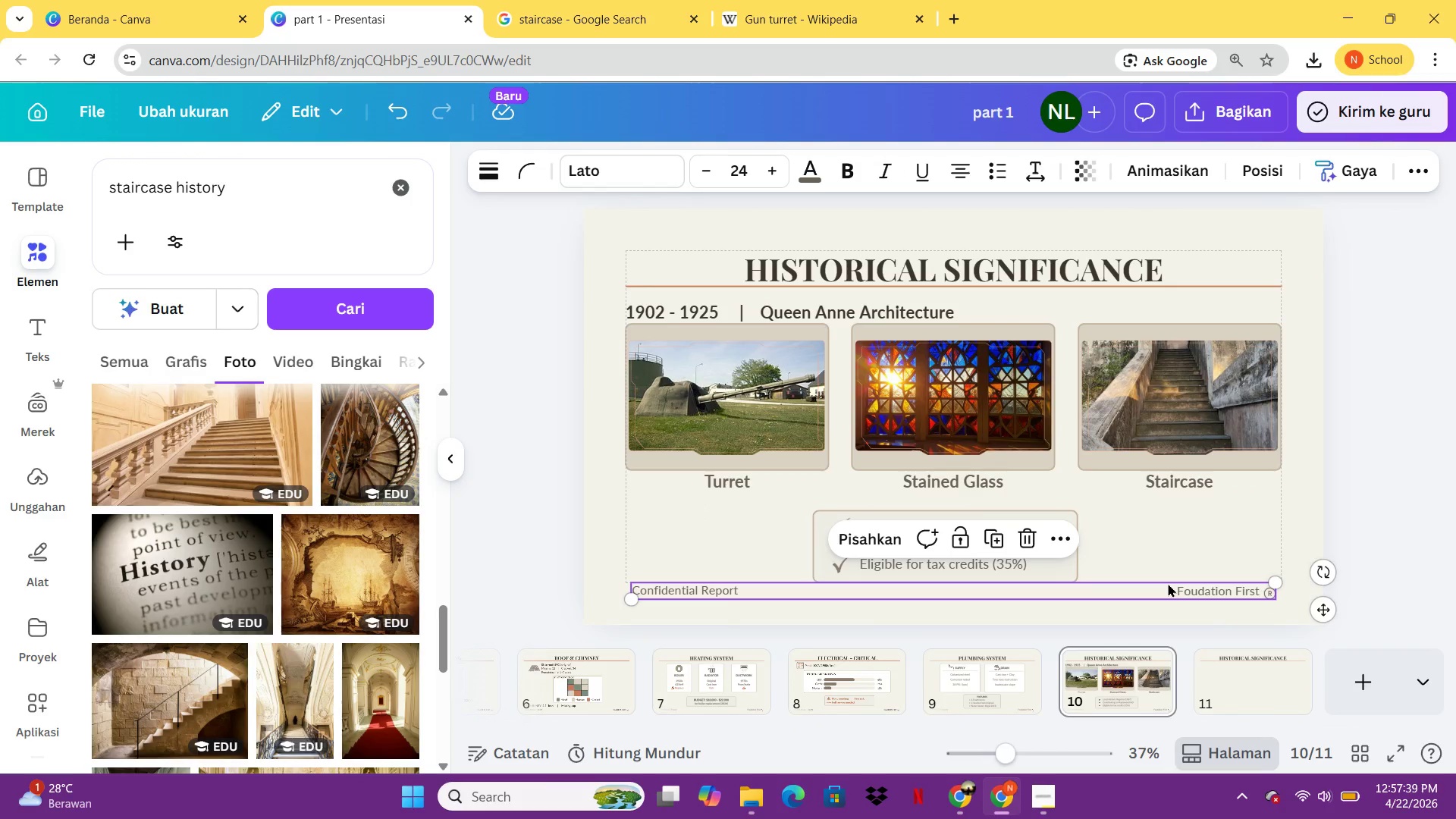 
key(Control+ControlLeft)
 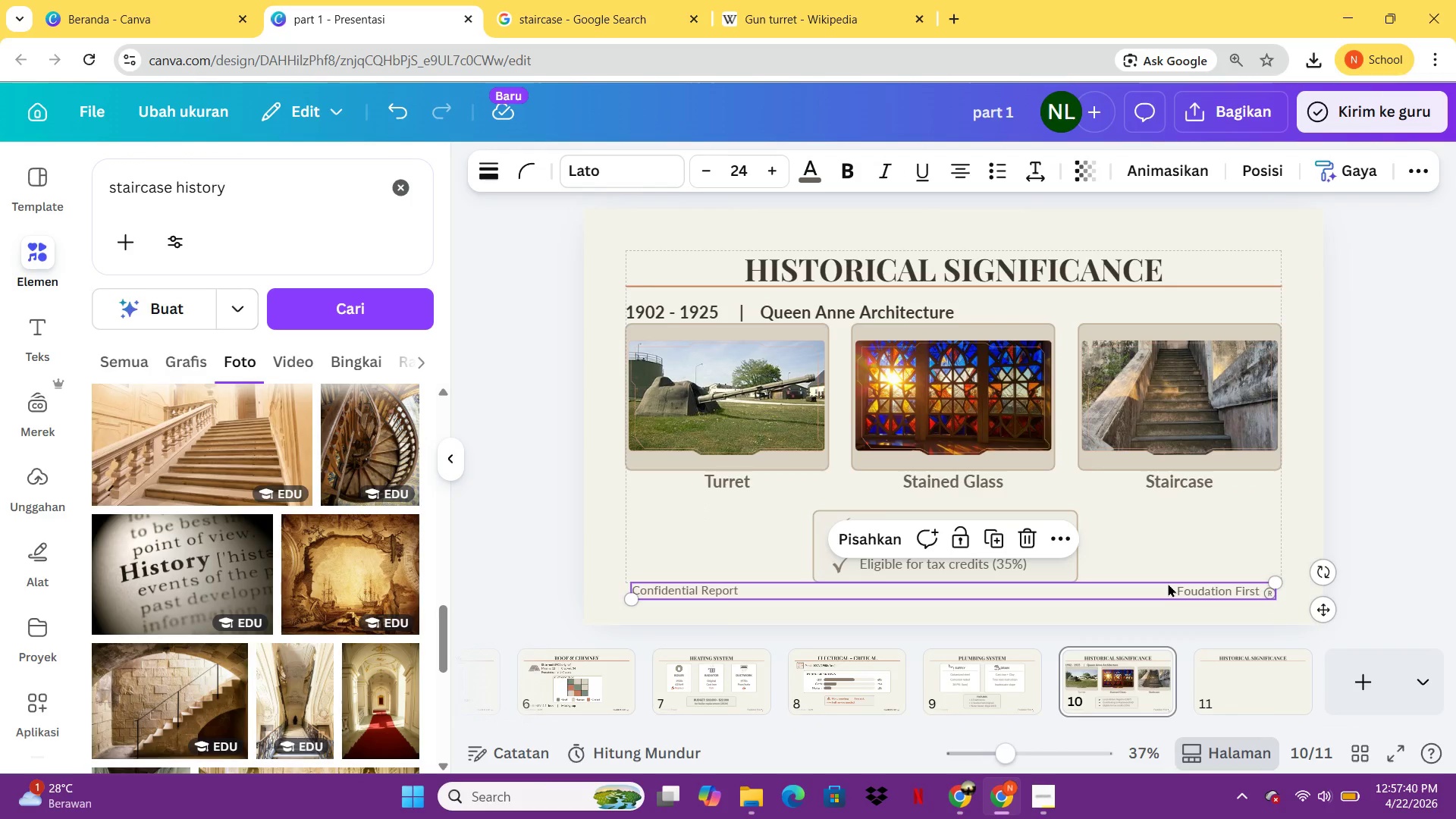 
key(Control+C)
 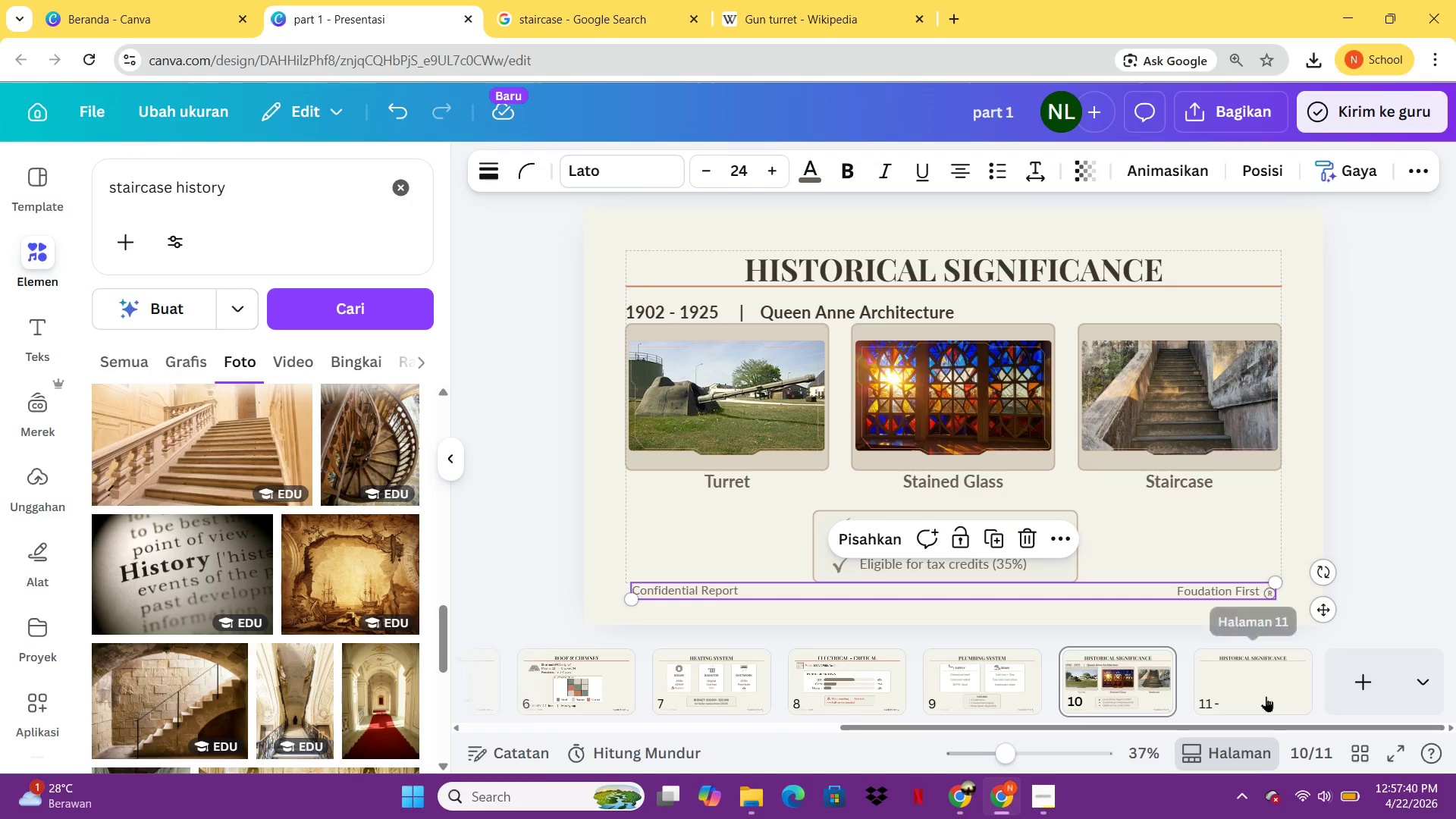 
left_click([1266, 696])
 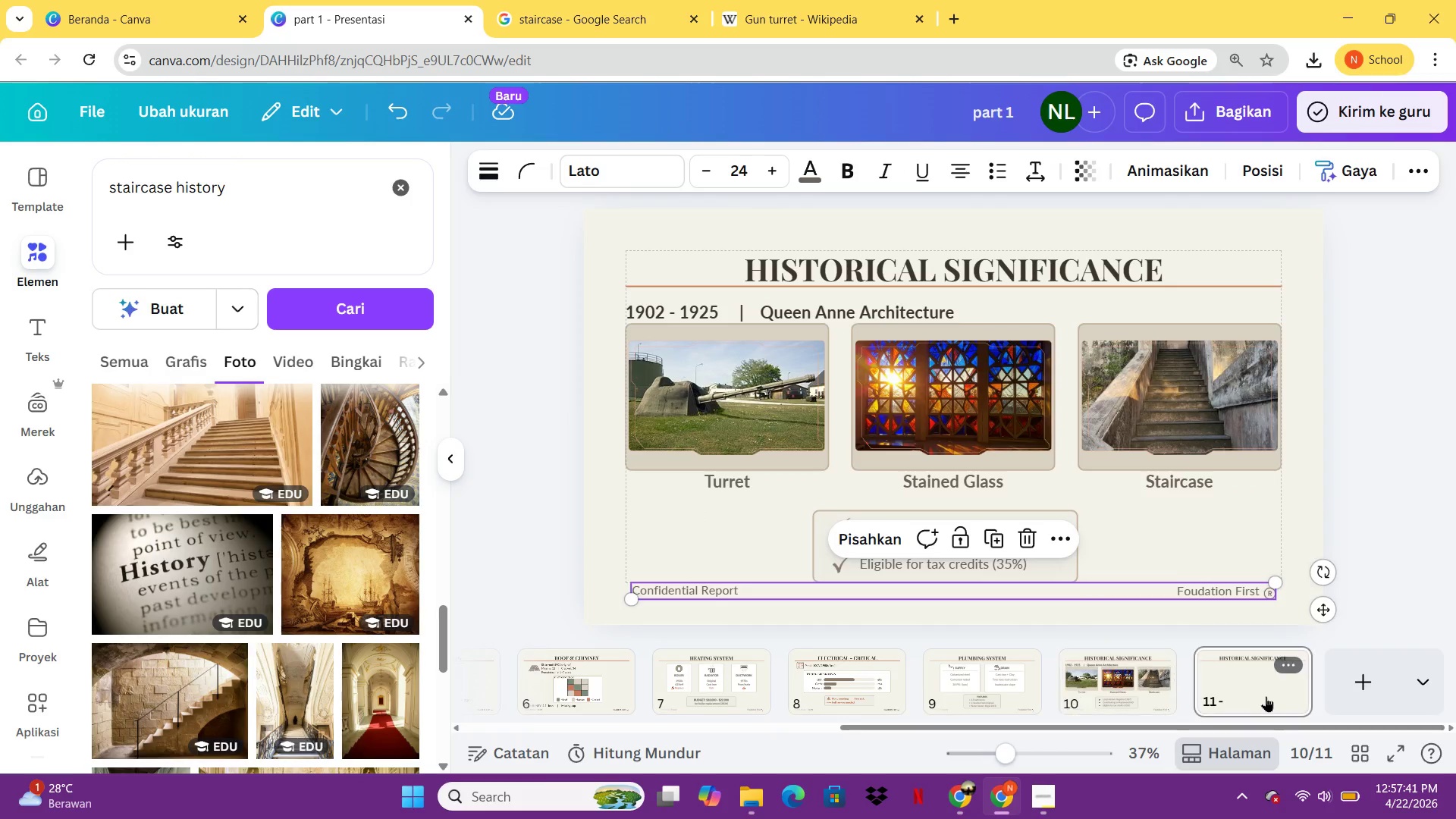 
key(Control+ControlLeft)
 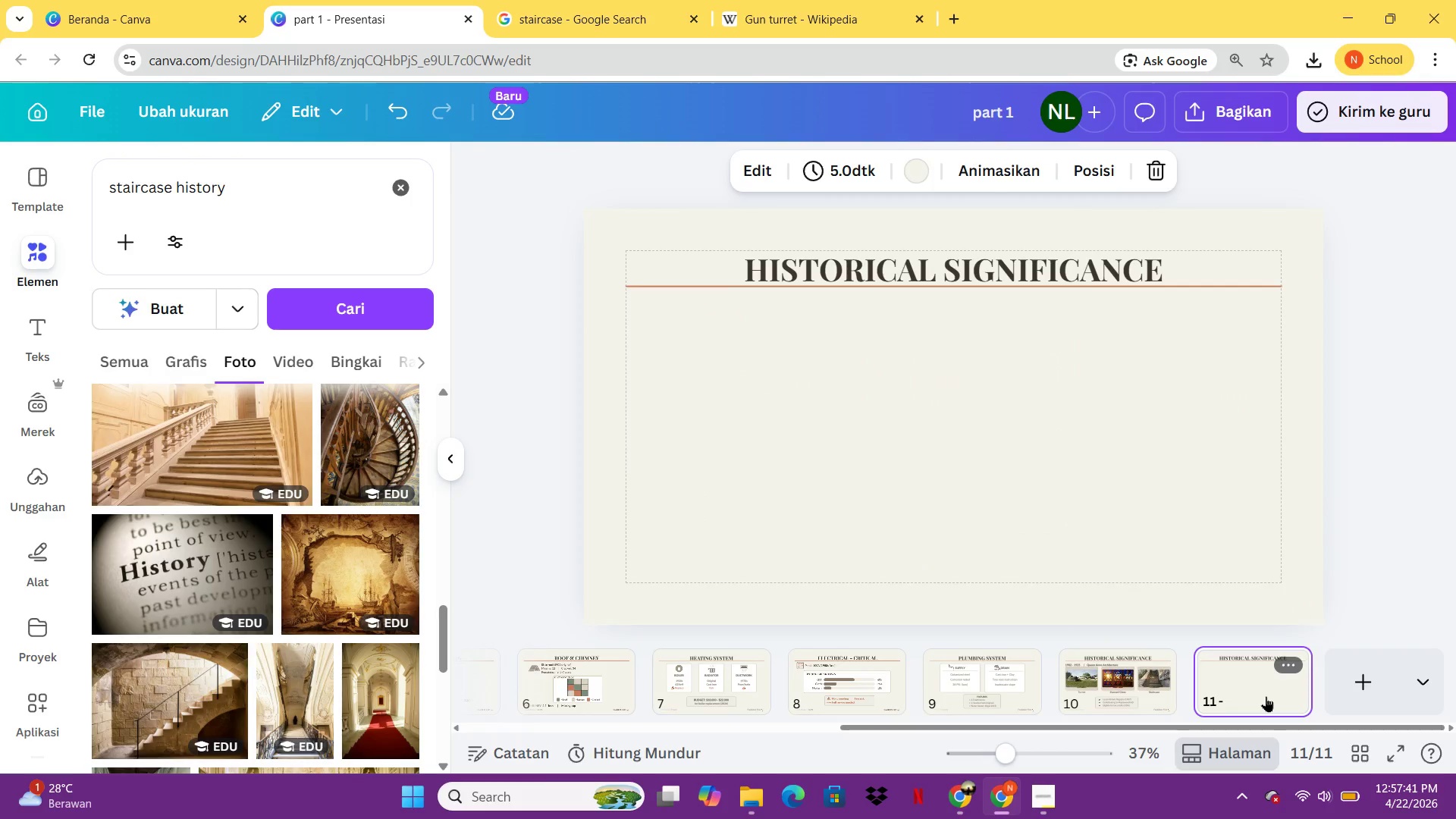 
key(Control+V)
 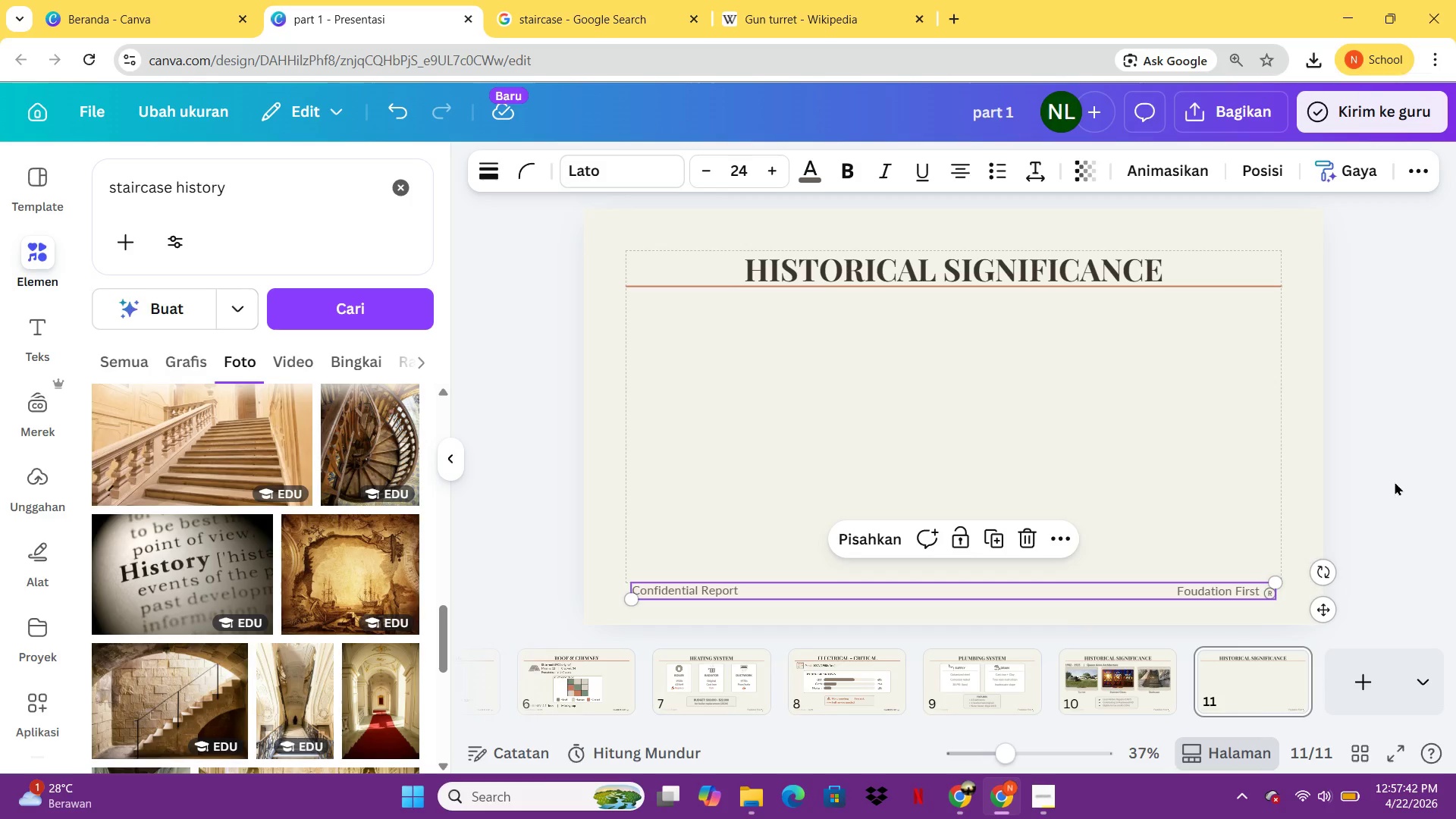 
left_click([1395, 482])
 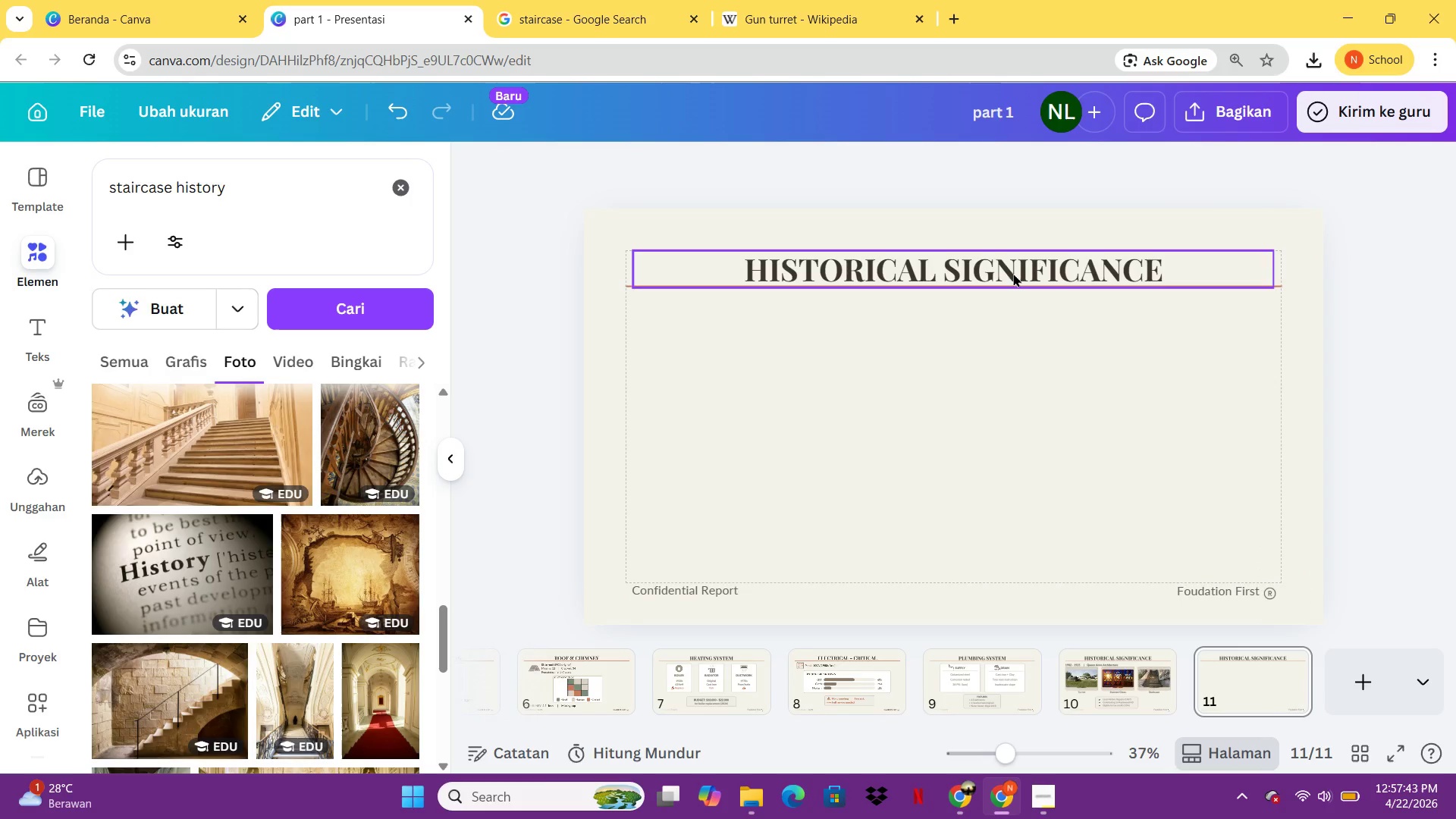 
double_click([1013, 273])
 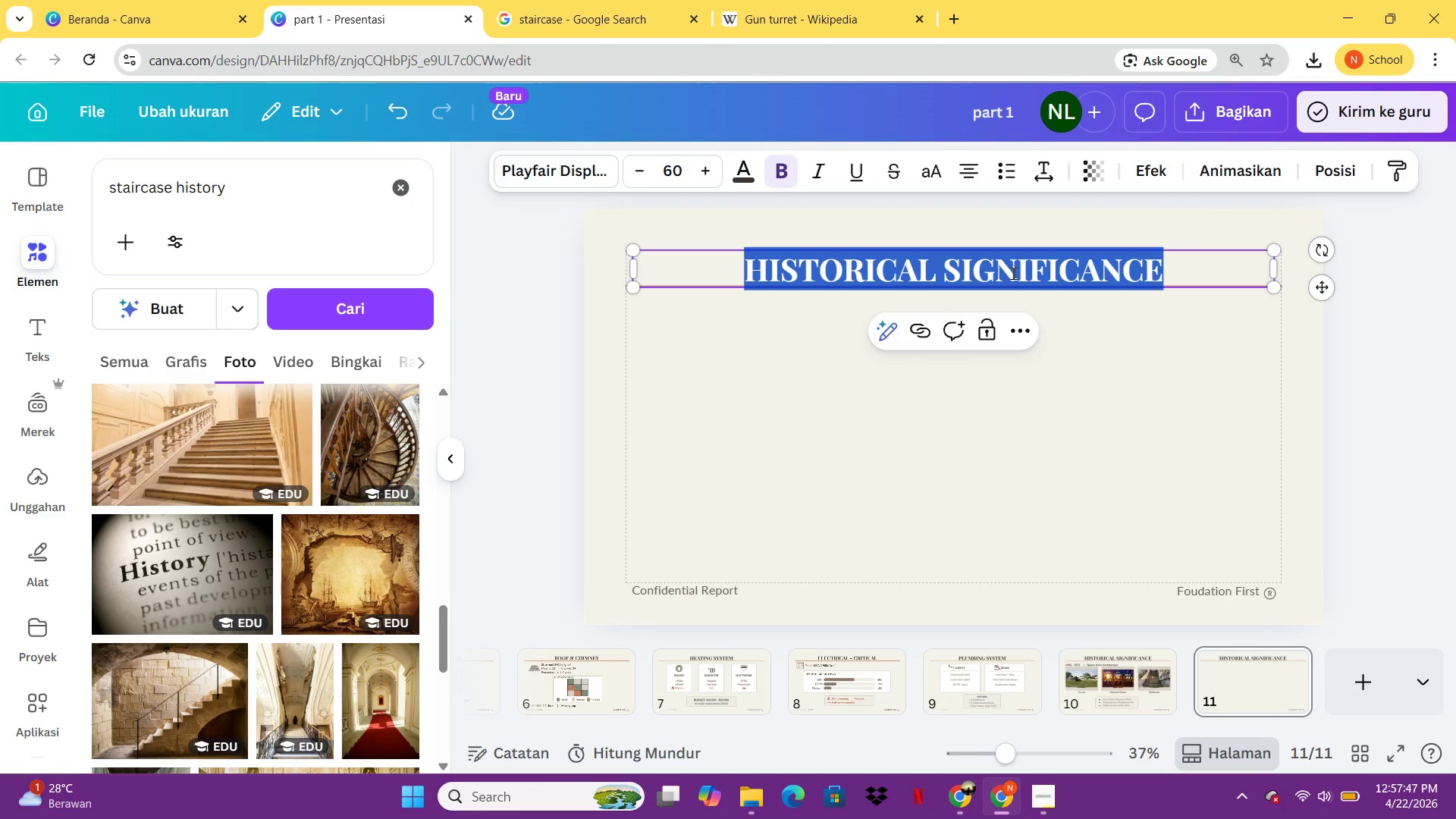 
type(PRESERVATION PRIP)
key(Backspace)
type(ORITIES)
 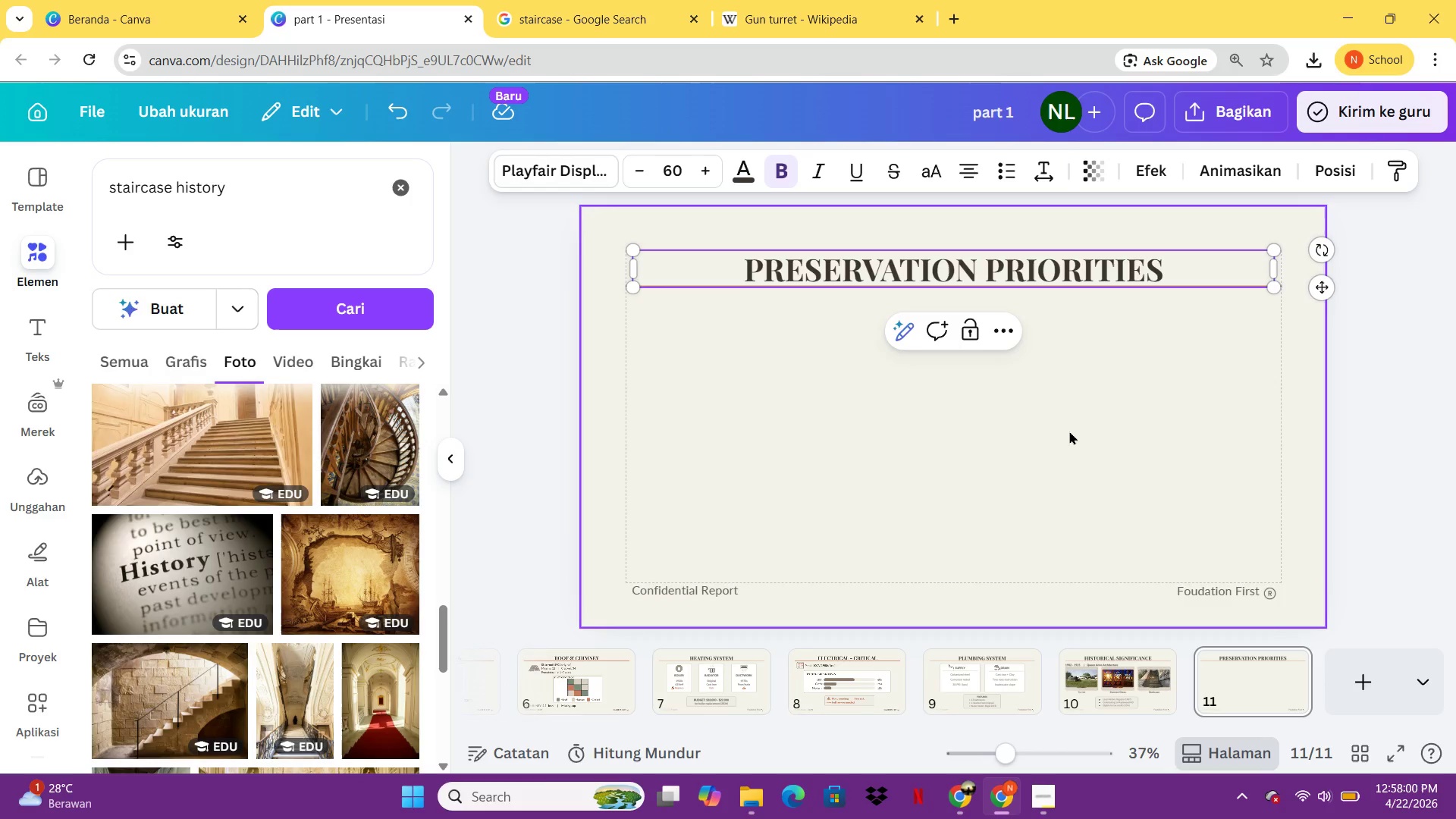 
left_click([1069, 431])
 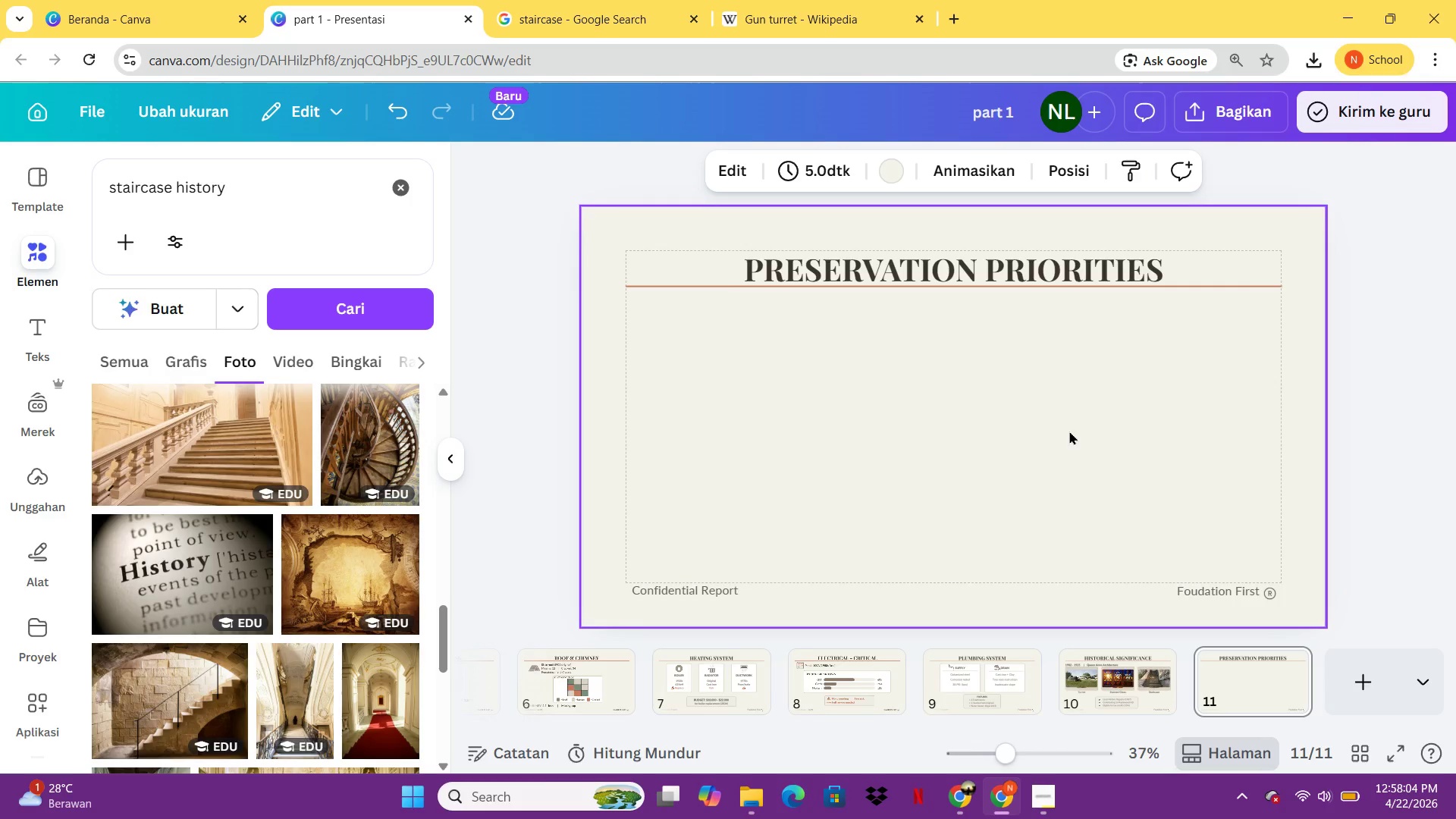 
left_click([995, 698])
 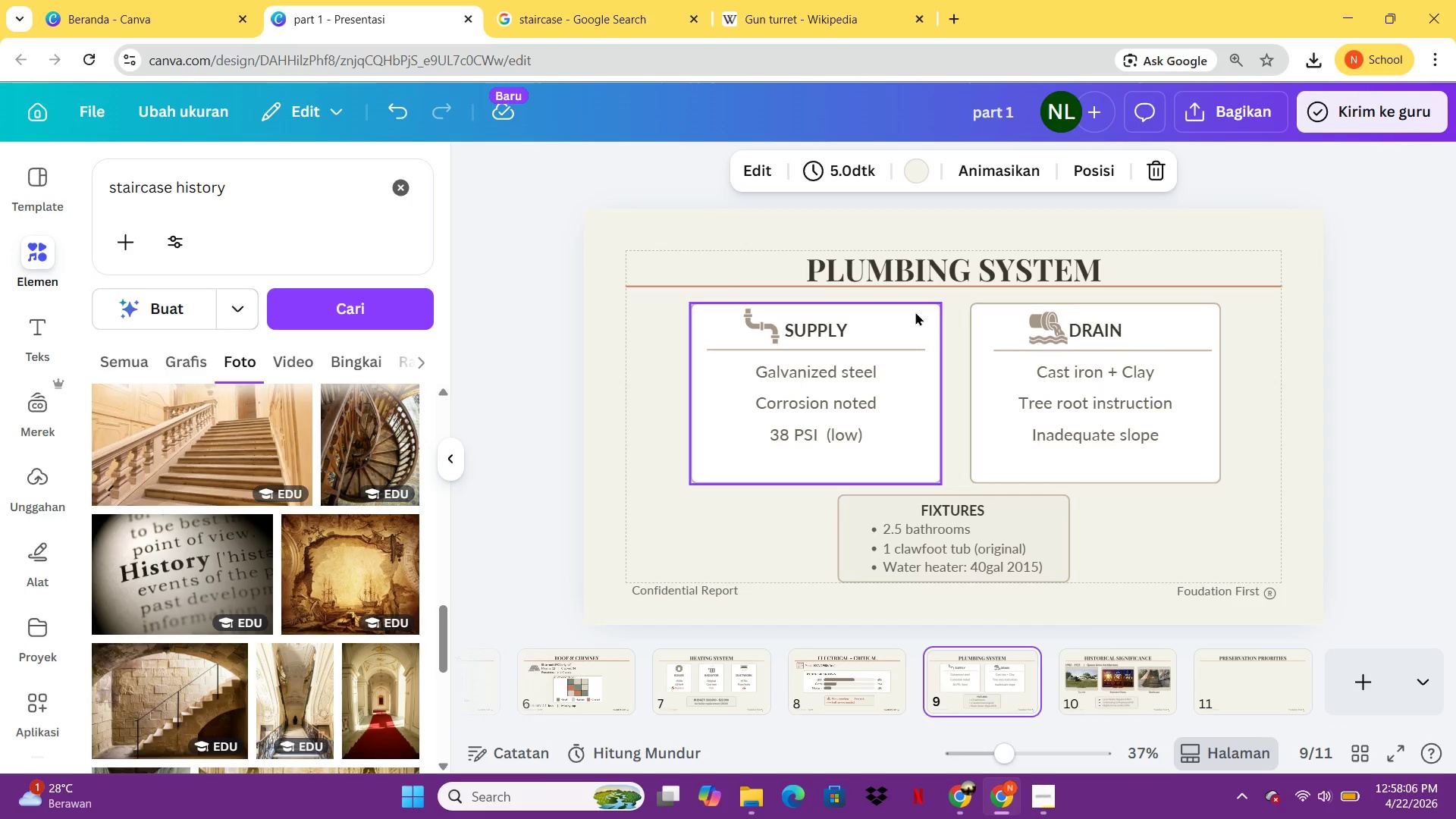 
left_click([915, 312])
 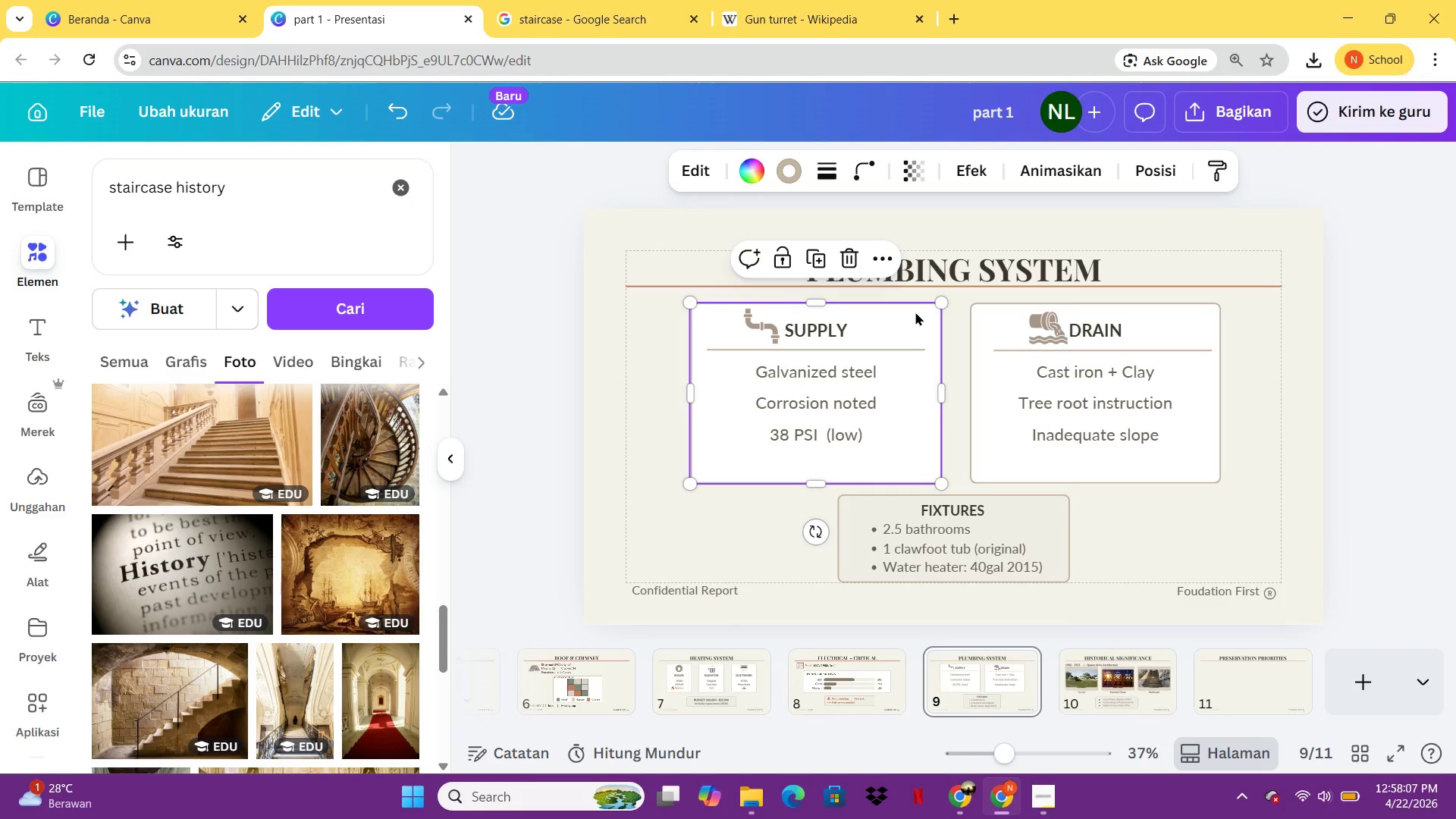 
key(Control+ControlLeft)
 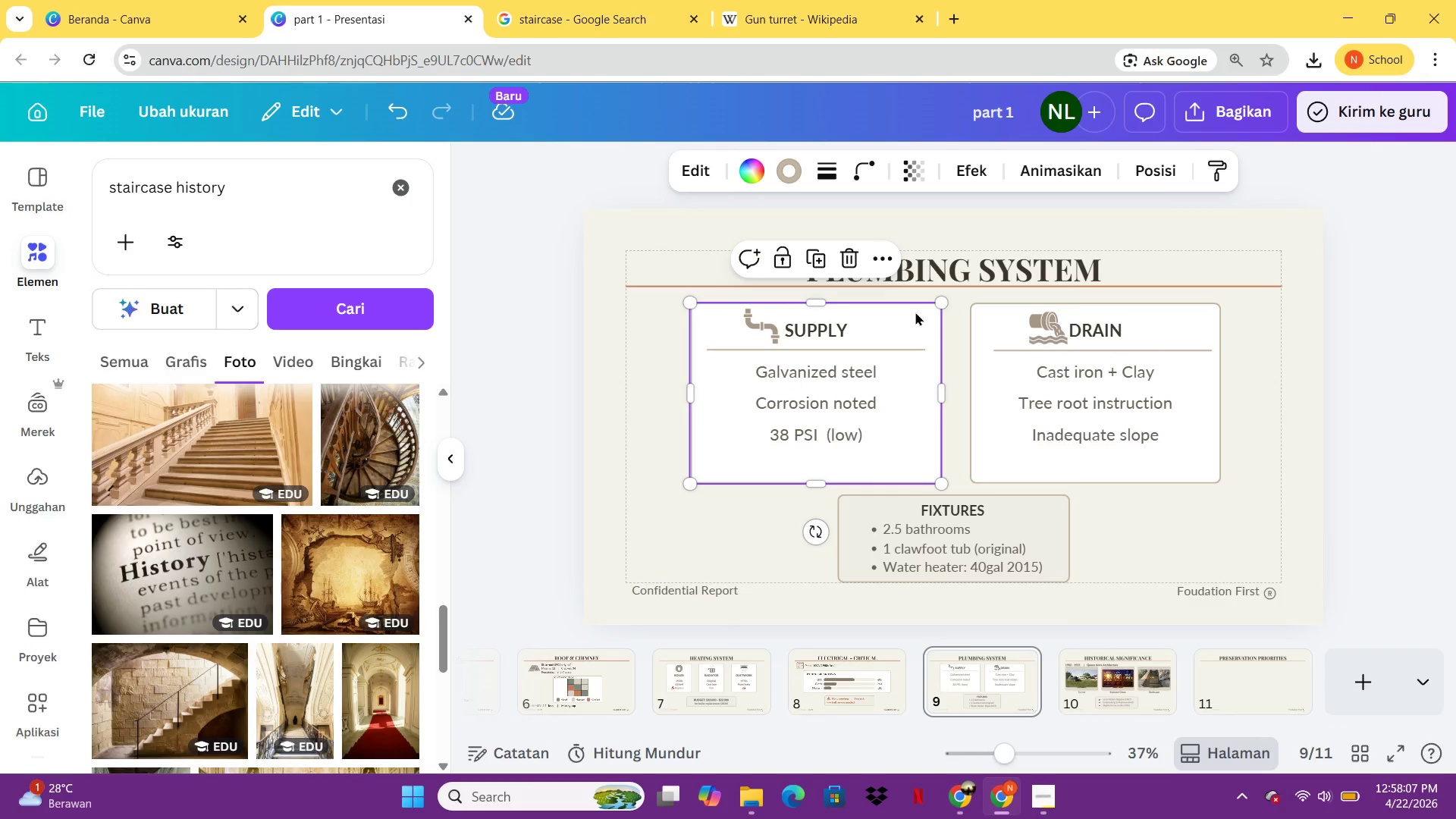 
key(Control+C)
 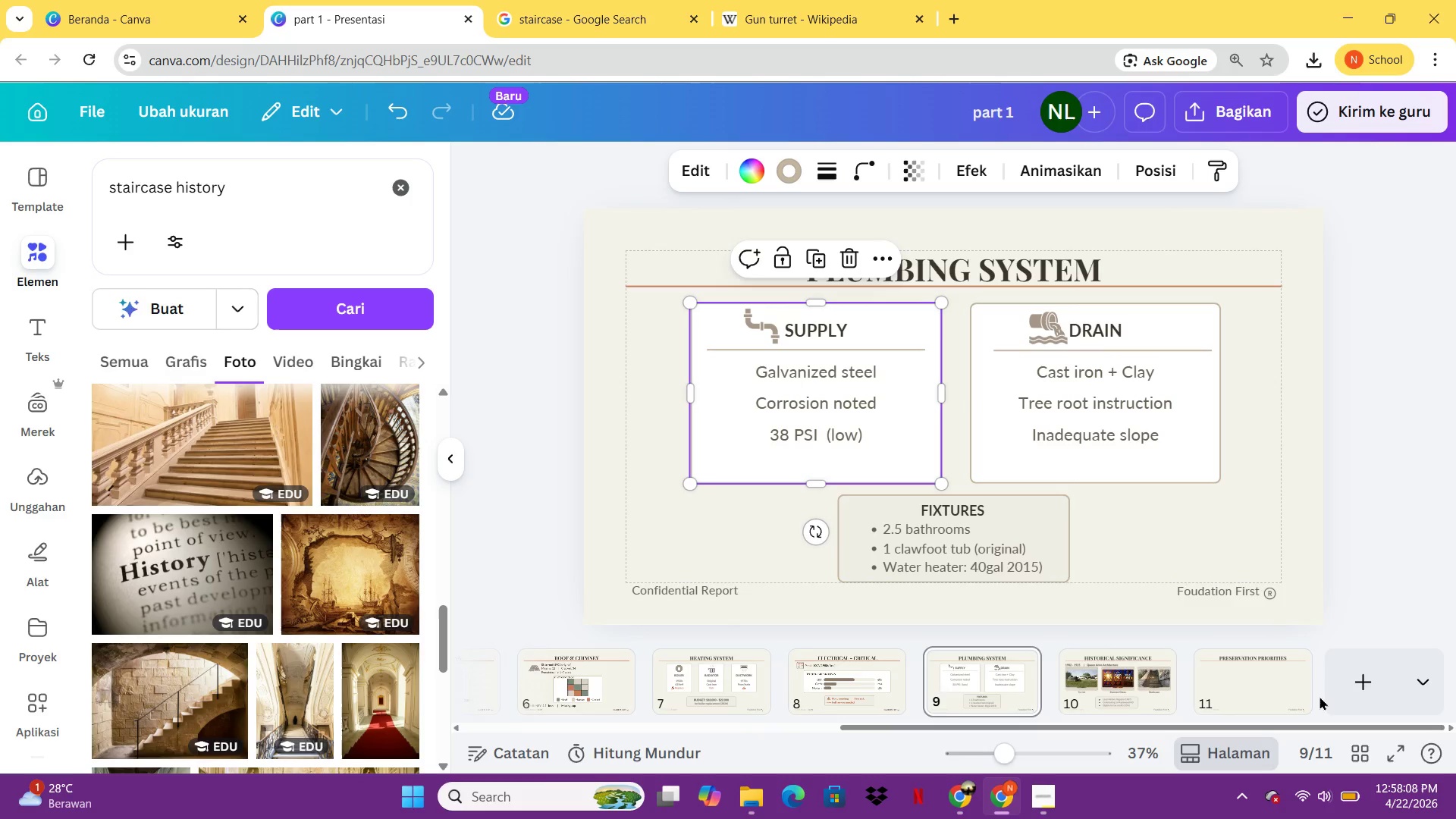 
left_click([1320, 696])
 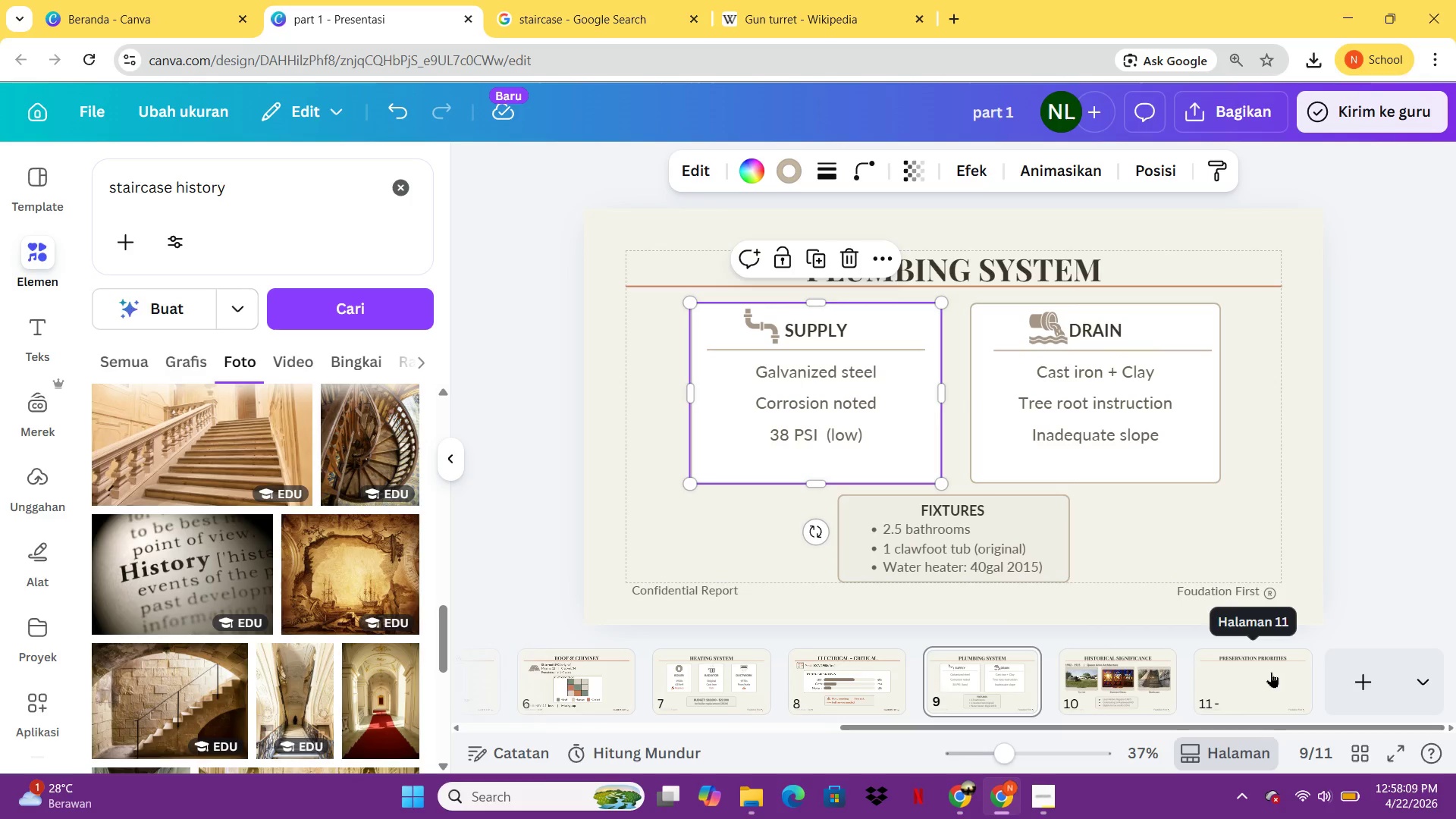 
left_click([1271, 672])
 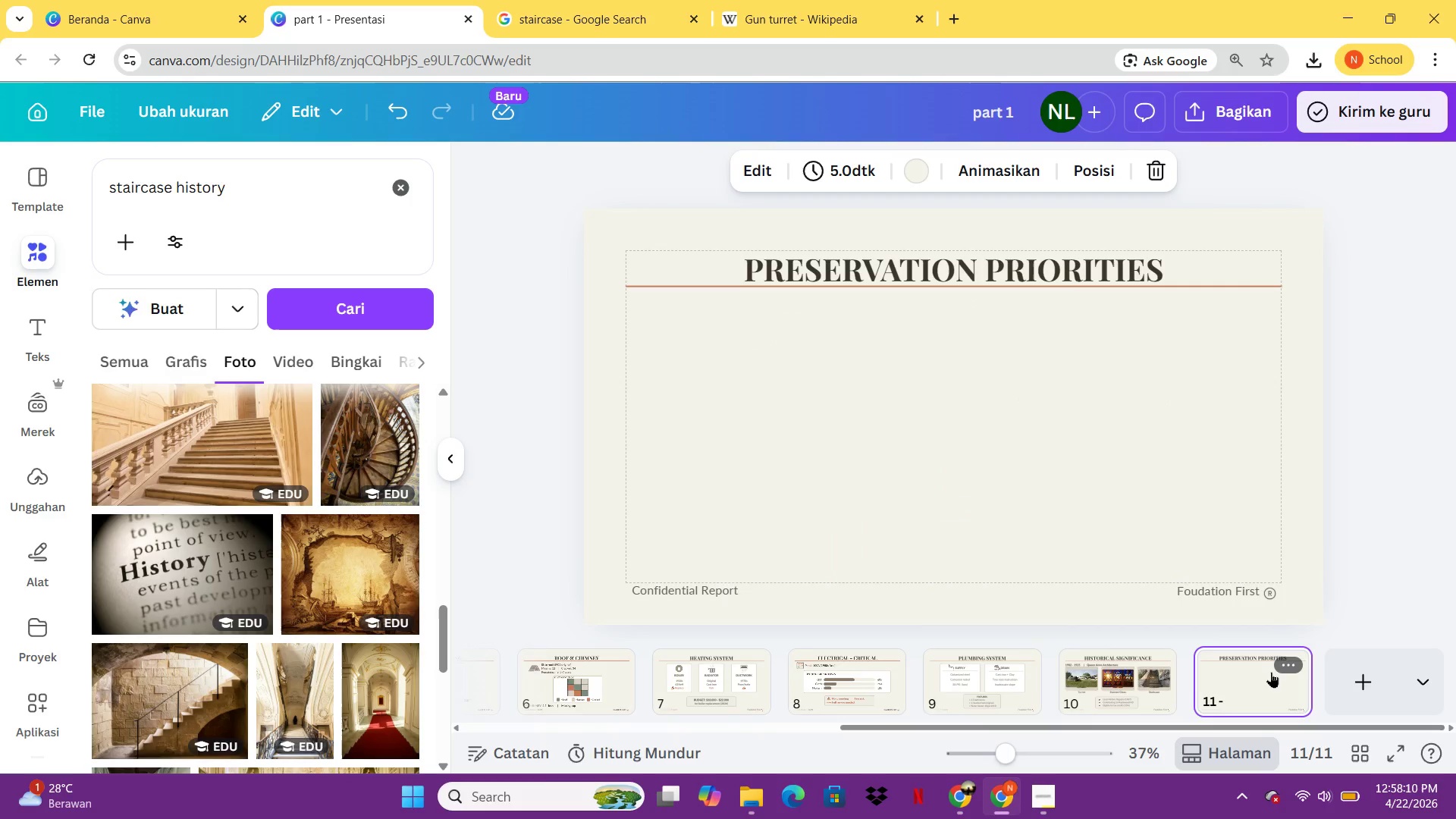 
key(Control+V)
 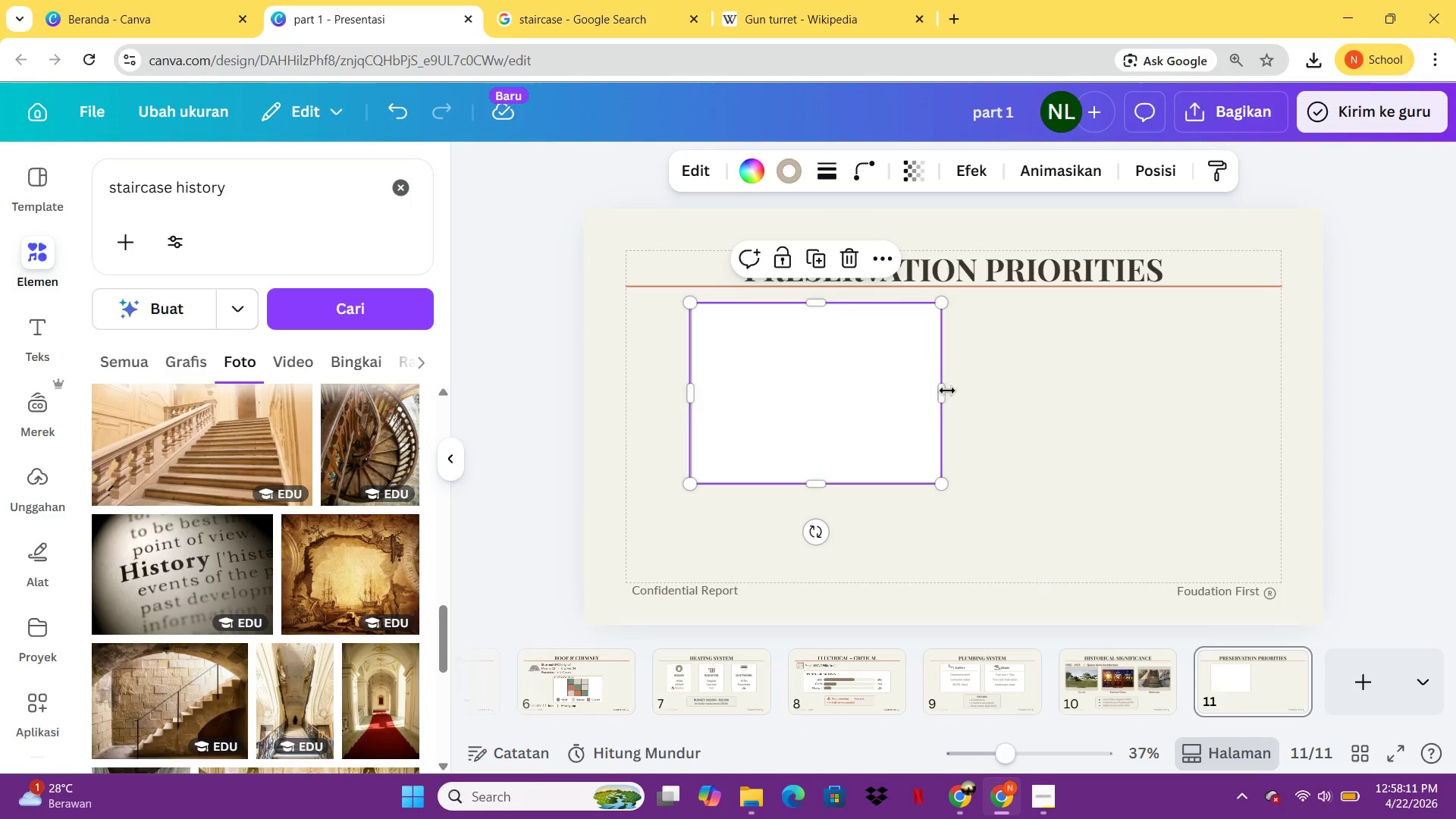 
left_click_drag(start_coordinate=[946, 390], to_coordinate=[1228, 397])
 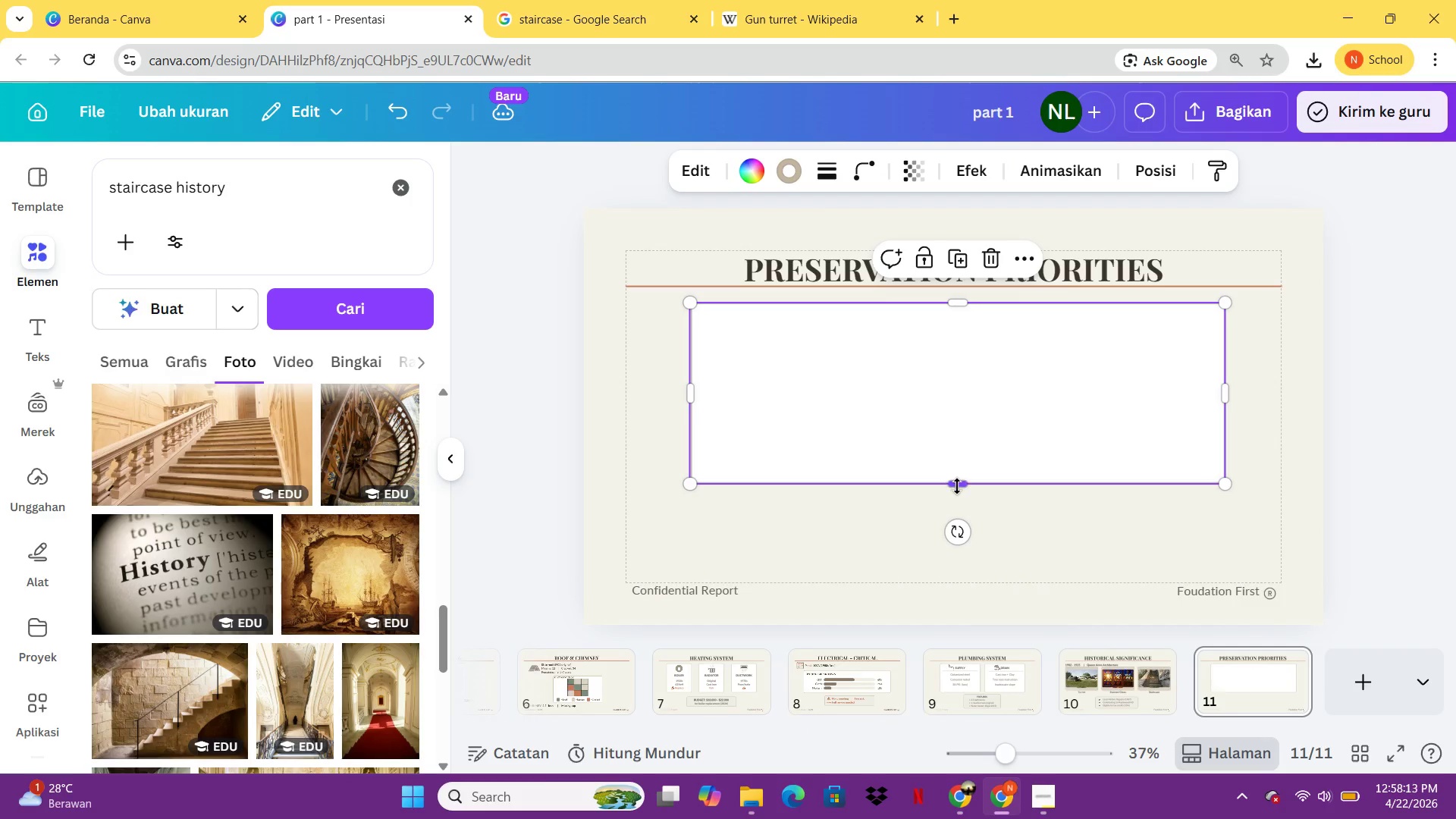 
left_click_drag(start_coordinate=[957, 486], to_coordinate=[950, 386])
 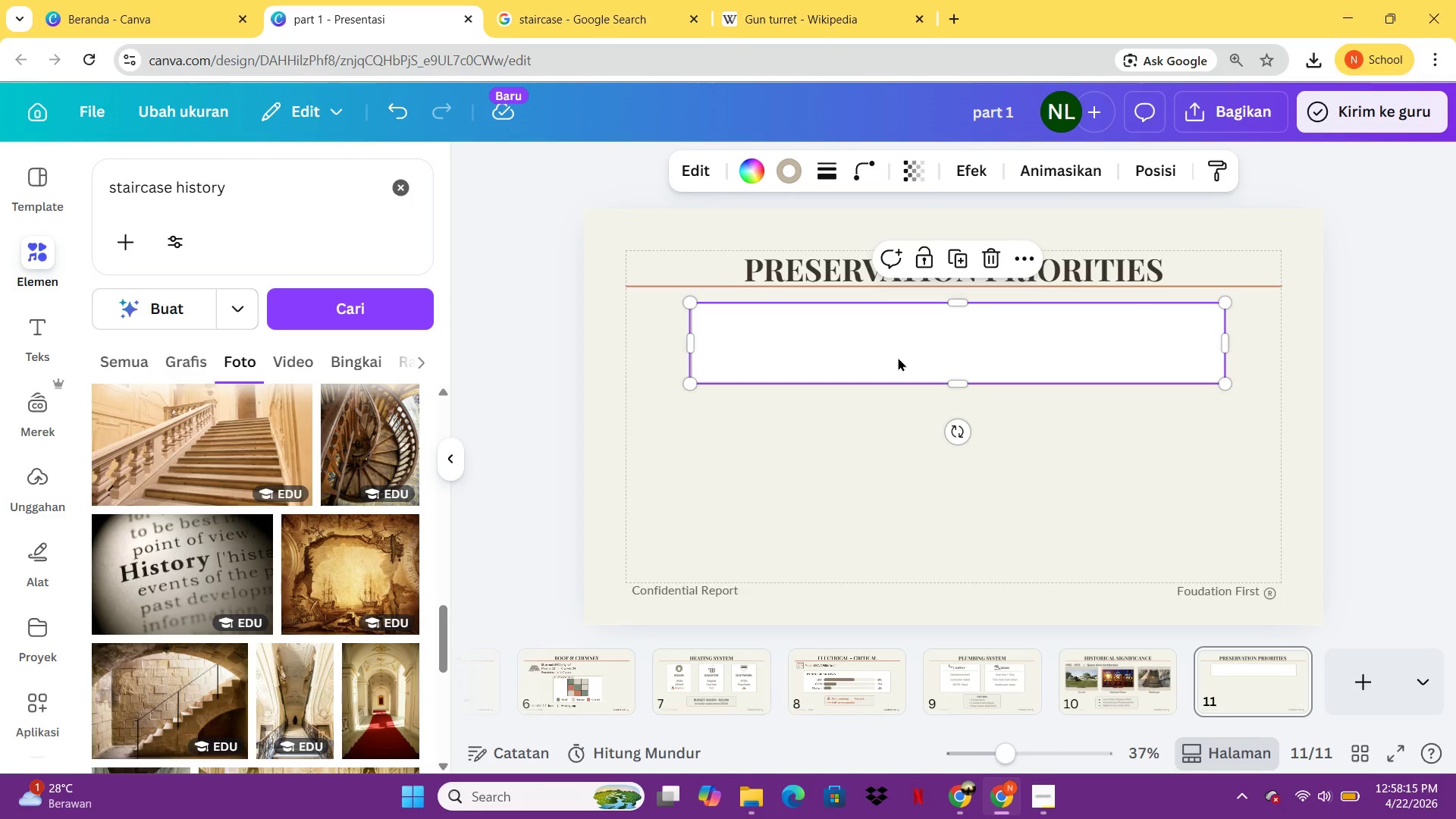 
left_click_drag(start_coordinate=[890, 359], to_coordinate=[823, 355])
 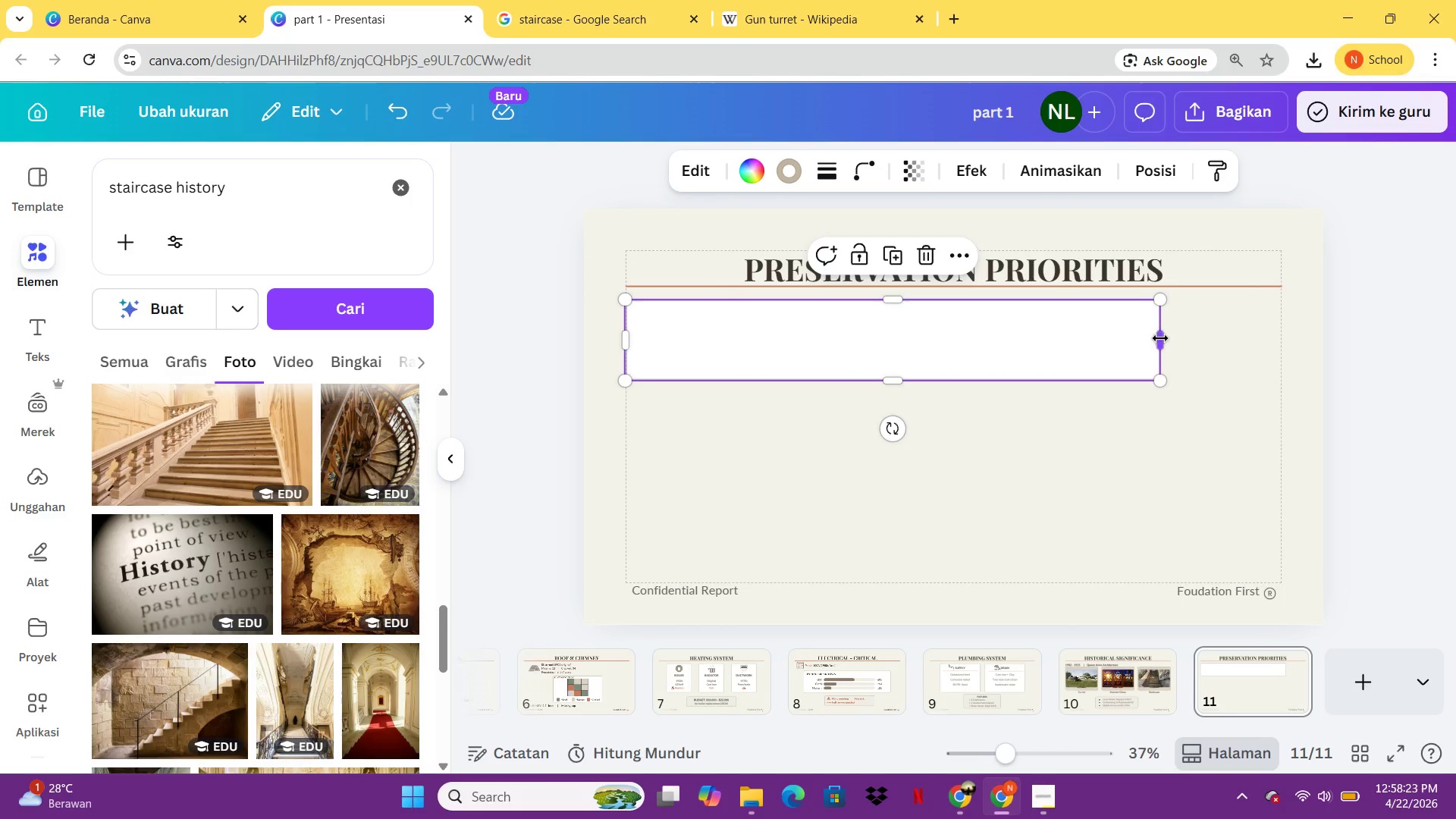 
left_click_drag(start_coordinate=[1160, 338], to_coordinate=[1053, 375])
 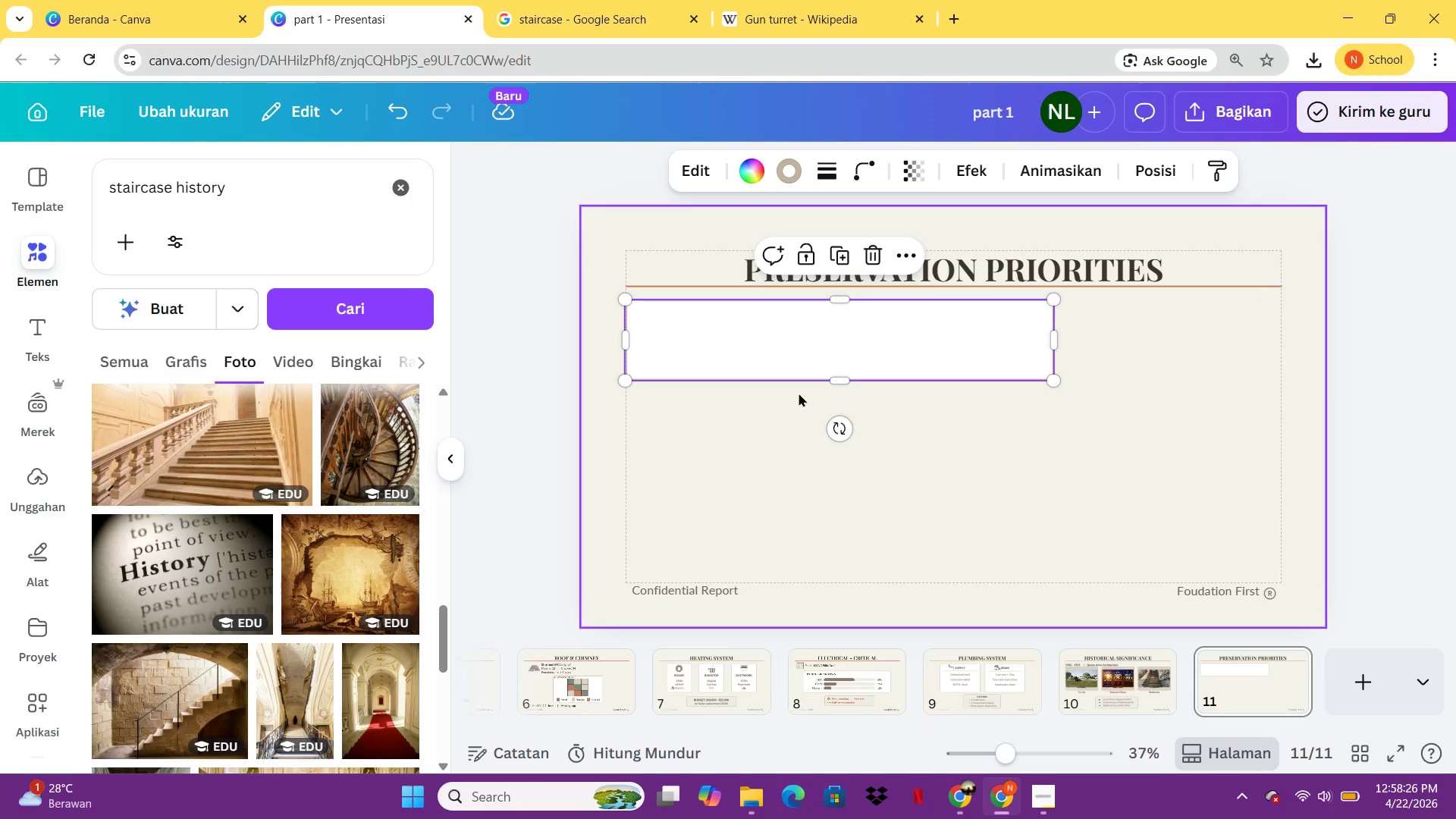 
key(Control+C)
 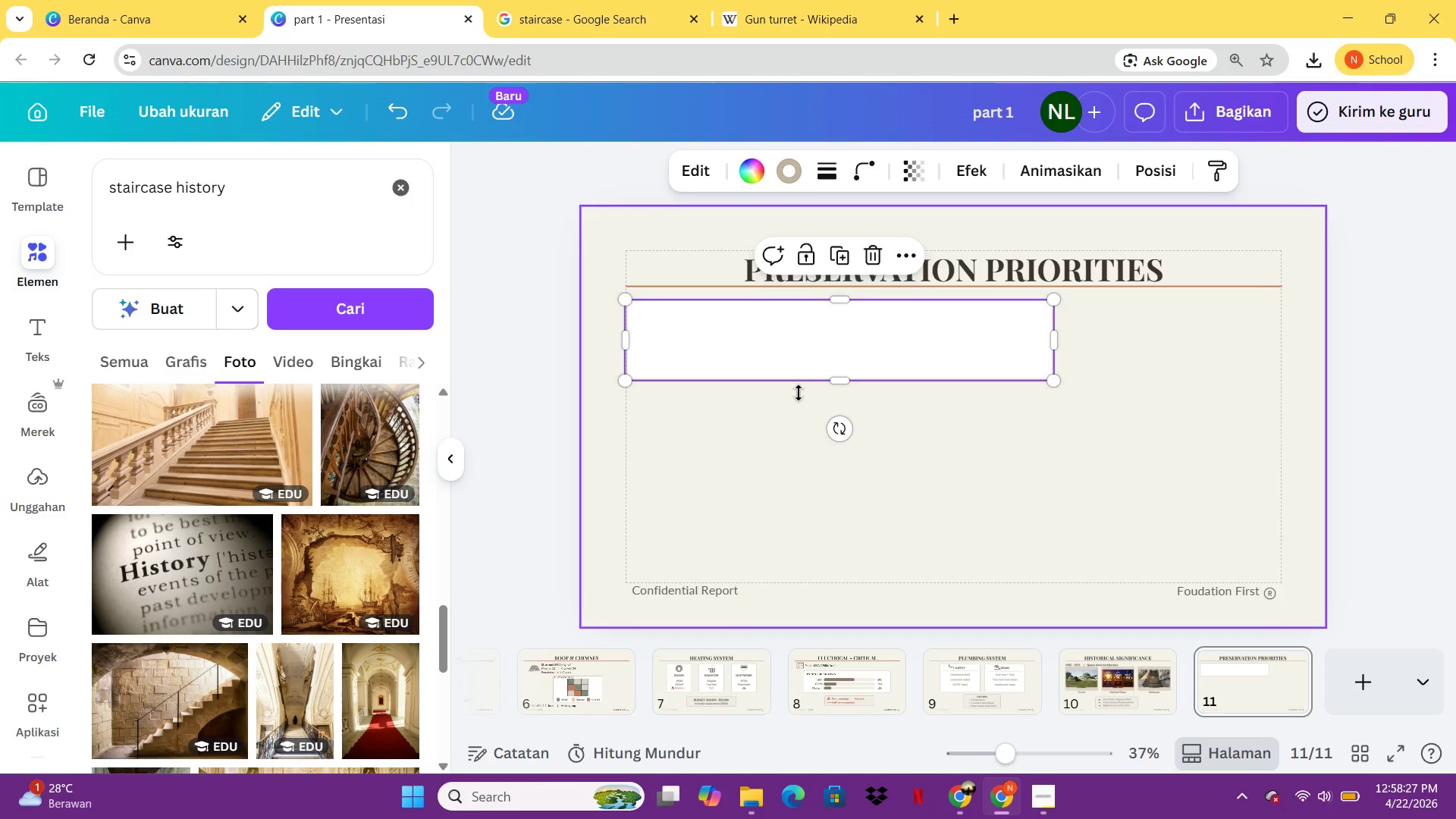 
key(Control+V)
 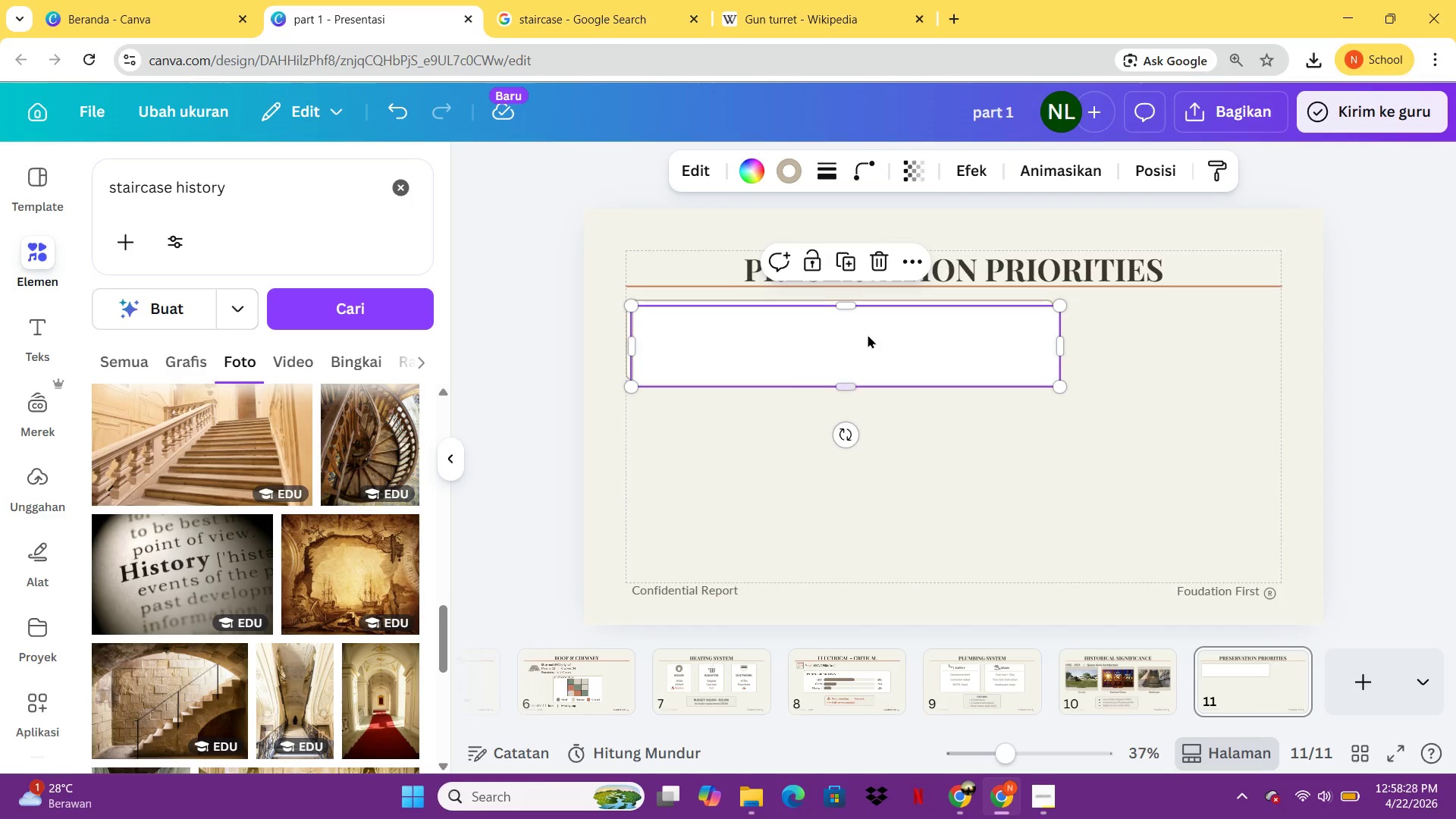 
left_click_drag(start_coordinate=[868, 334], to_coordinate=[858, 528])
 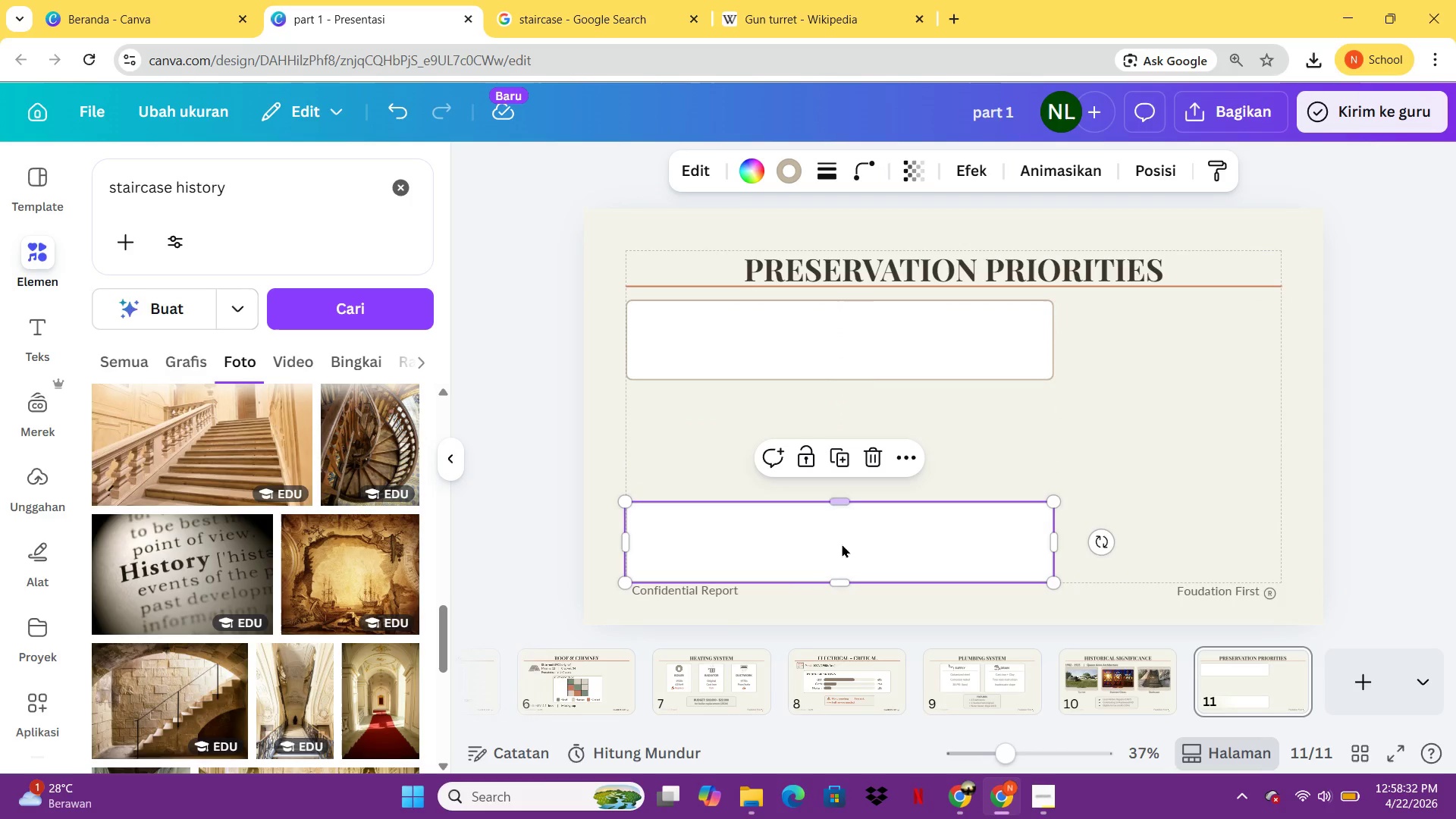 
left_click_drag(start_coordinate=[840, 554], to_coordinate=[840, 548])
 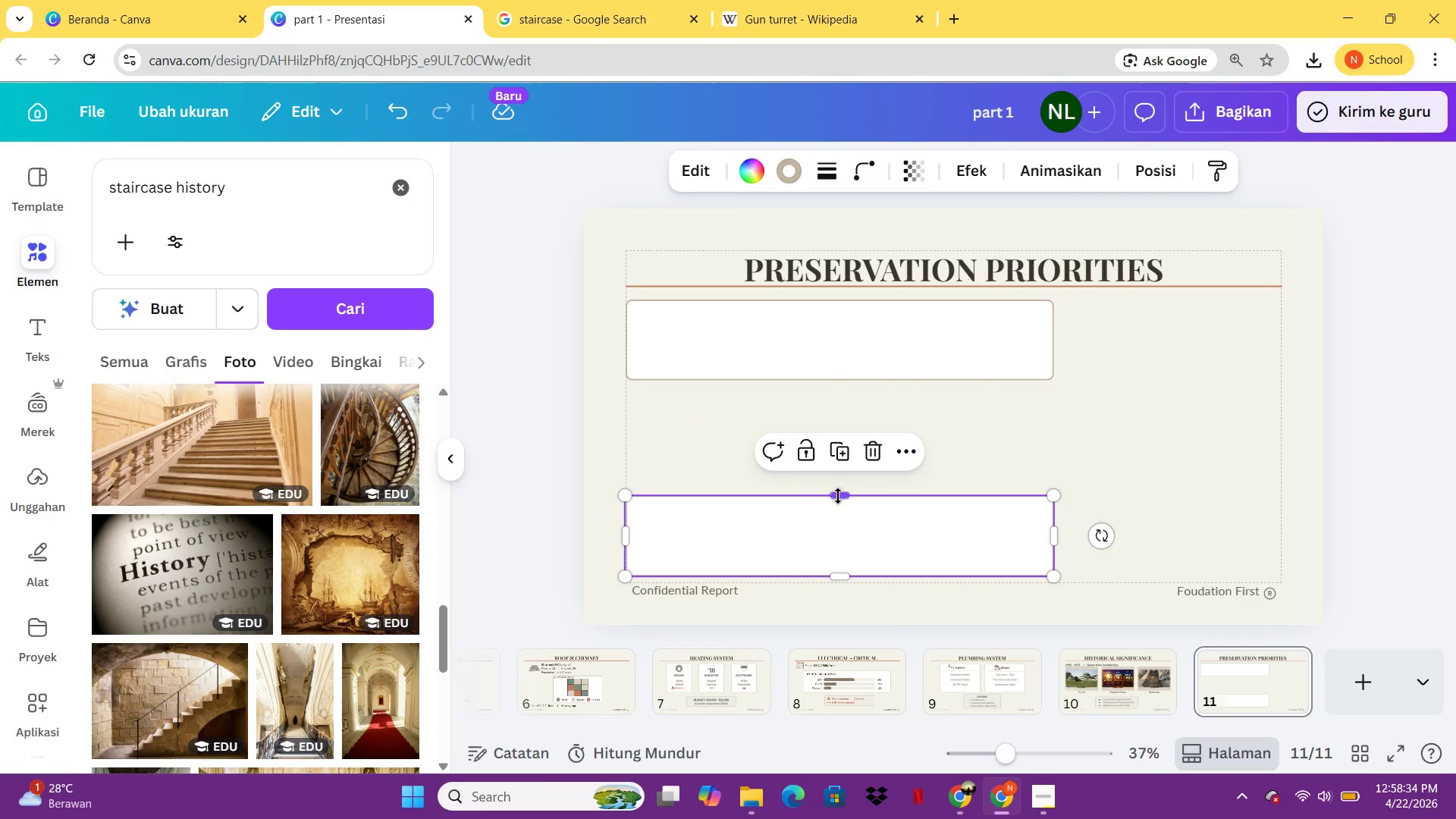 
left_click_drag(start_coordinate=[838, 496], to_coordinate=[838, 486])
 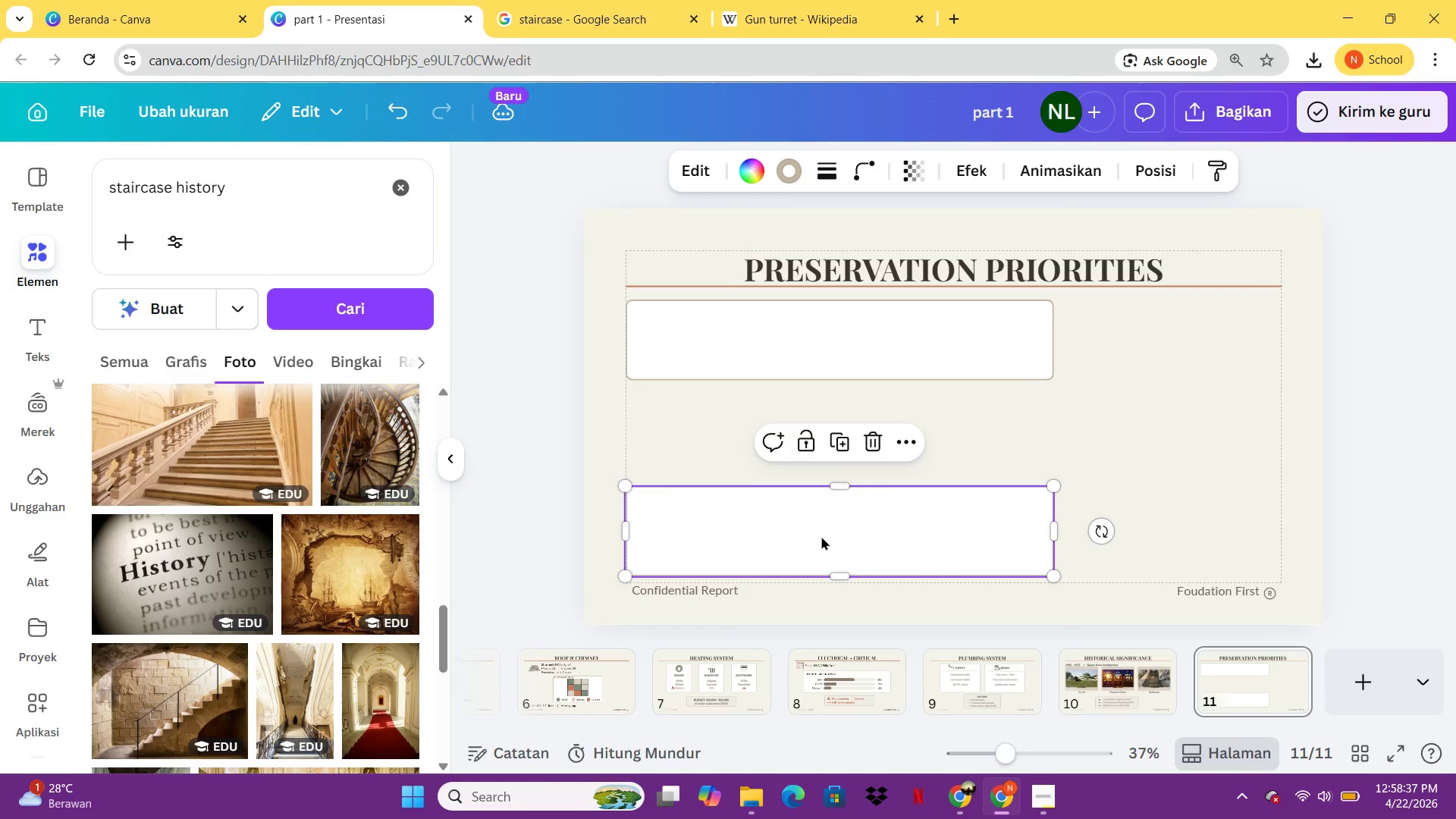 
left_click([821, 538])
 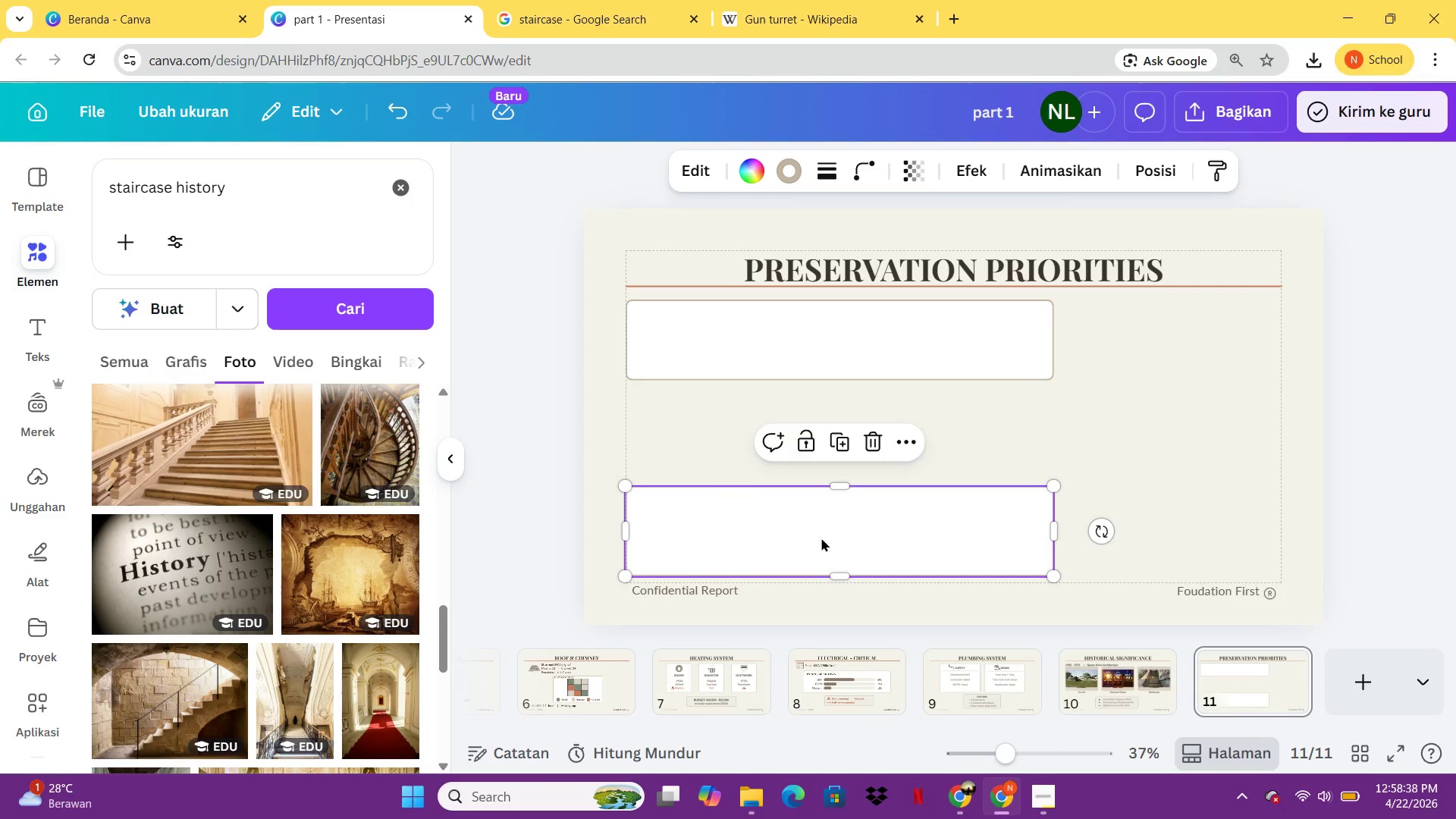 
key(Control+C)
 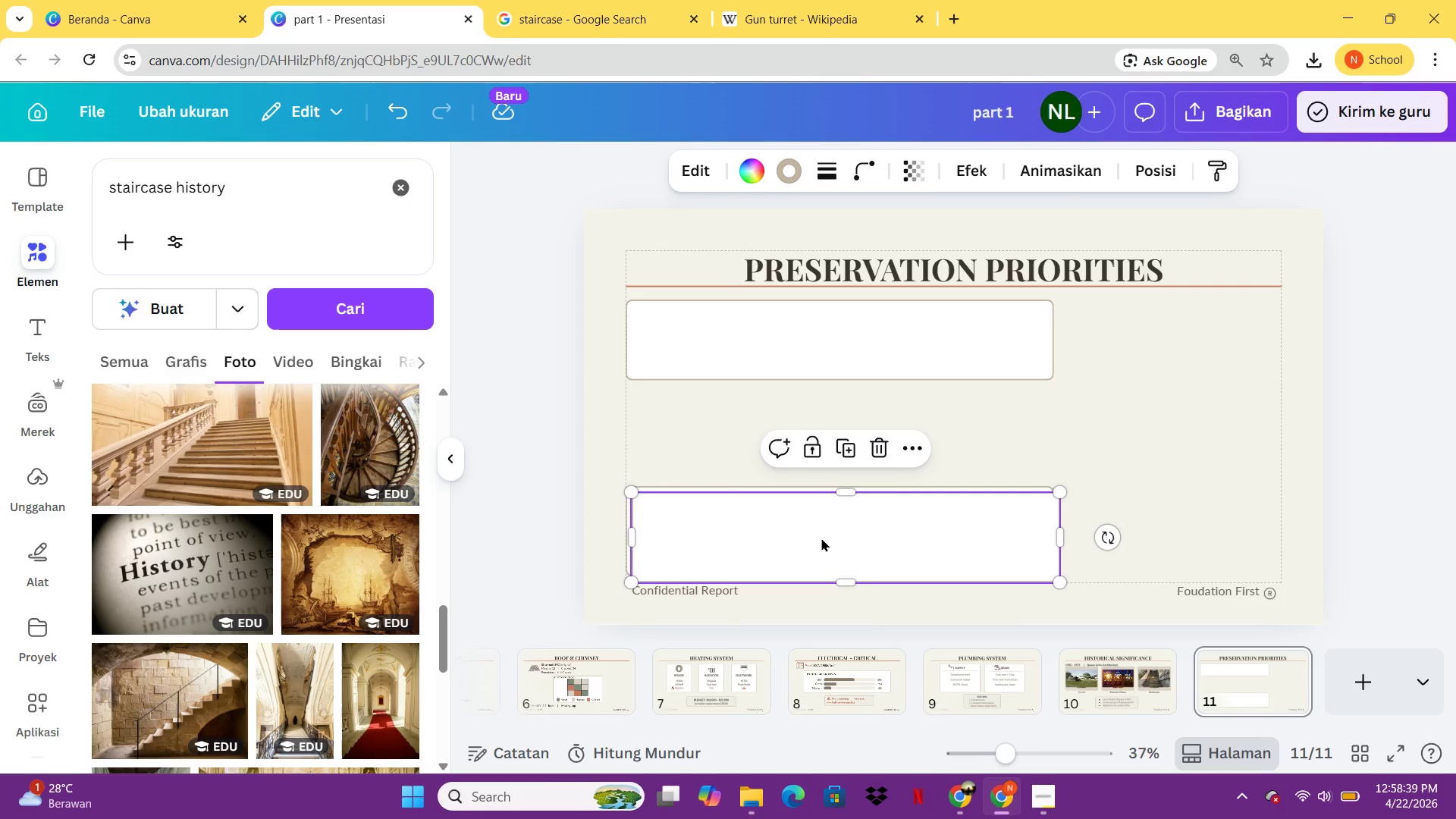 
key(Control+V)
 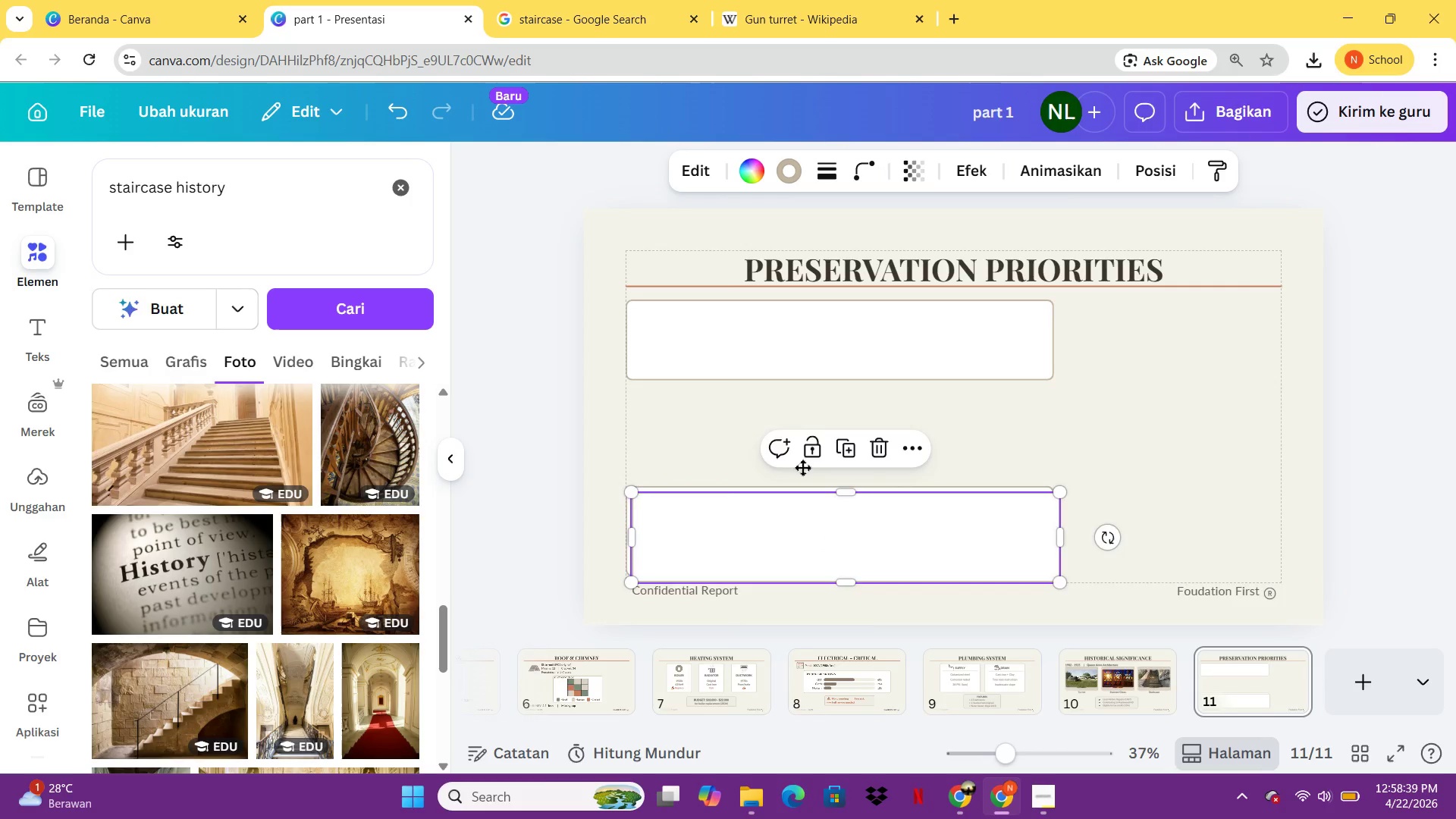 
left_click_drag(start_coordinate=[821, 538], to_coordinate=[813, 435])
 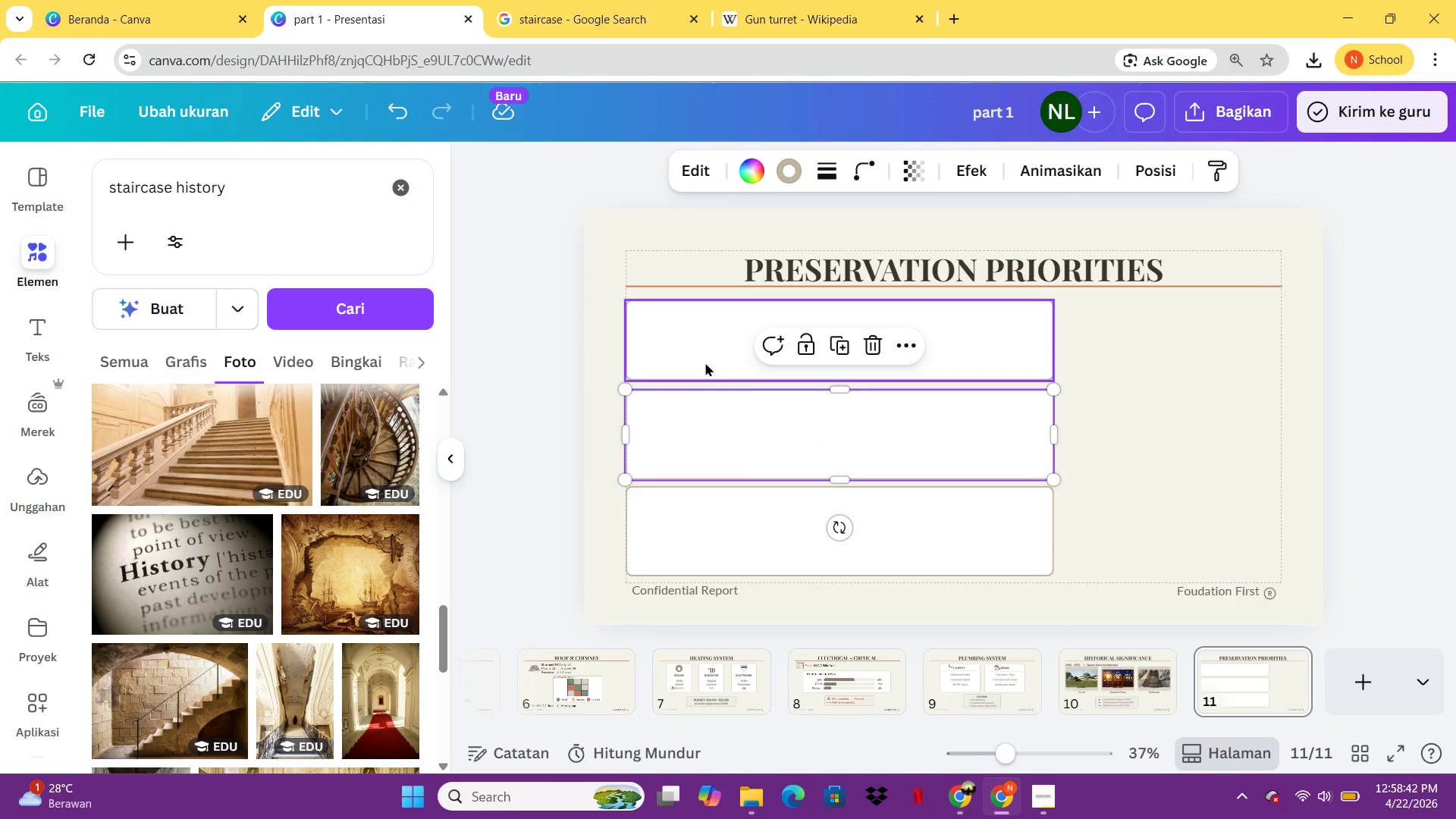 
left_click([705, 362])
 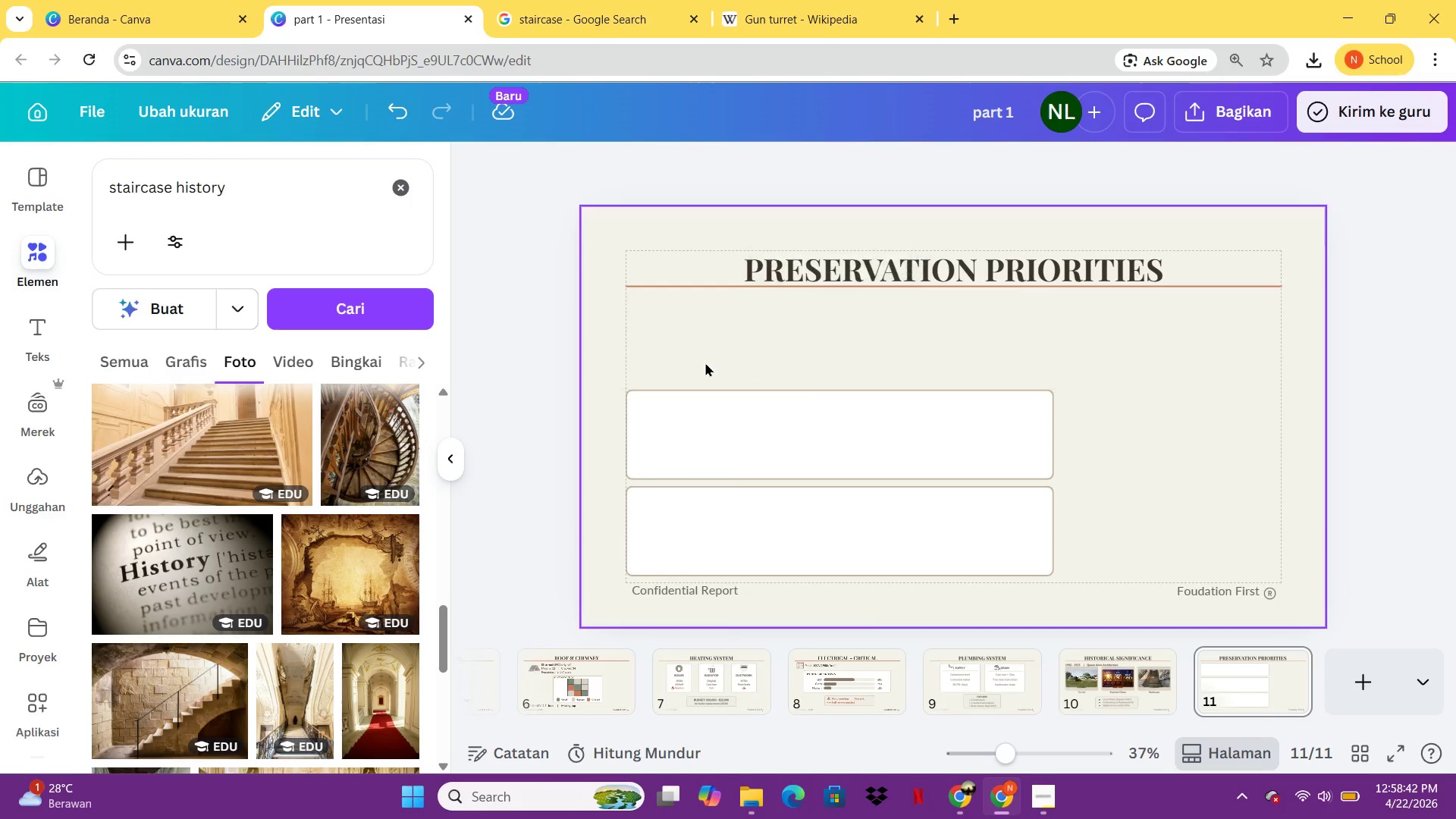 
key(Delete)
 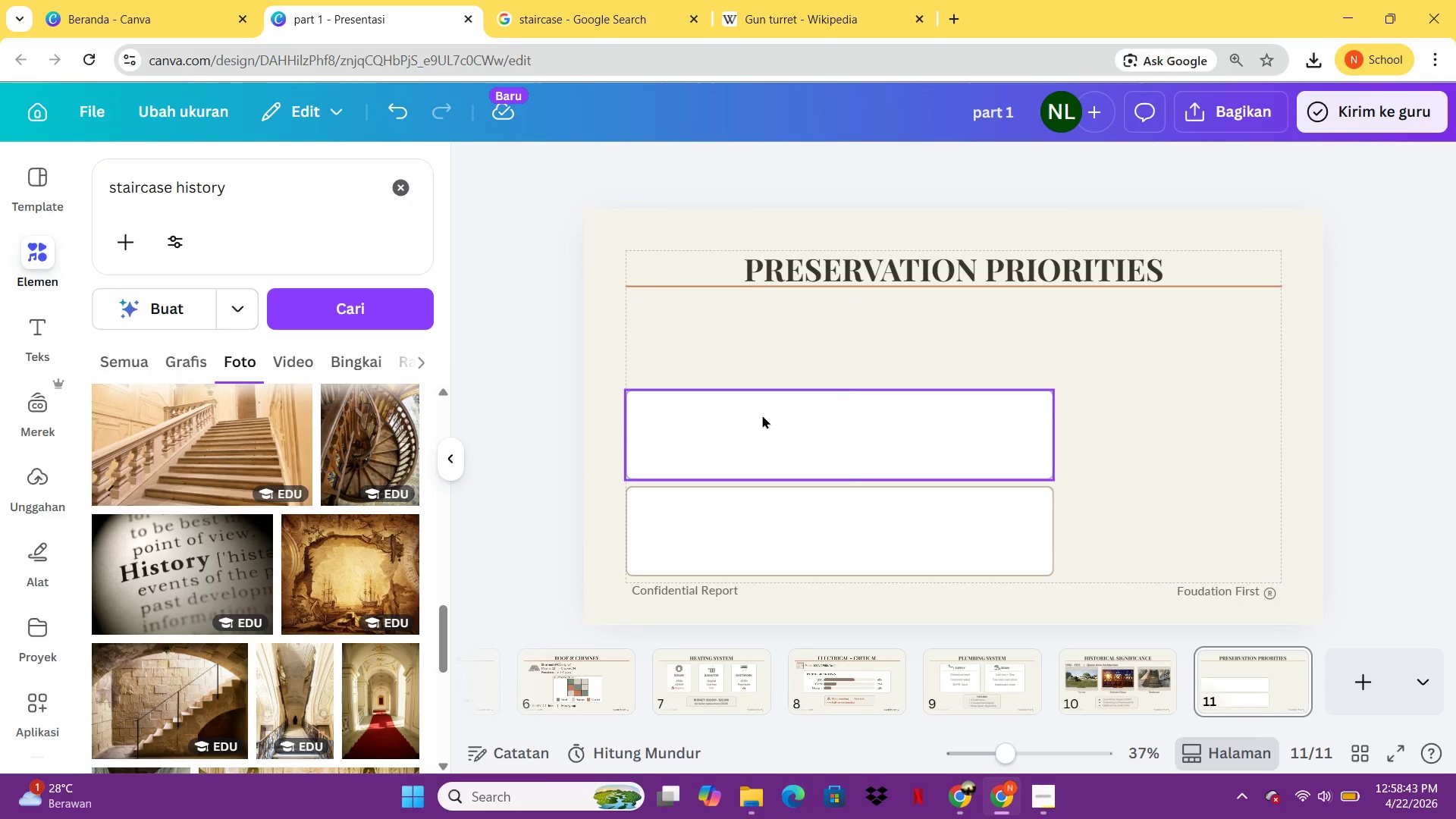 
left_click([762, 416])
 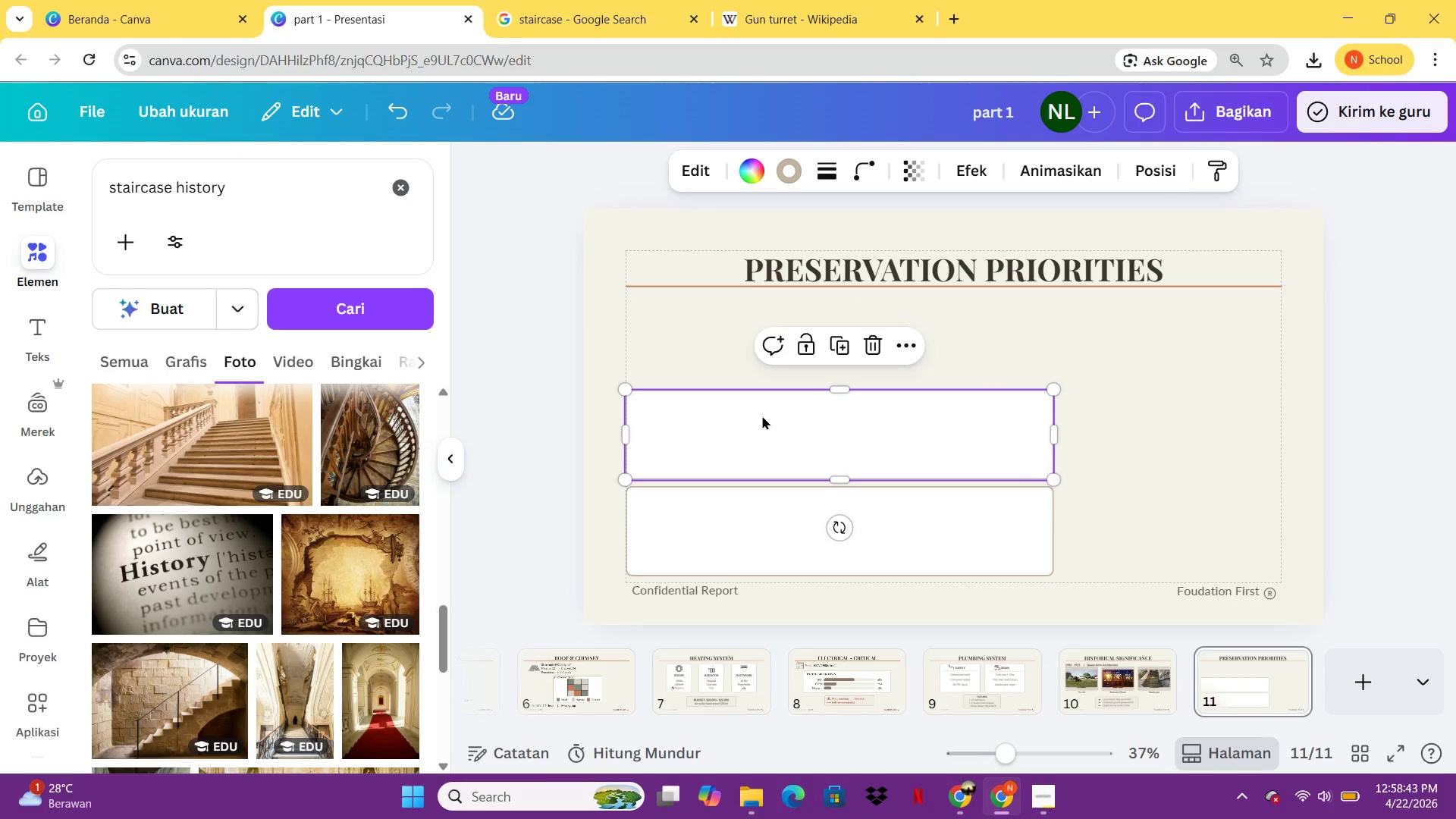 
key(Control+V)
 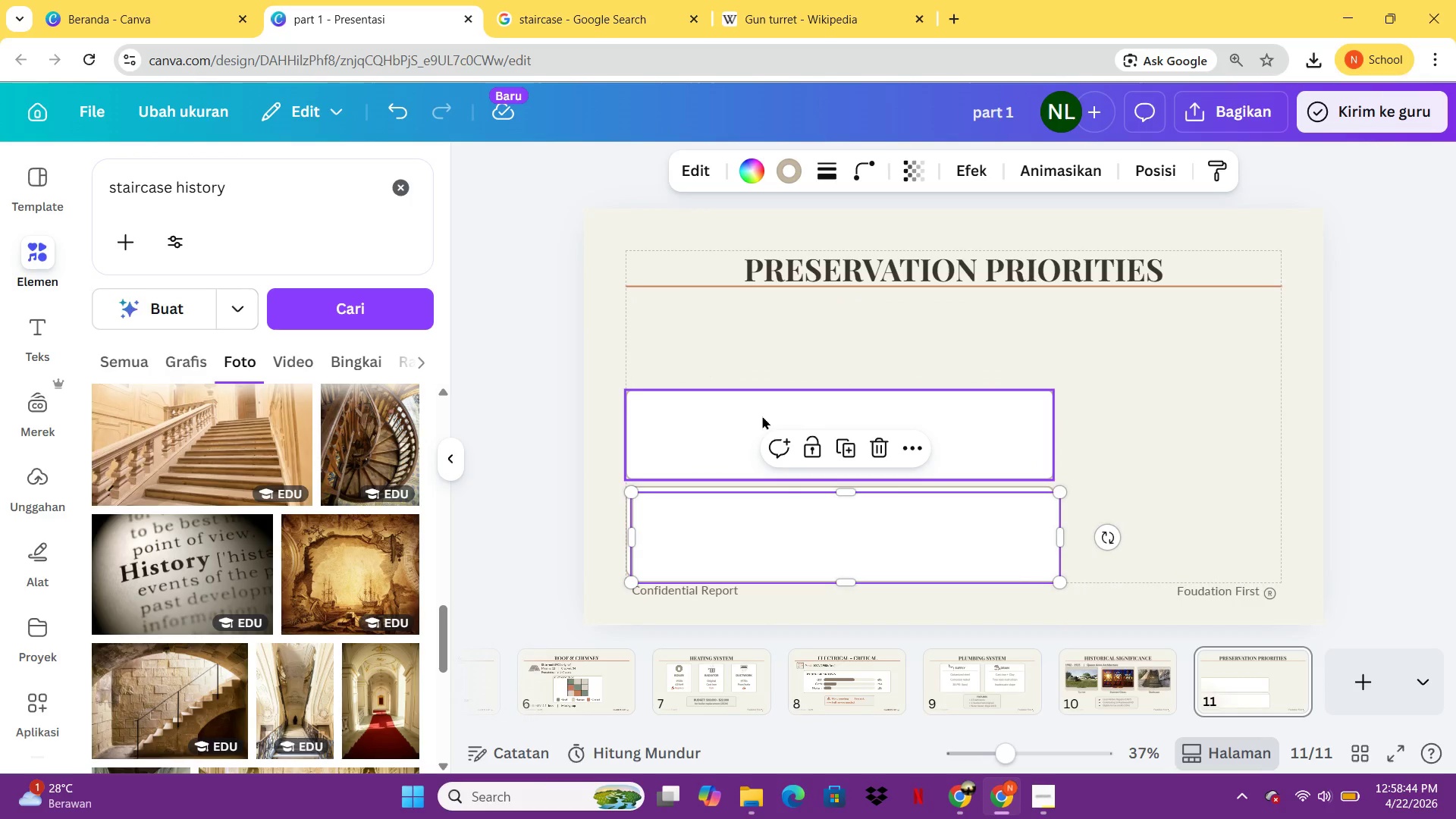 
key(Control+B)
 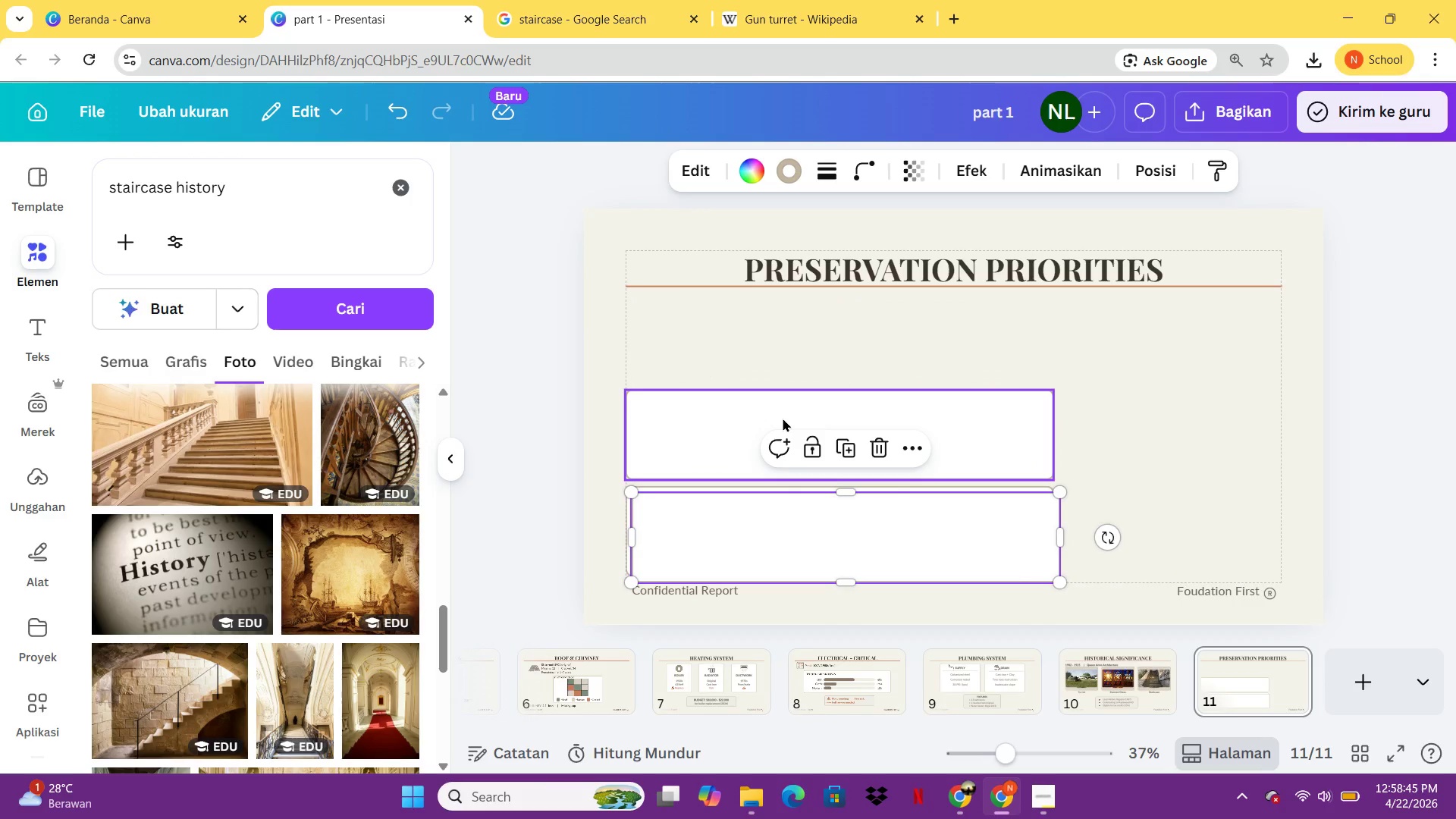 
left_click([1161, 453])
 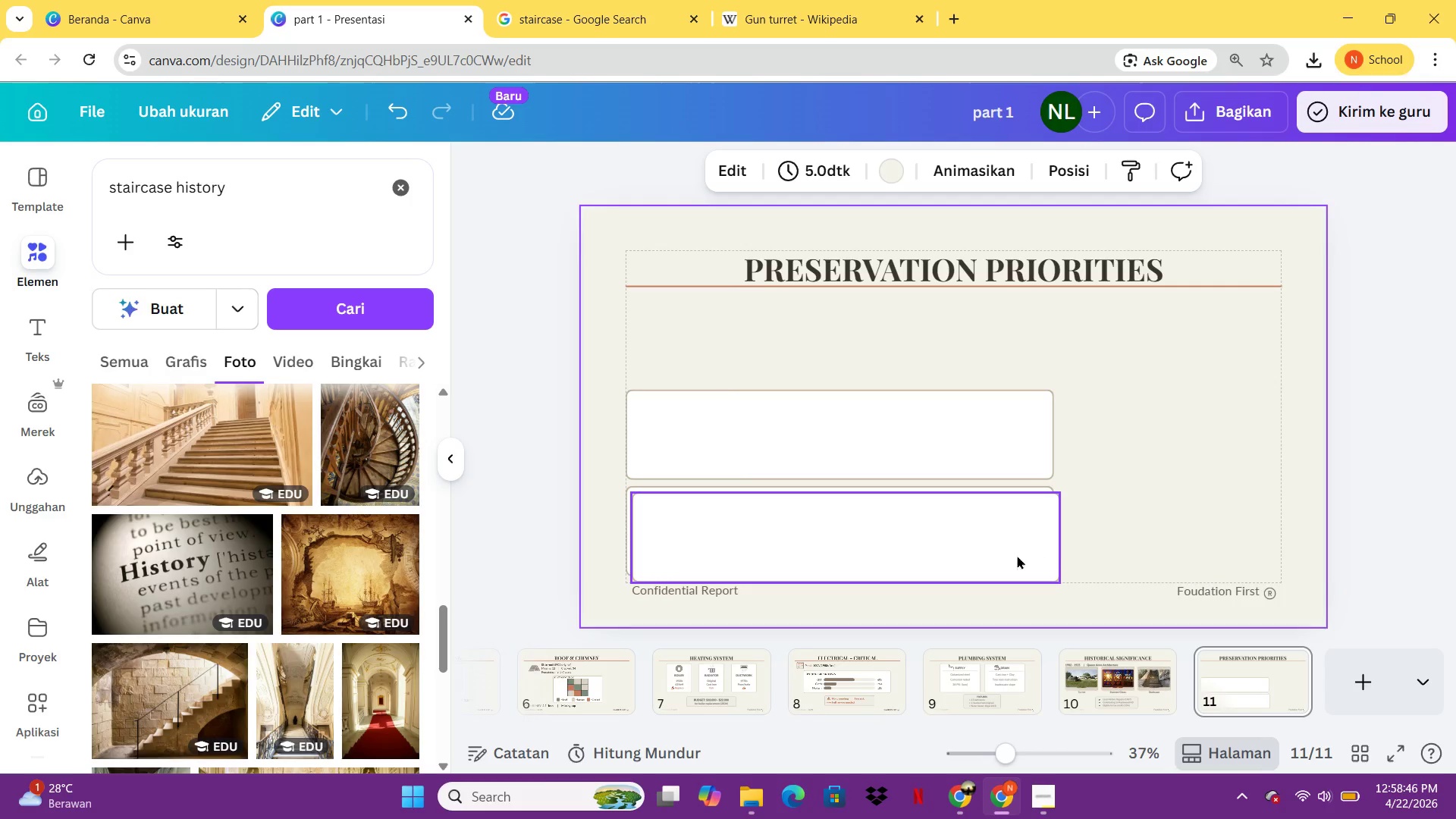 
left_click_drag(start_coordinate=[994, 550], to_coordinate=[988, 351])
 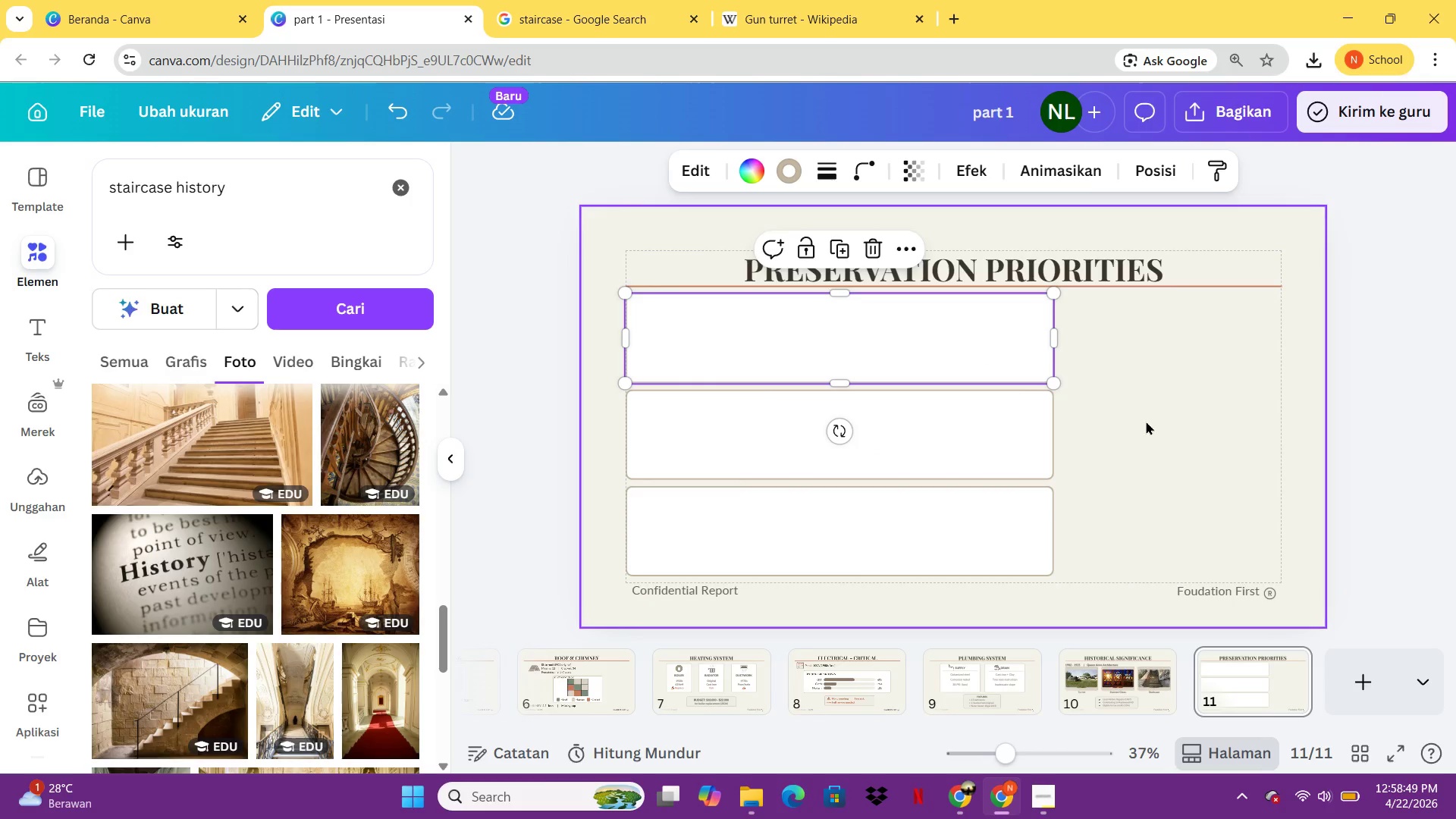 
left_click([1146, 421])
 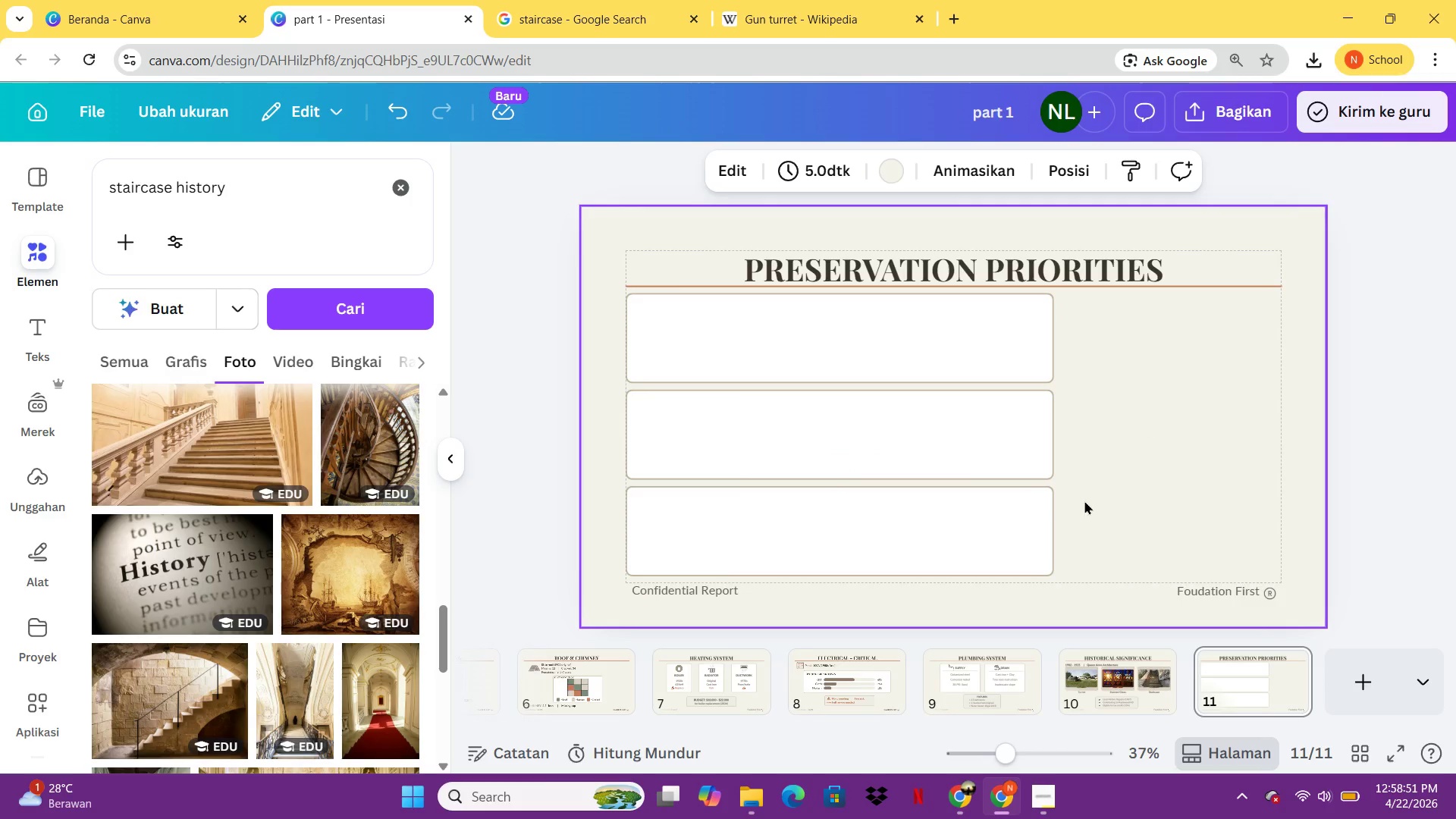 
left_click([1093, 689])
 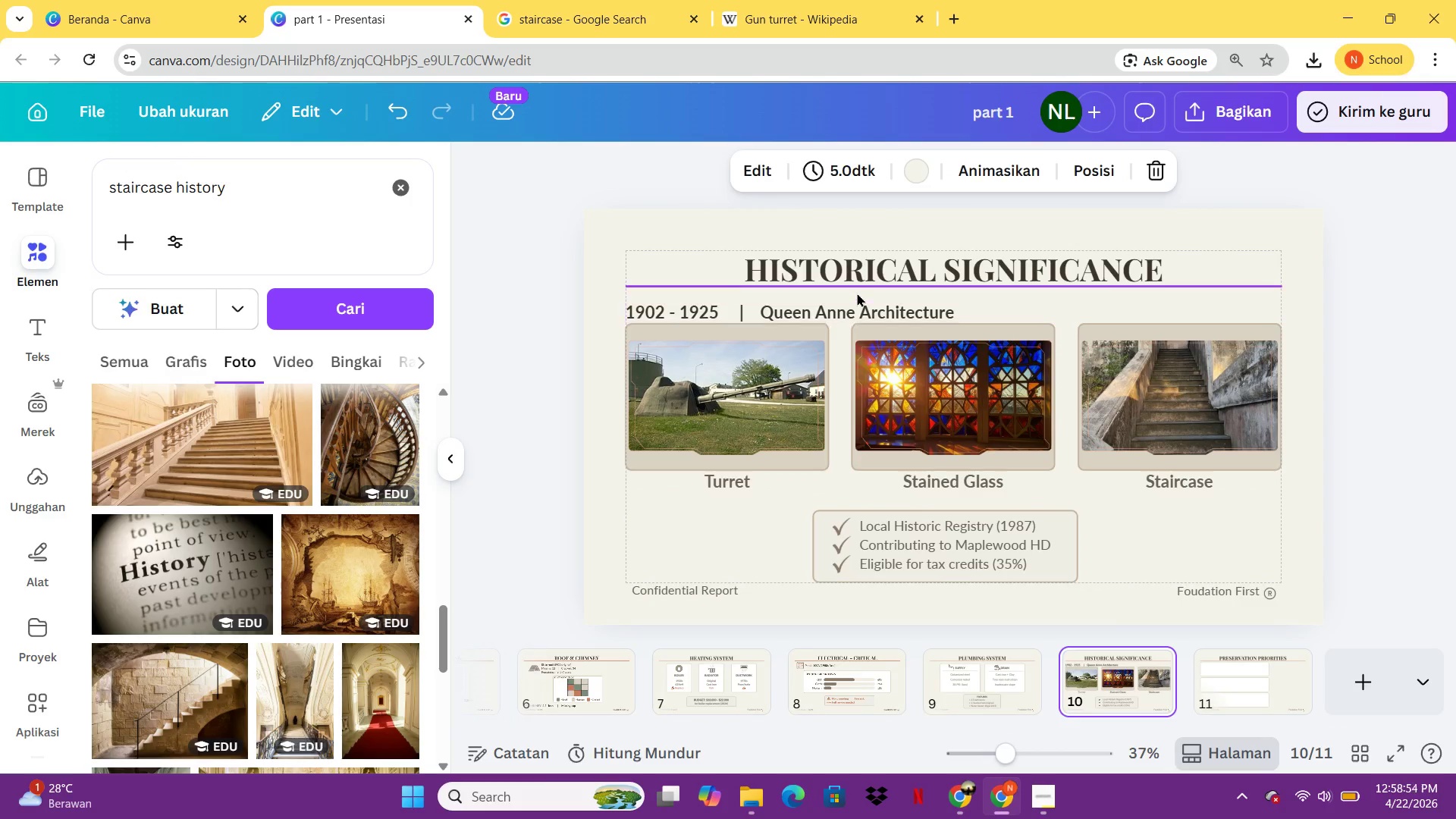 
left_click([857, 308])
 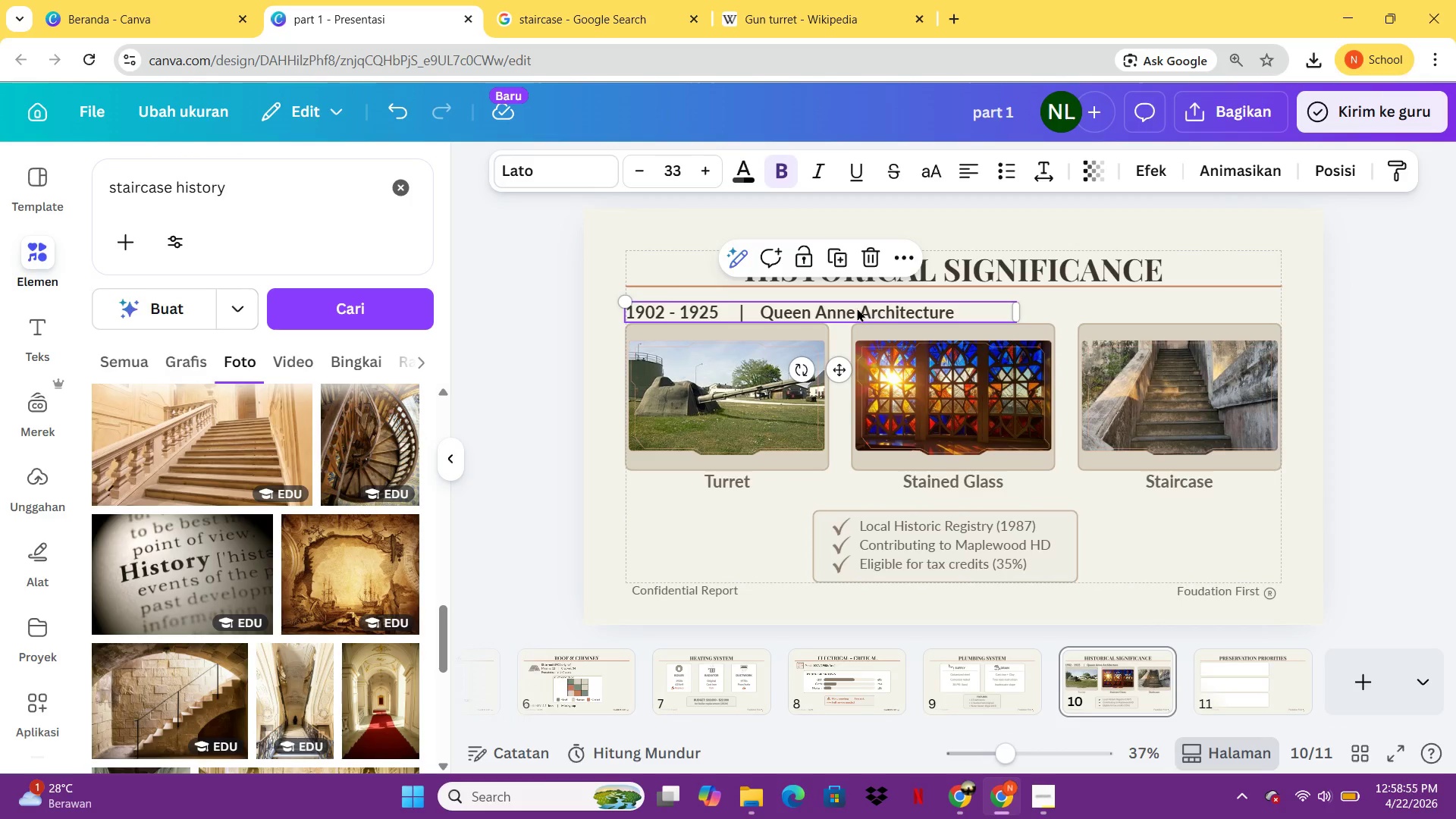 
key(Control+ControlLeft)
 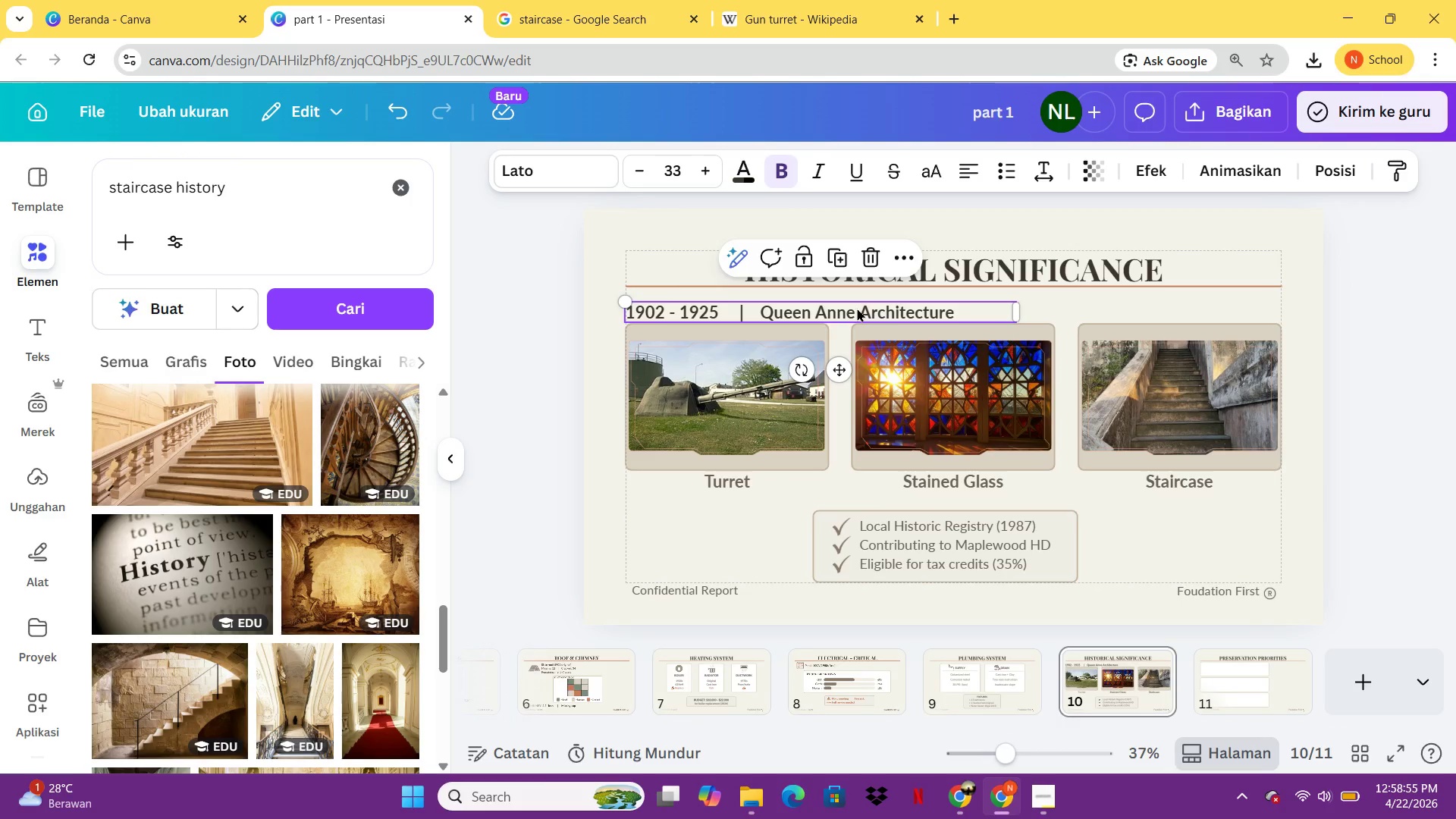 
key(Control+C)
 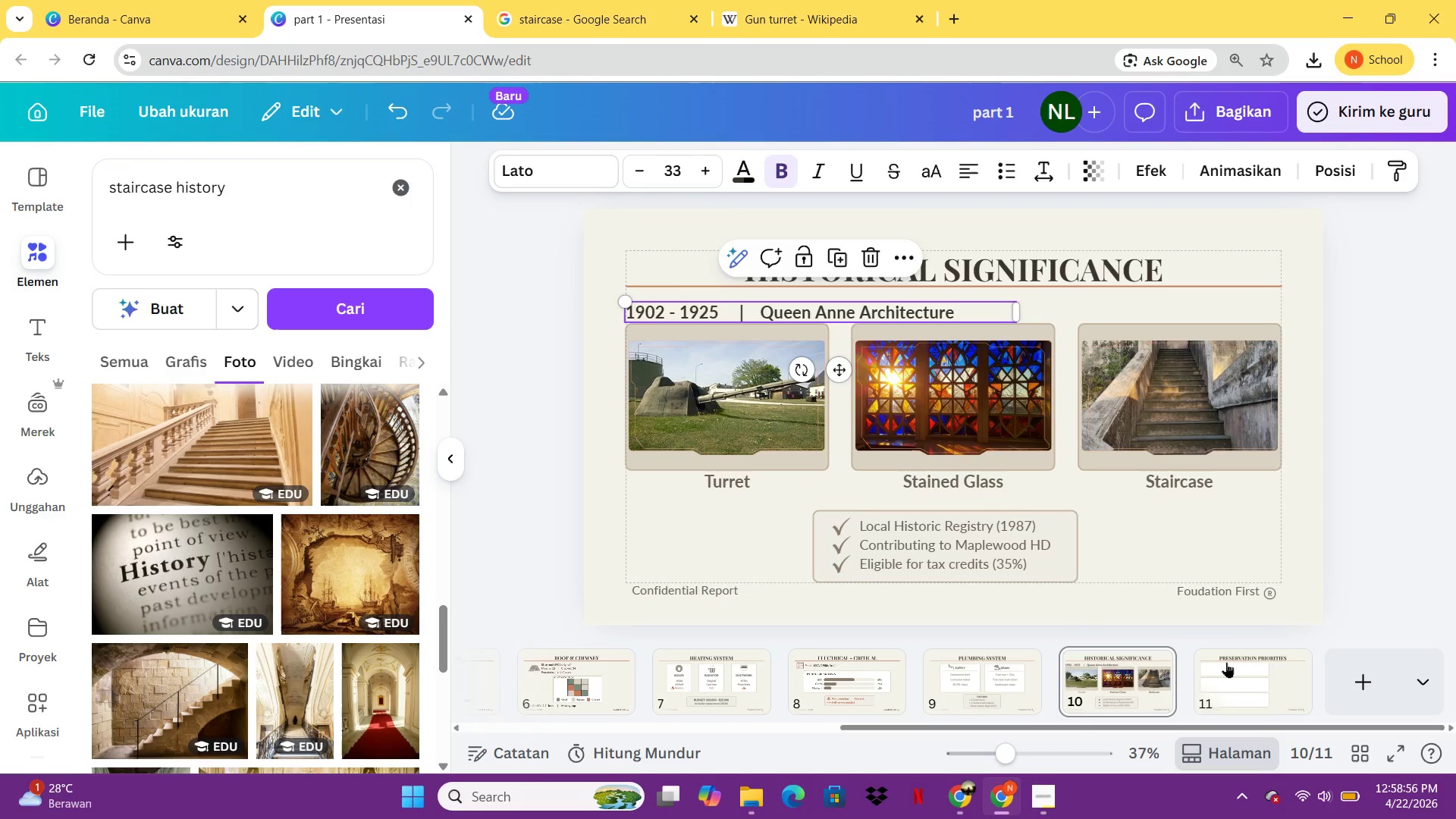 
left_click([1228, 667])
 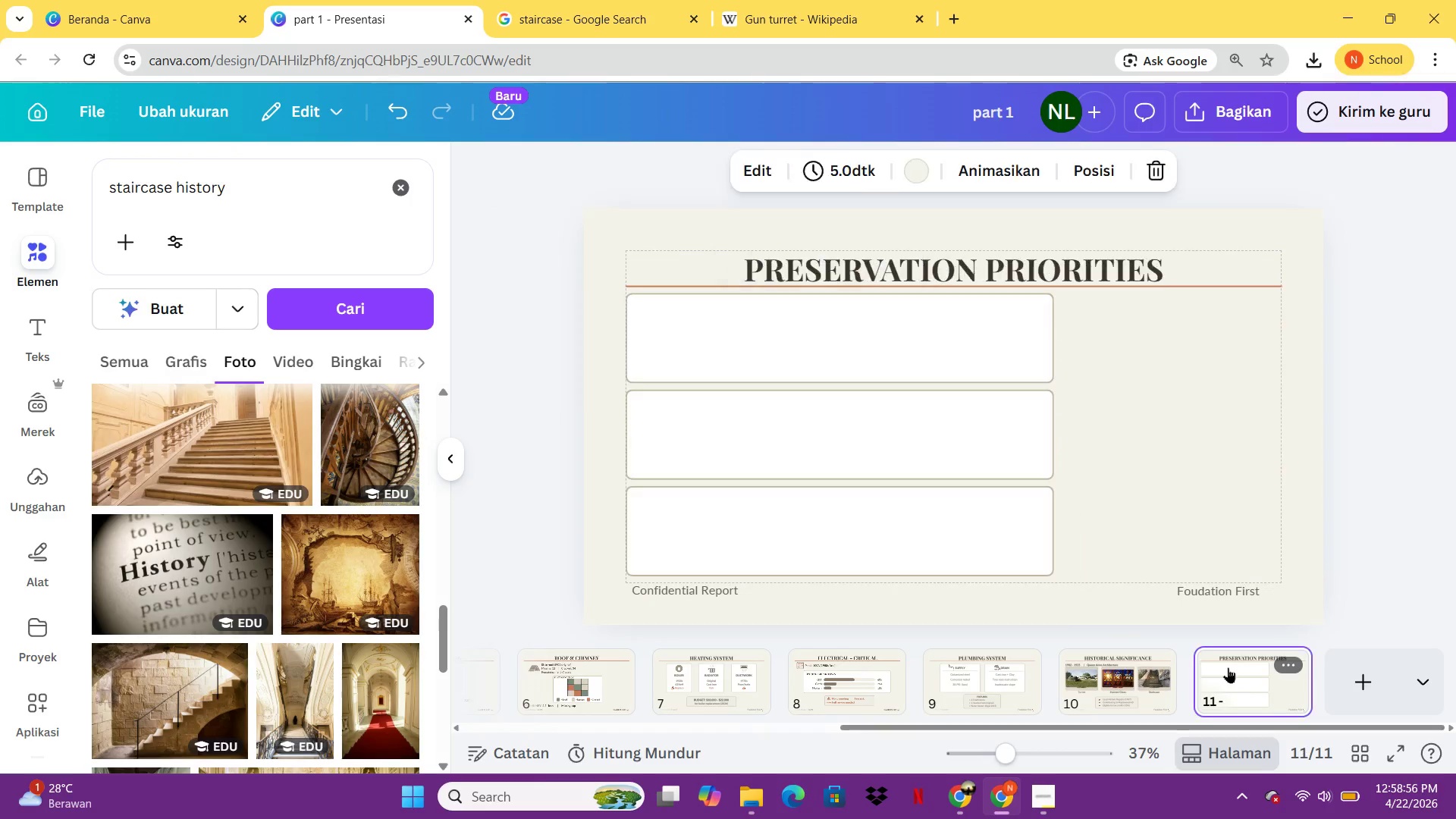 
key(Control+V)
 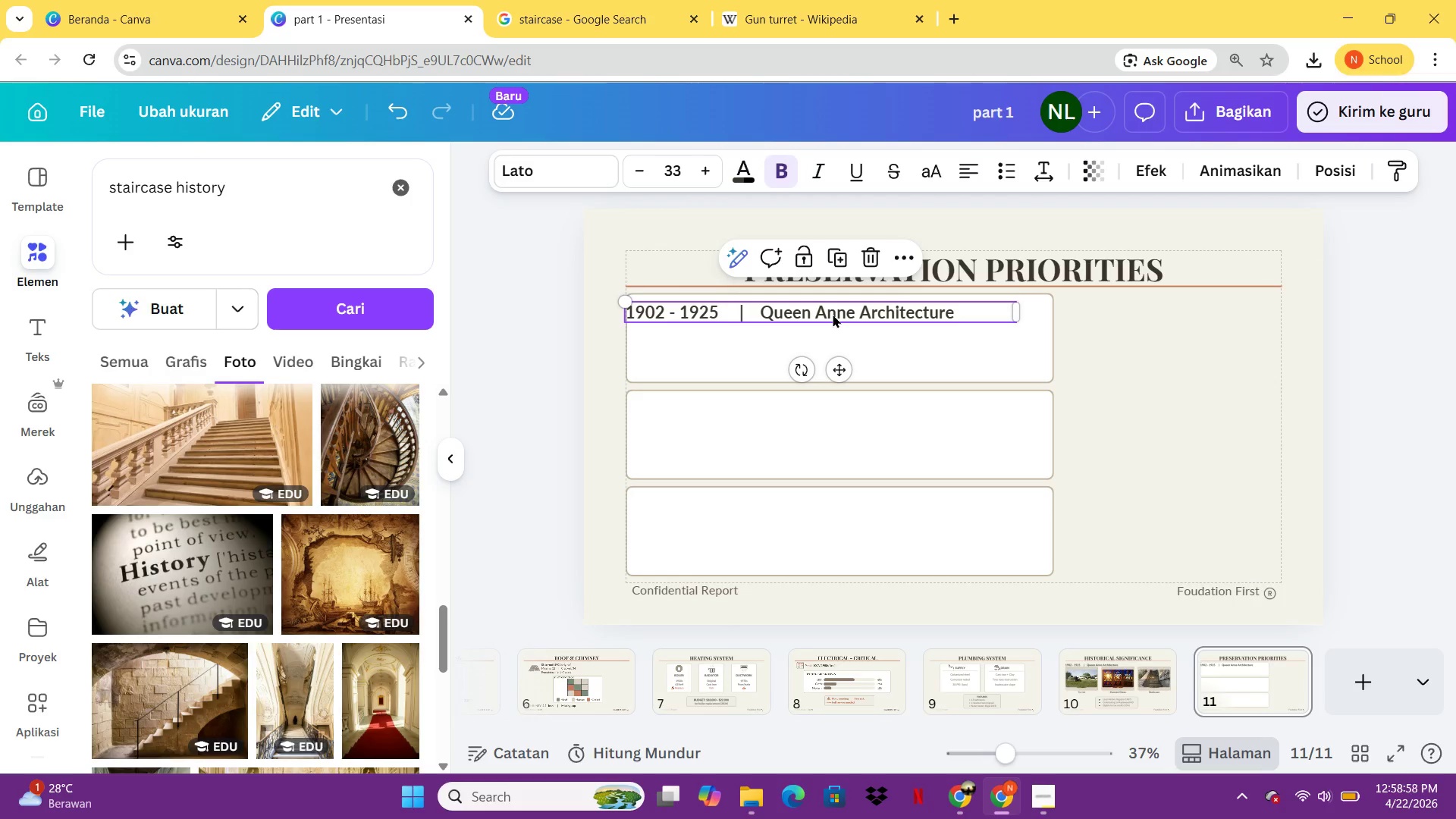 
double_click([833, 314])
 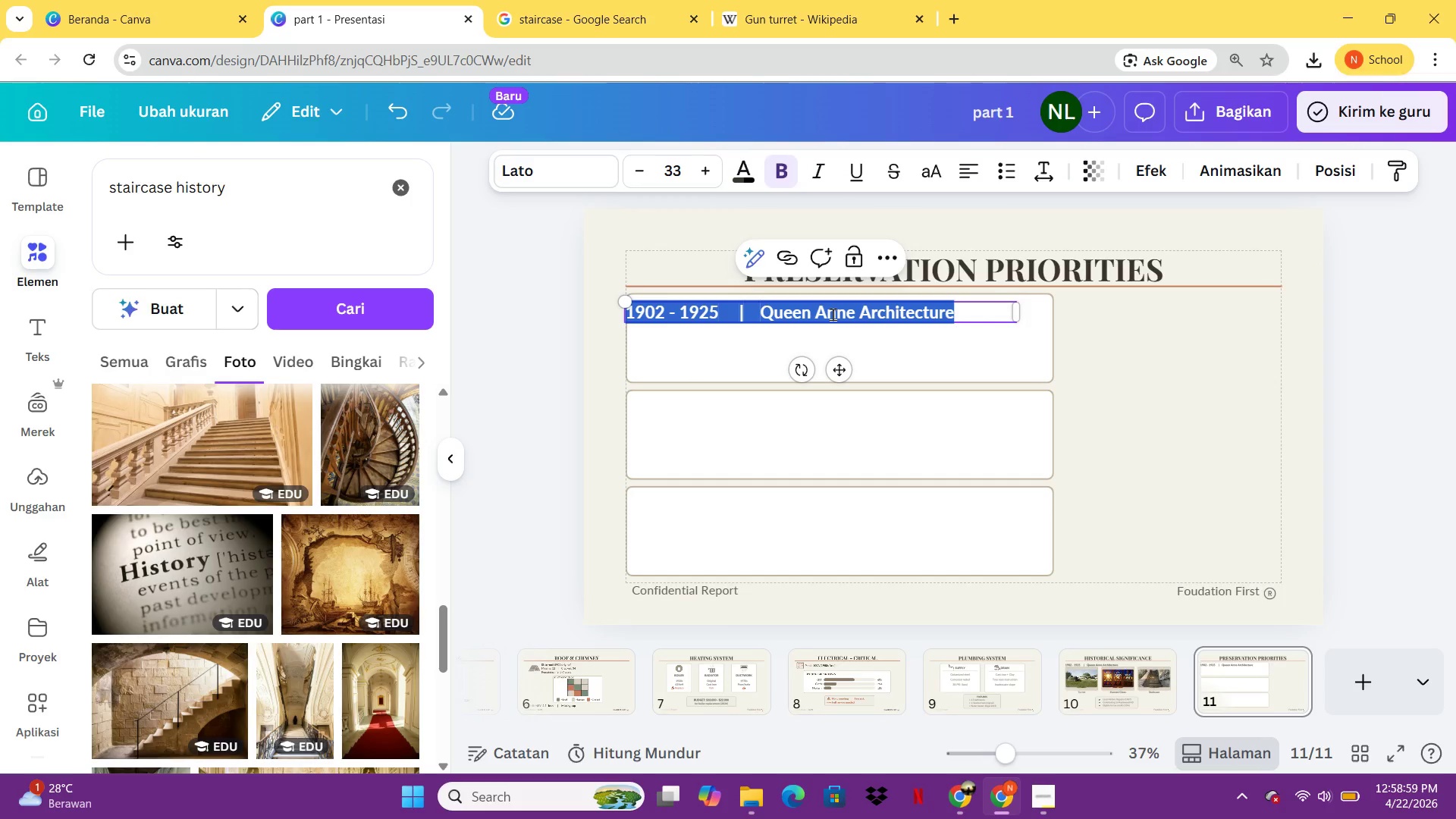 
type(PRIORITY 1 (0-3 month))
key(Backspace)
type(s))
 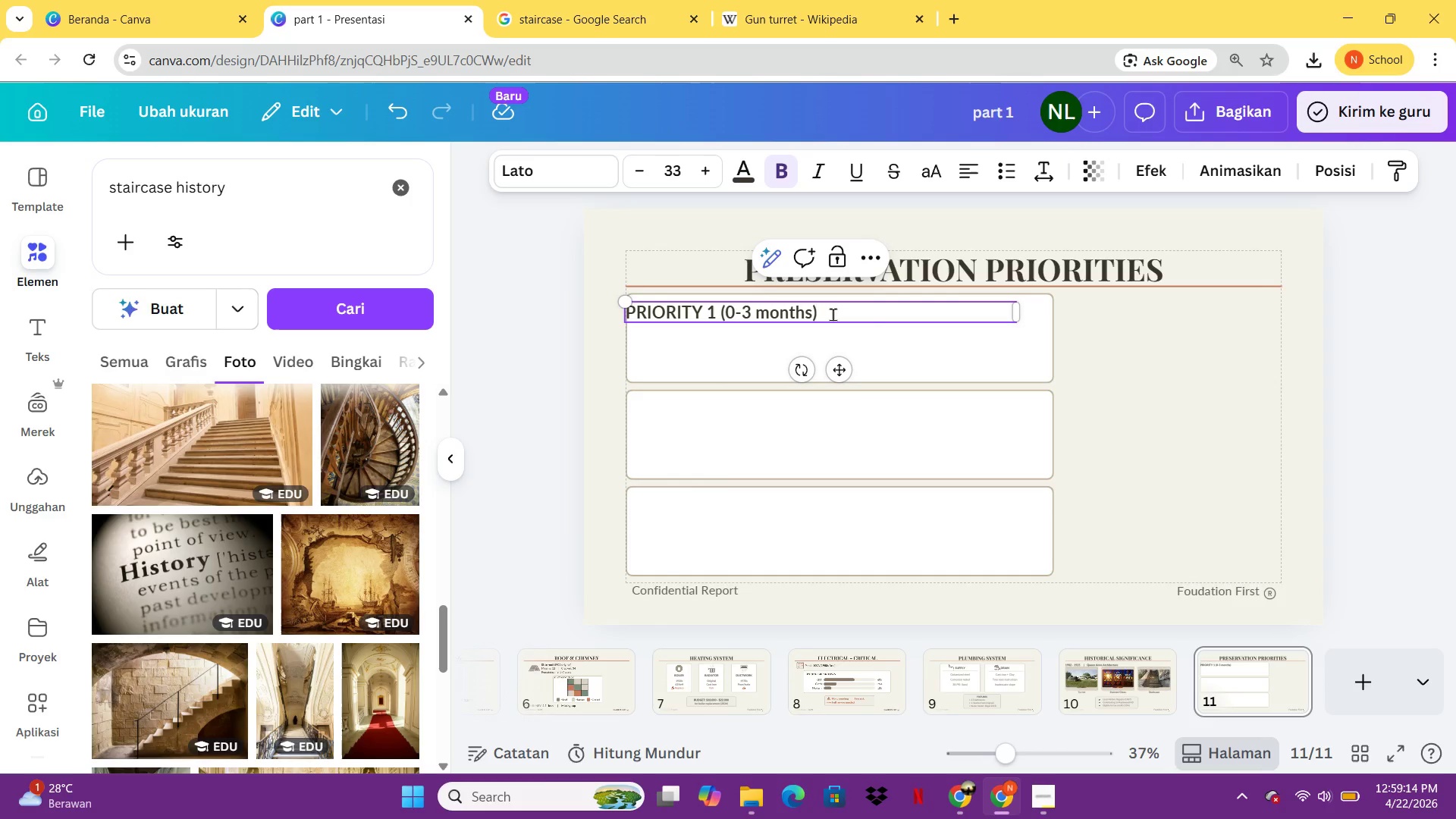 
wait(6.77)
 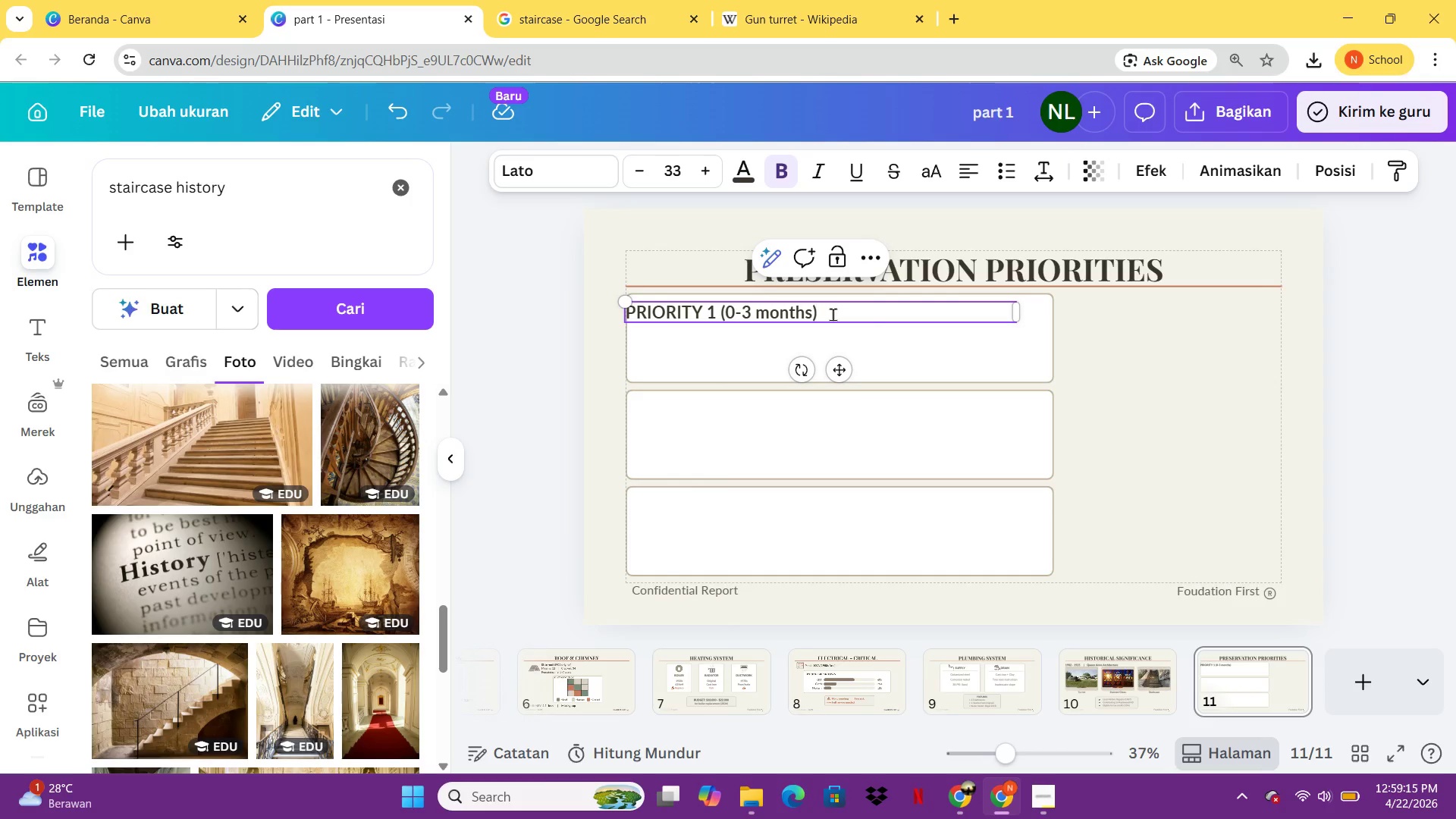 
left_click_drag(start_coordinate=[846, 366], to_coordinate=[888, 368])
 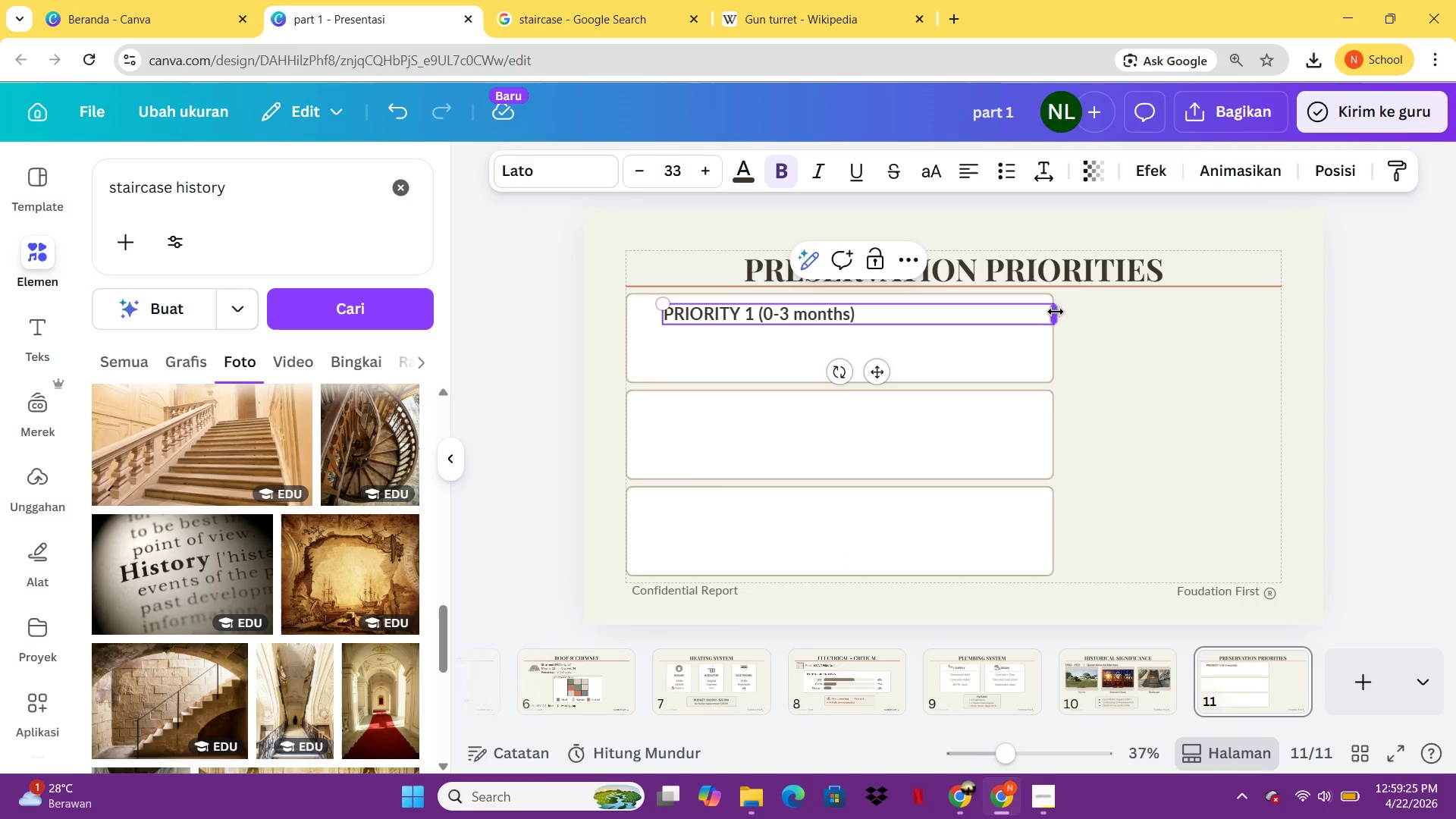 
left_click_drag(start_coordinate=[1056, 312], to_coordinate=[889, 307])
 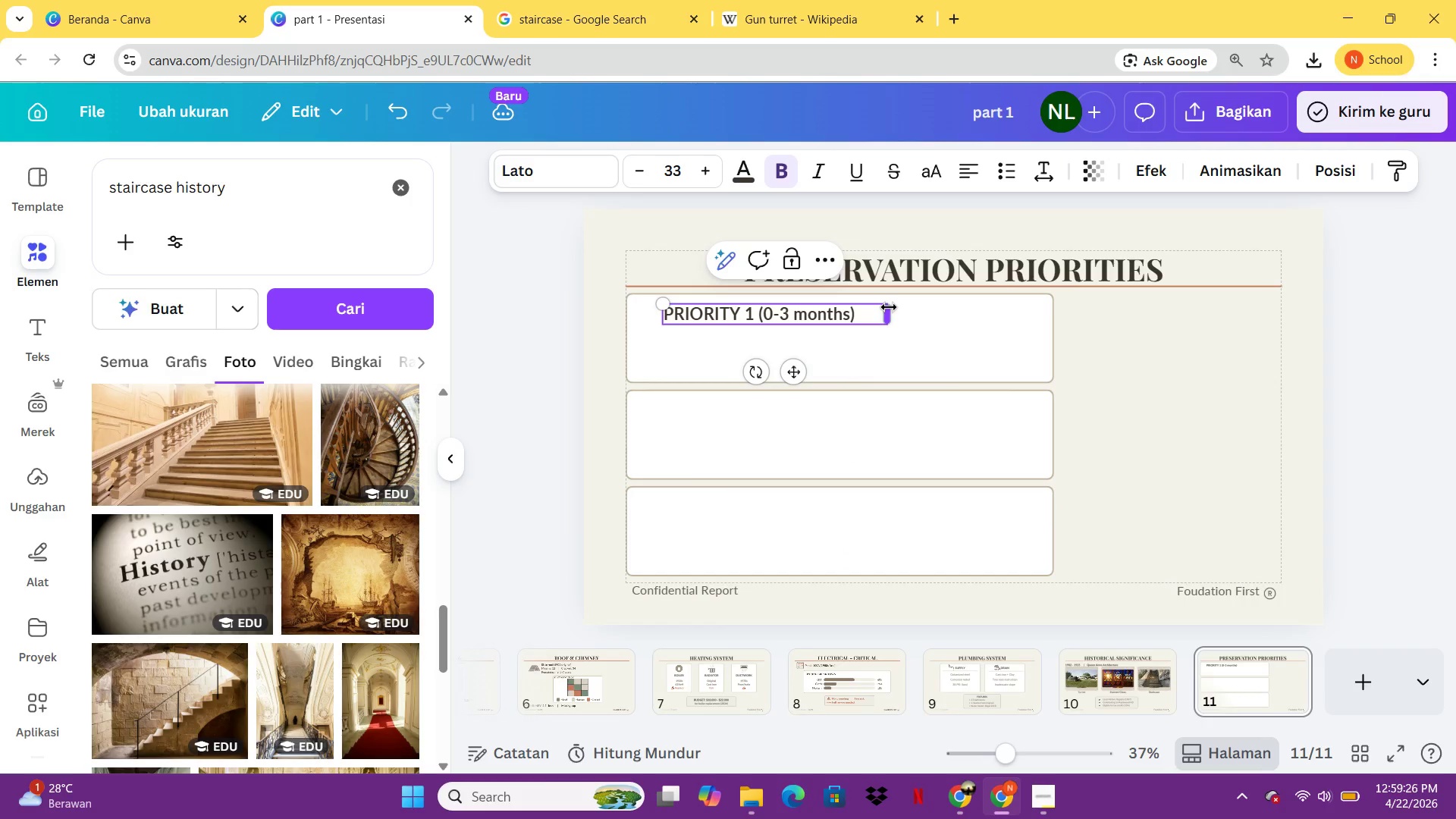 
key(Control+C)
 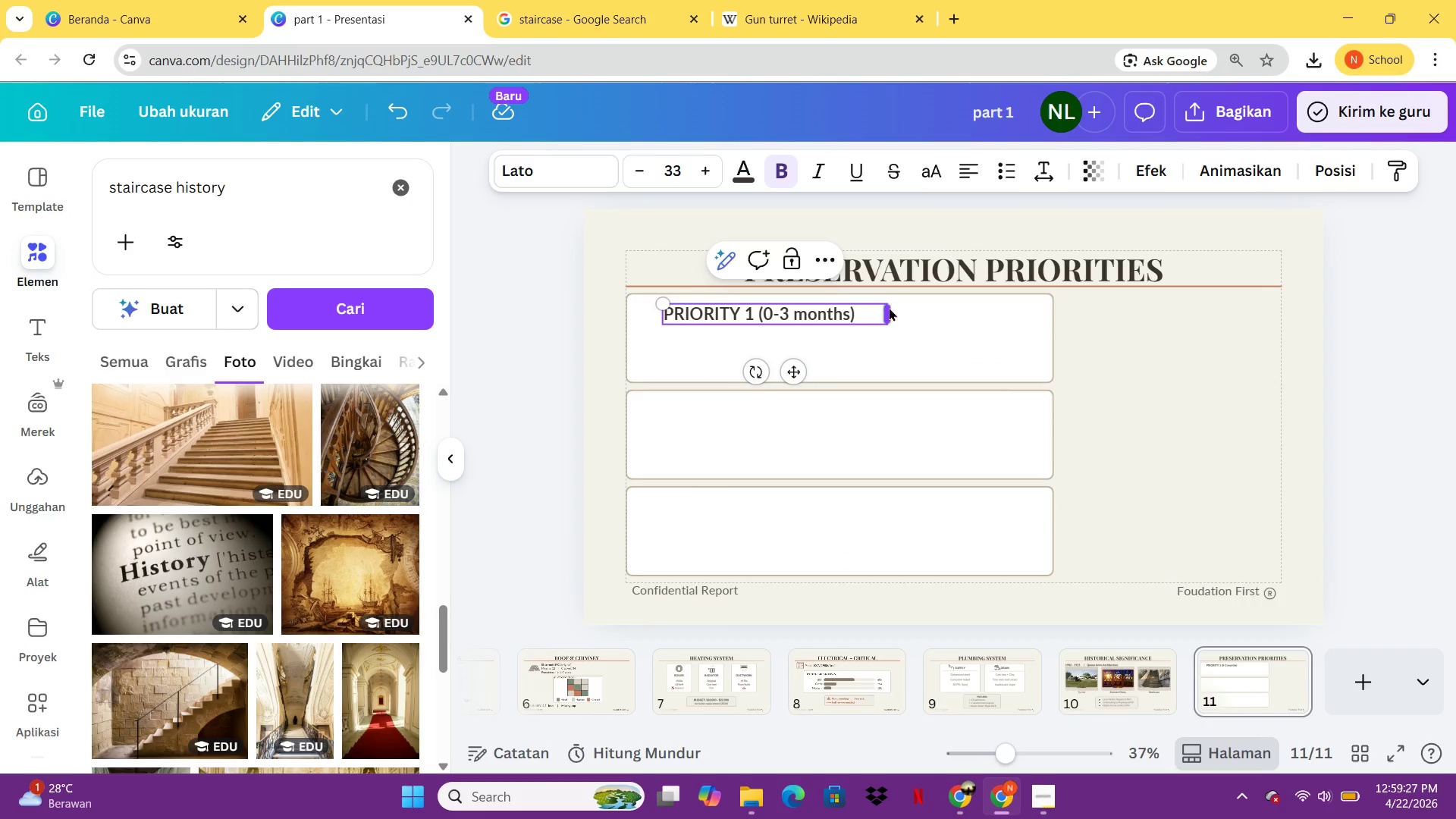 
key(Control+V)
 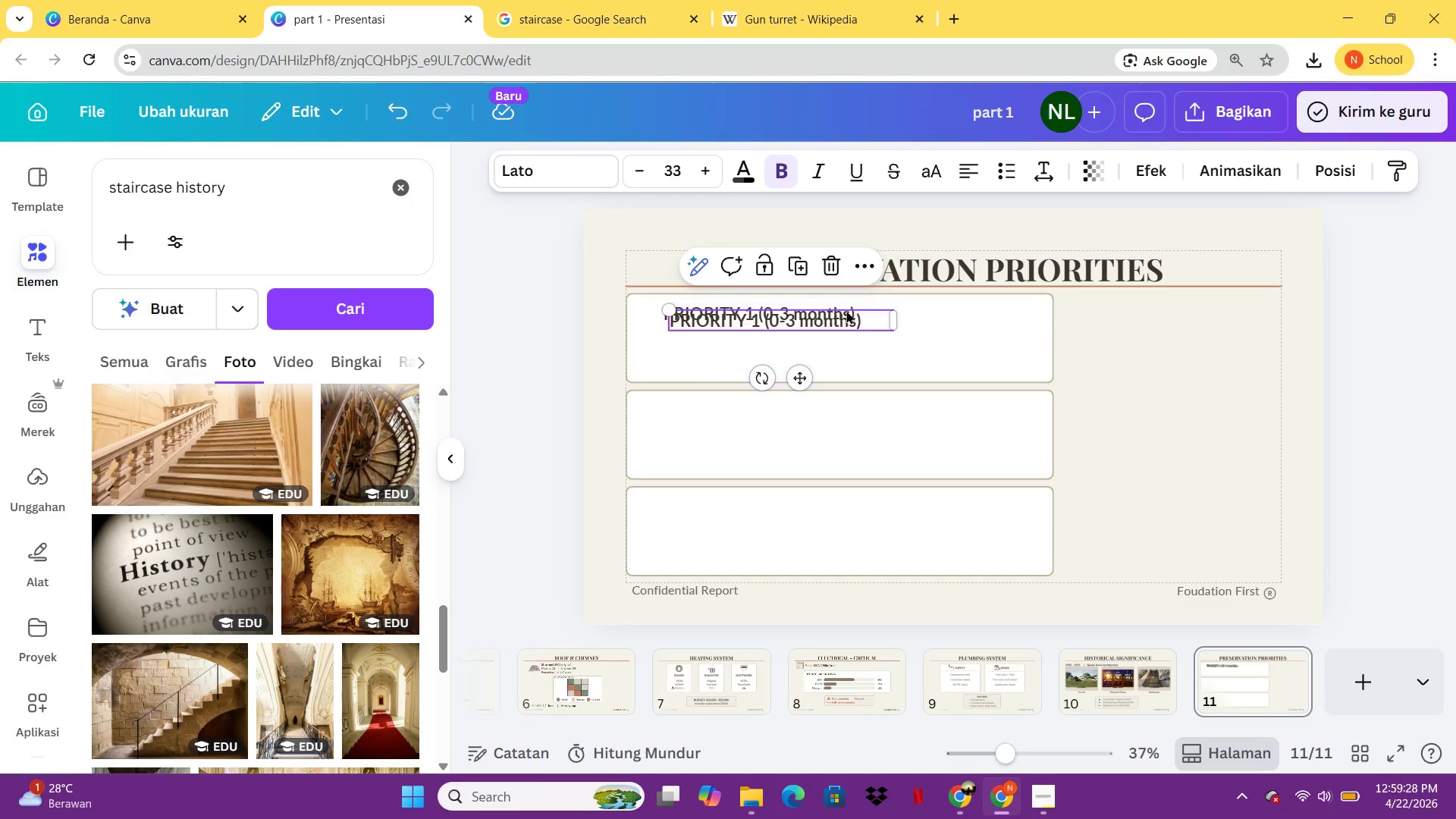 
left_click_drag(start_coordinate=[845, 312], to_coordinate=[841, 342])
 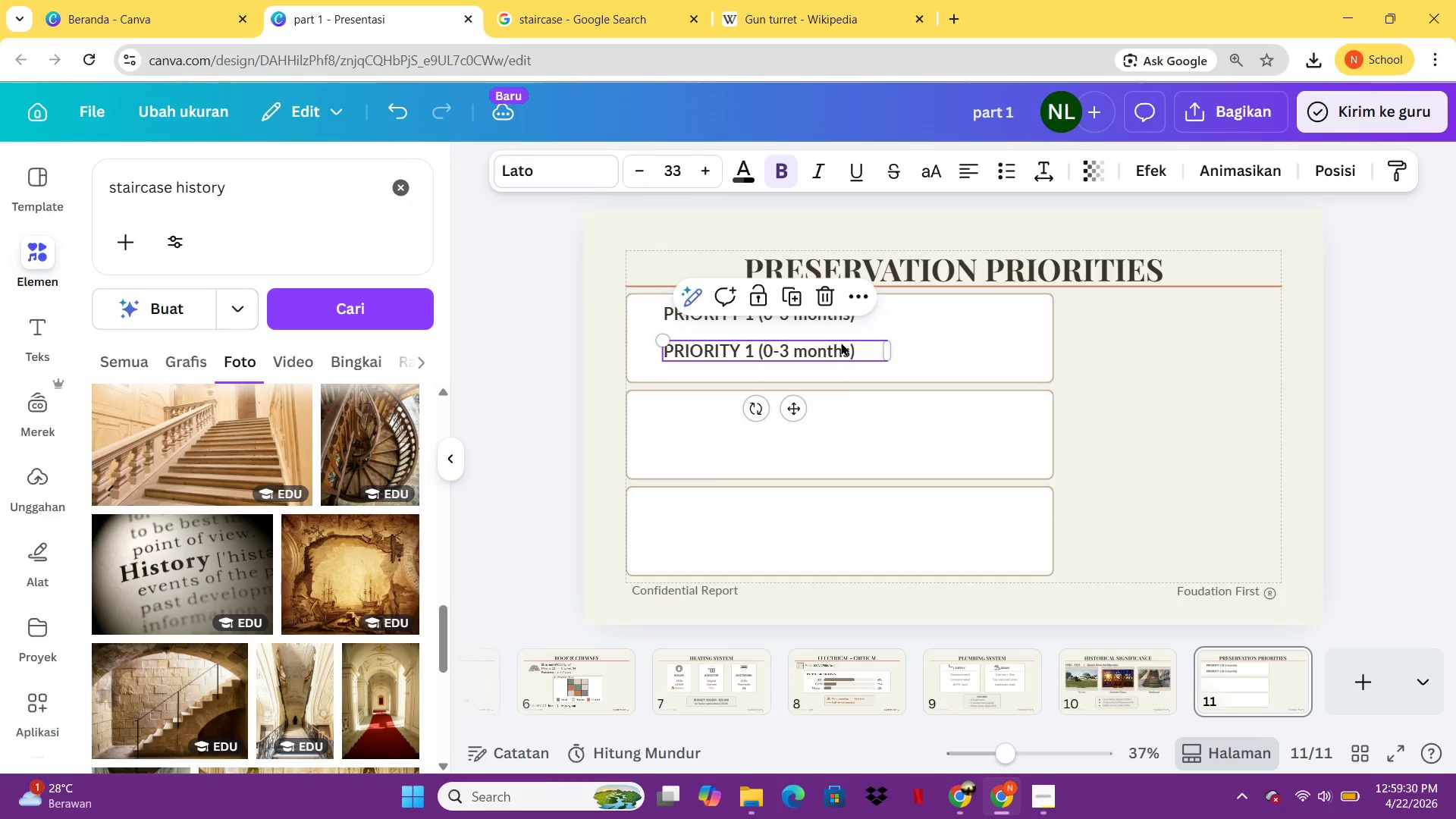 
left_click([841, 342])
 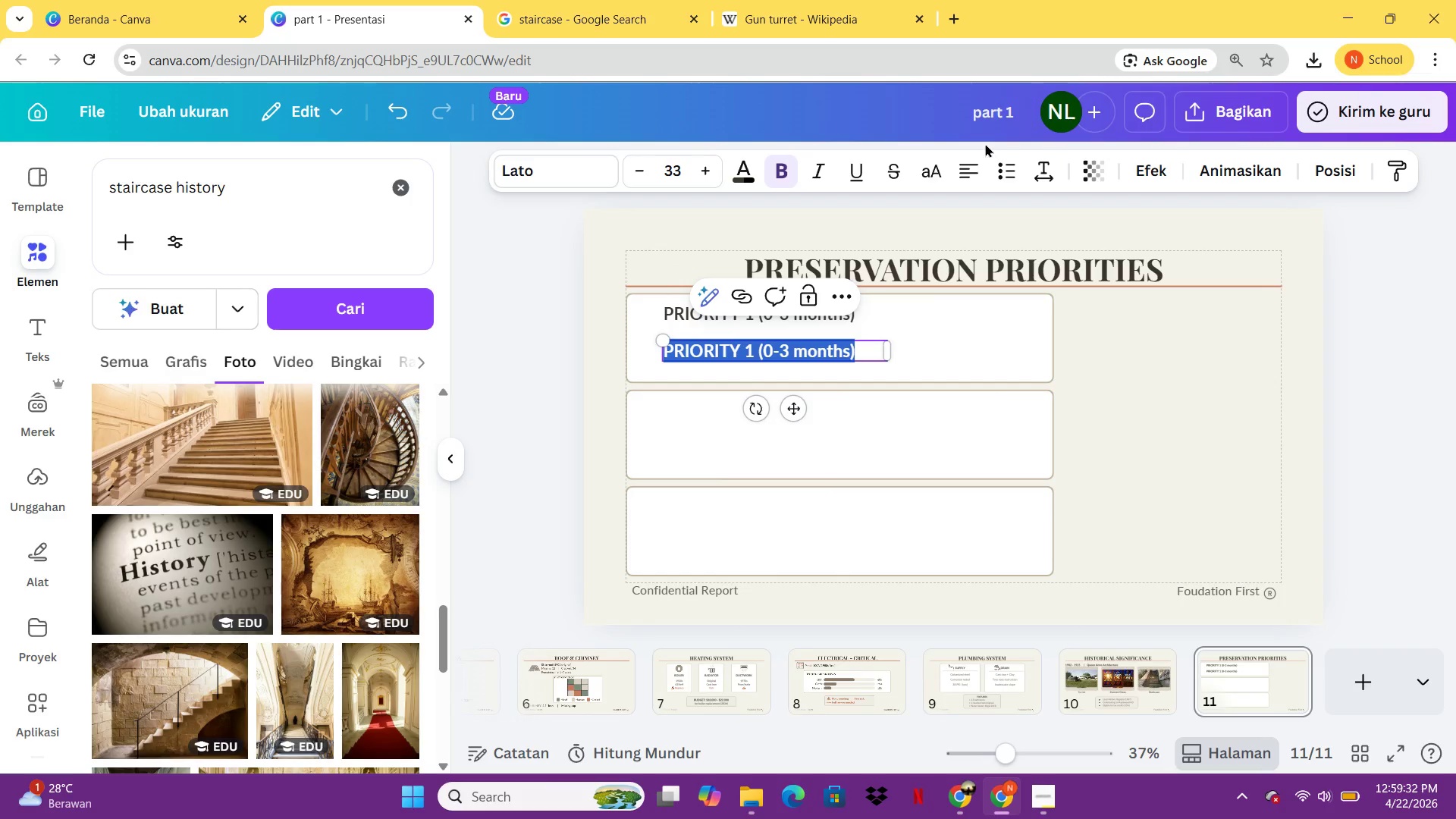 
left_click([1002, 177])
 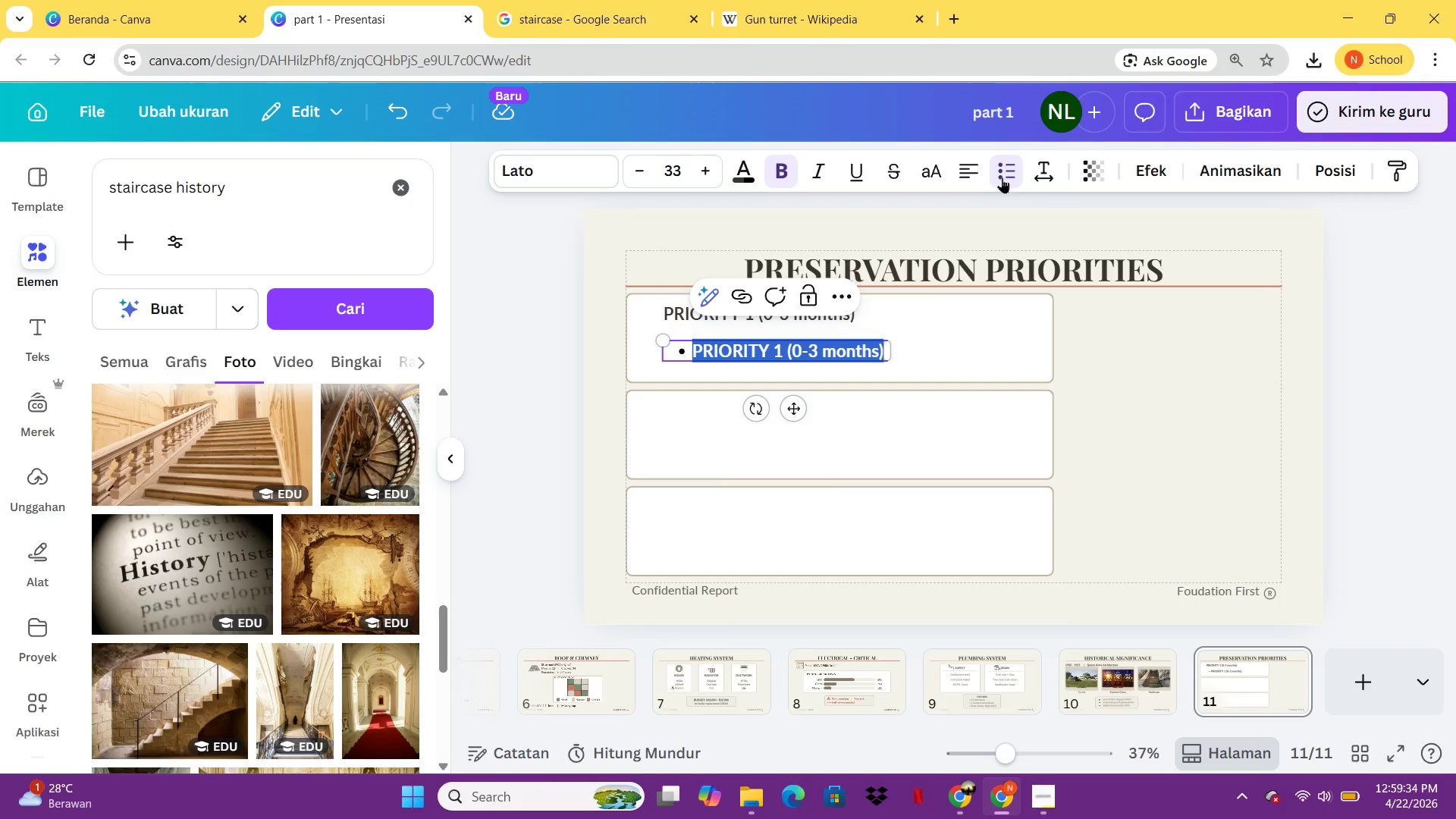 
type(Foundation crack repair)
 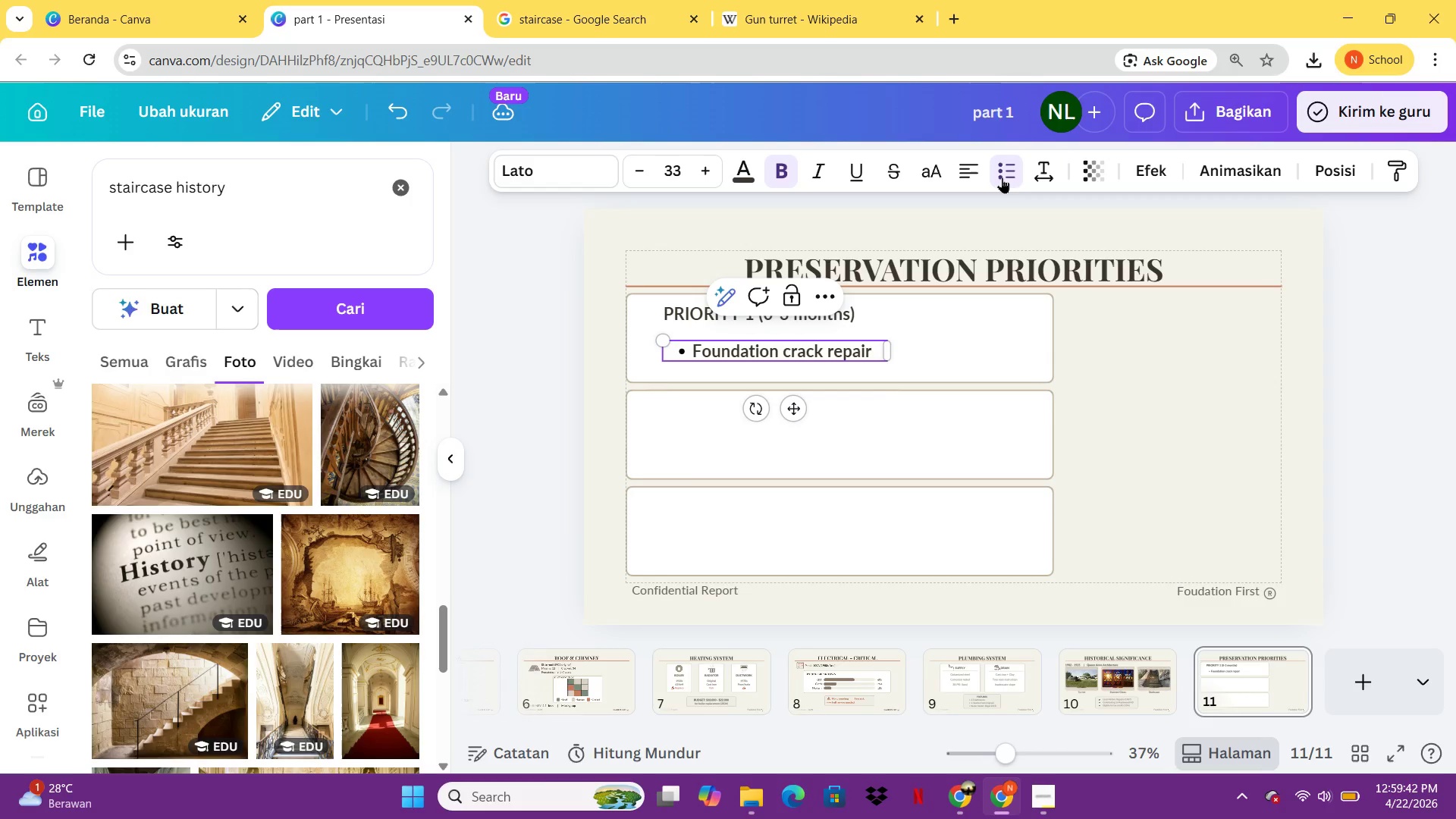 
key(Enter)
 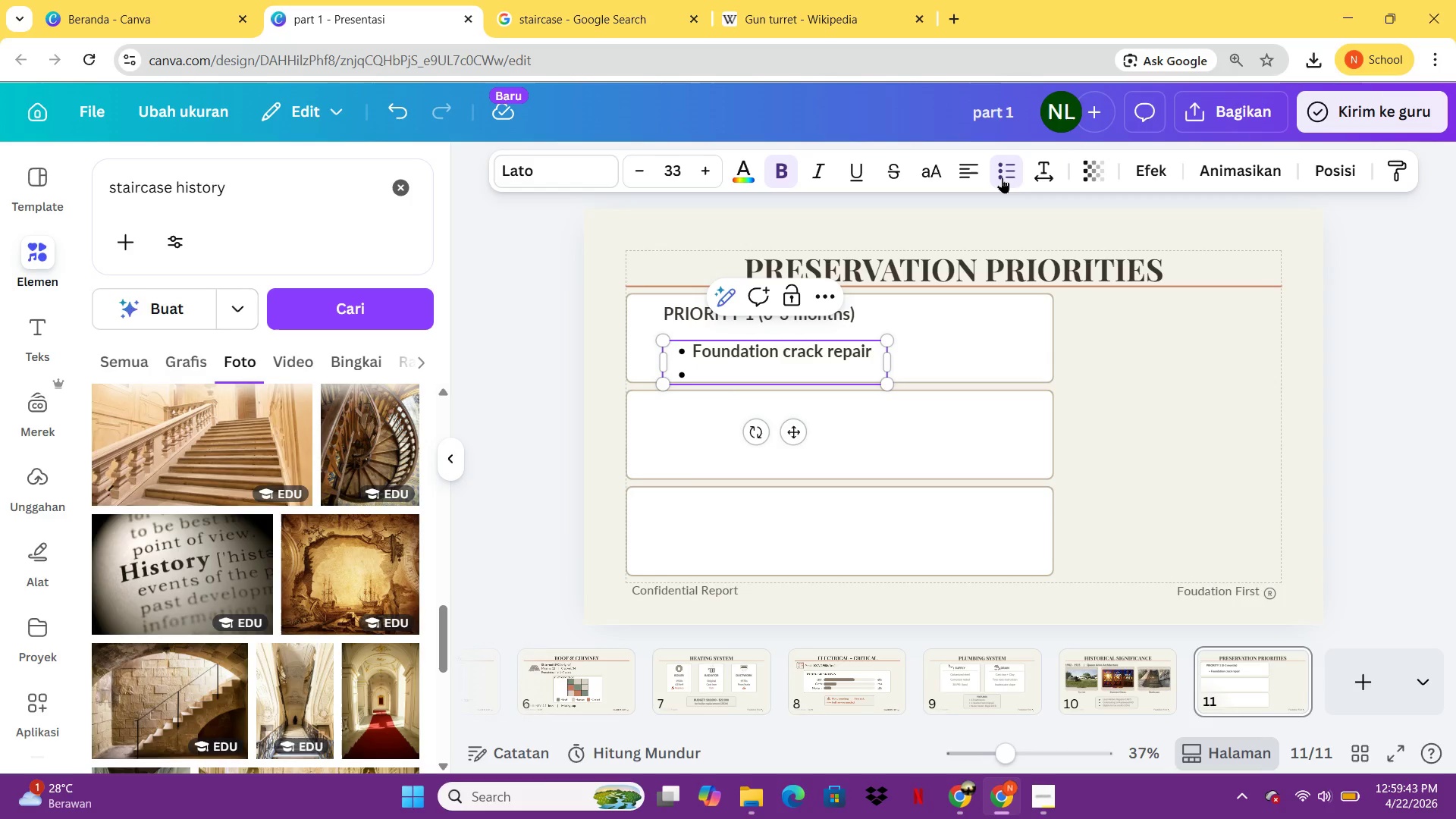 
type(CHie)
key(Backspace)
type(men)
key(Backspace)
key(Backspace)
type(ney stai)
key(Backspace)
type(bilization)
 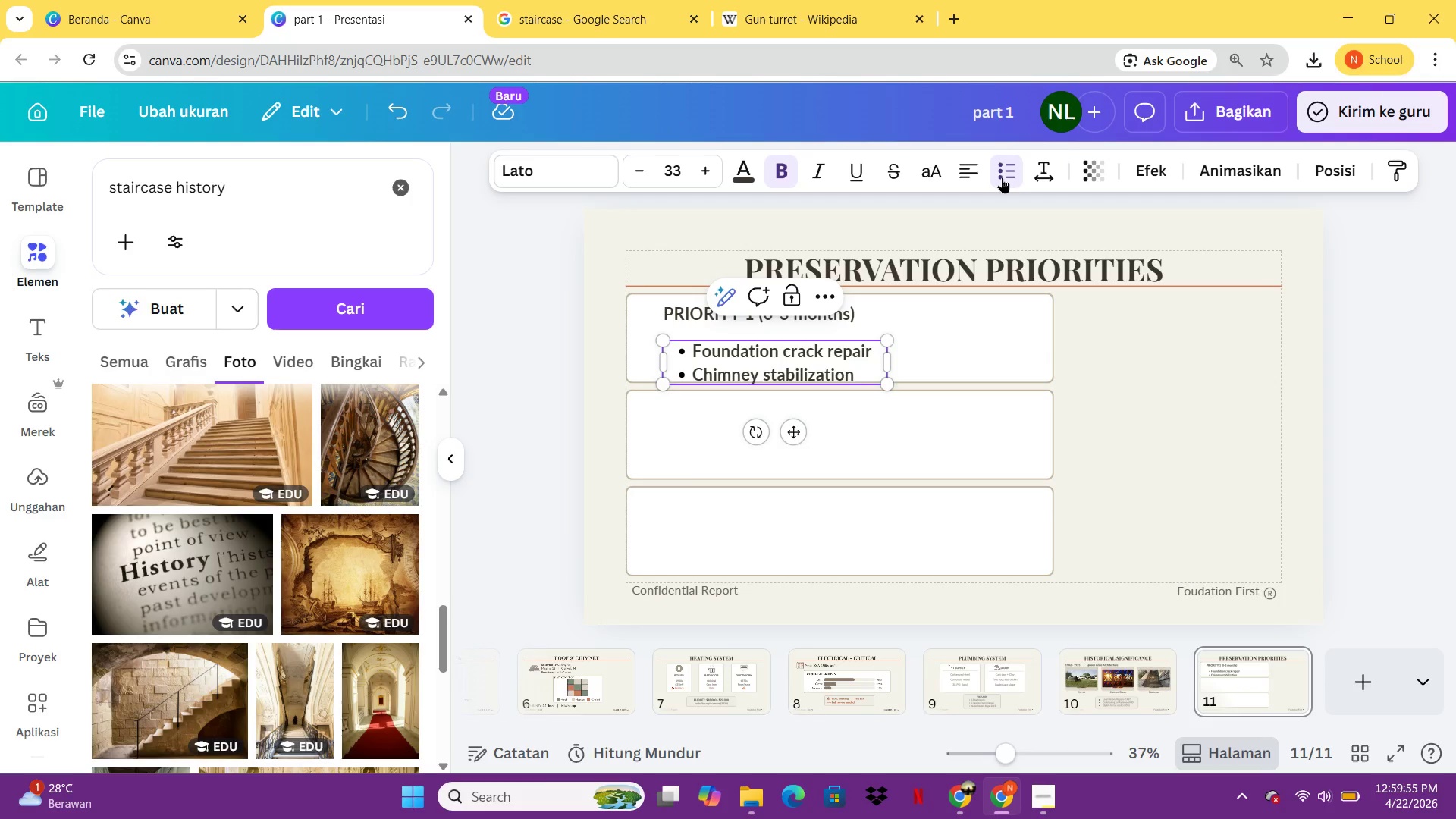 
key(Enter)
 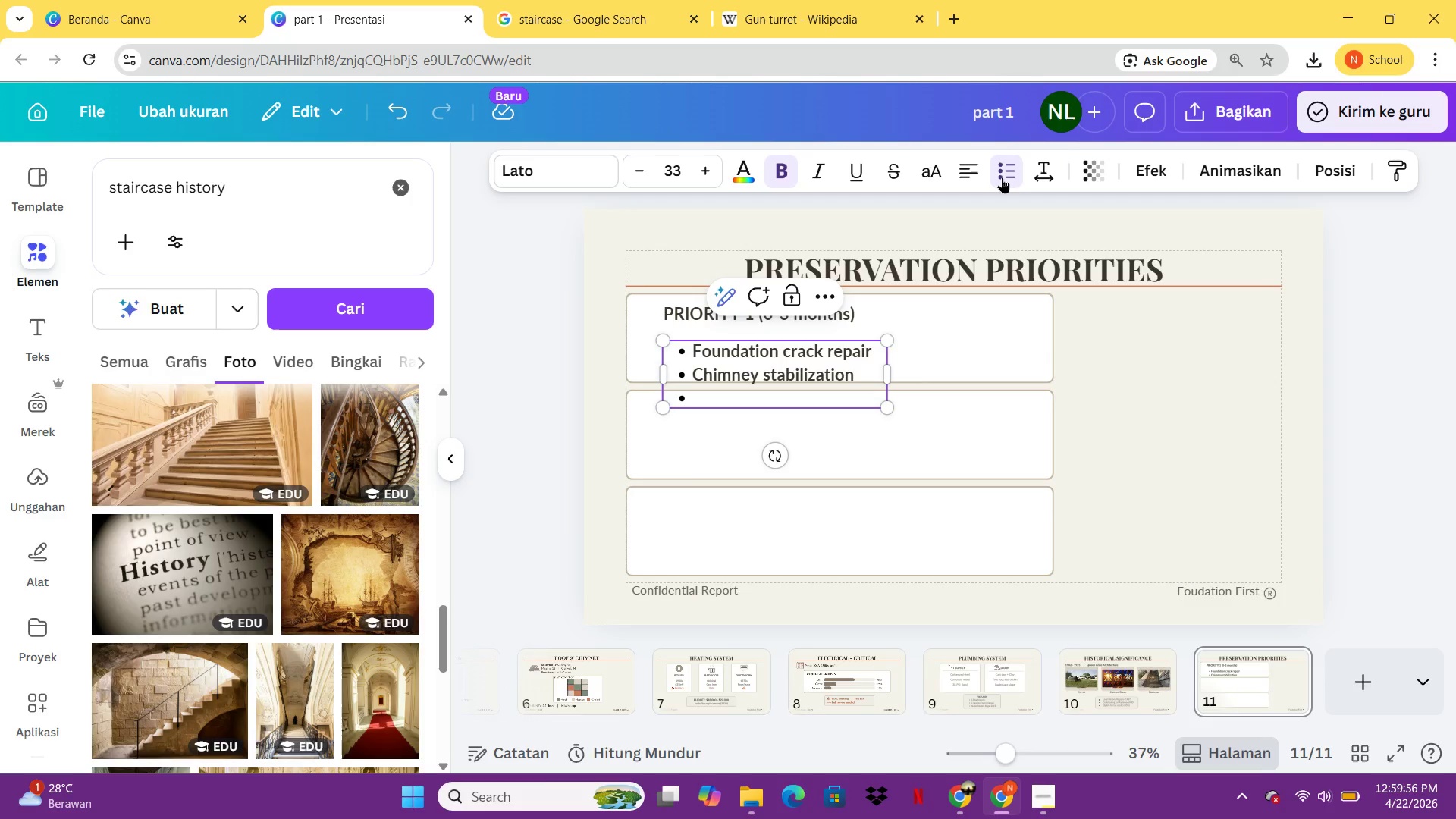 
type(TEmporary shoring NE corner)
 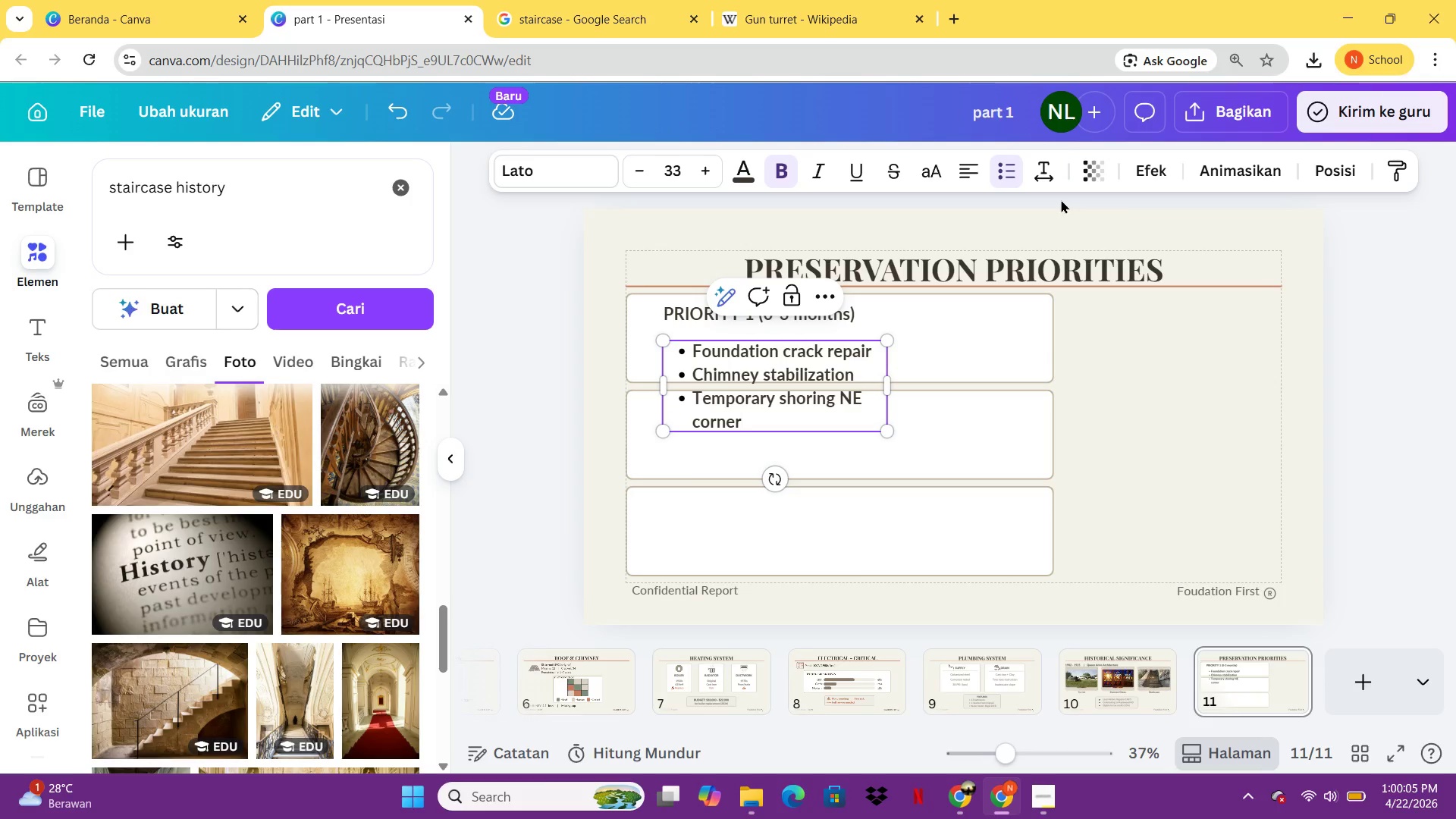 
left_click([883, 388])
 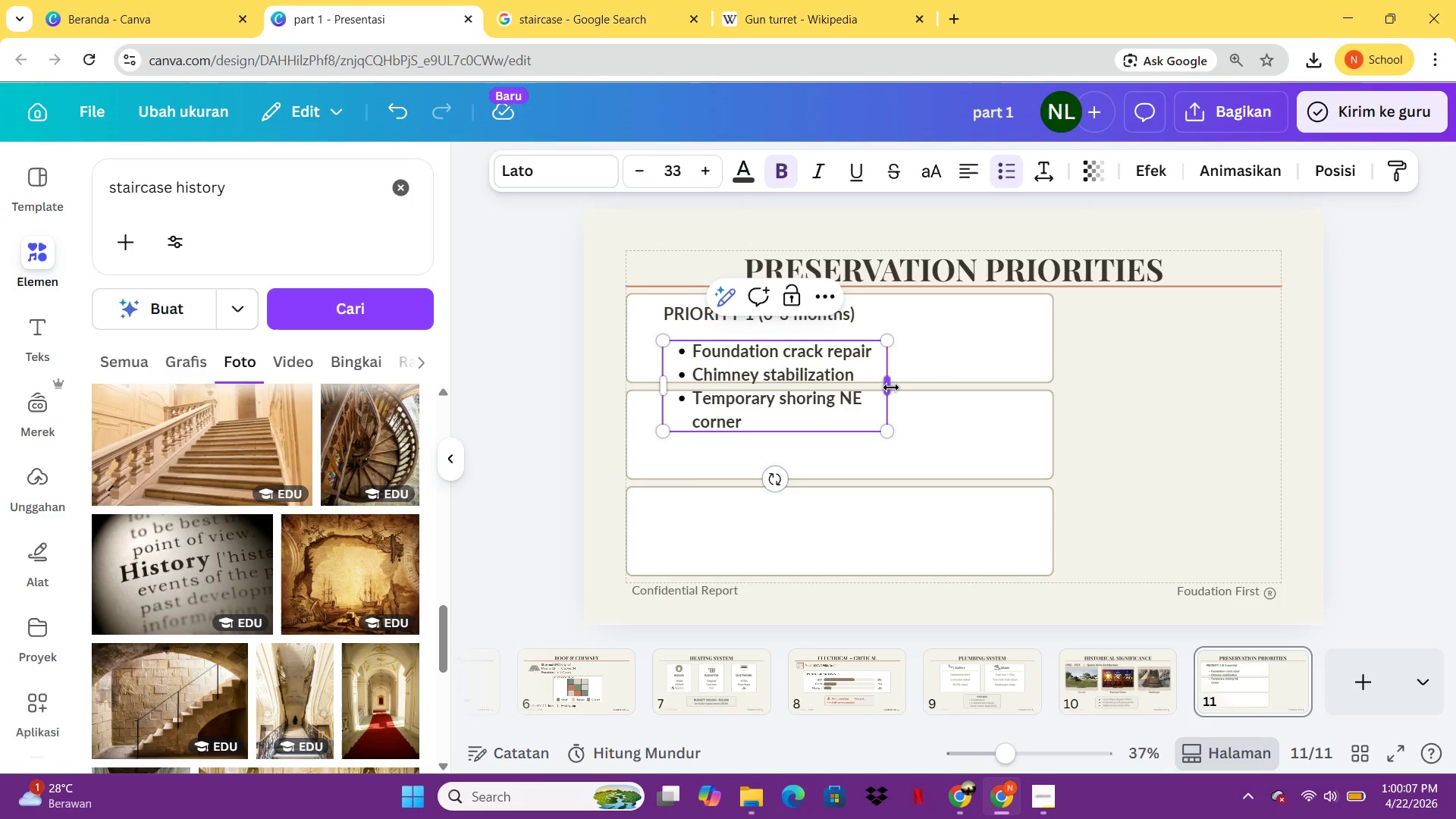 
left_click_drag(start_coordinate=[891, 388], to_coordinate=[1003, 390])
 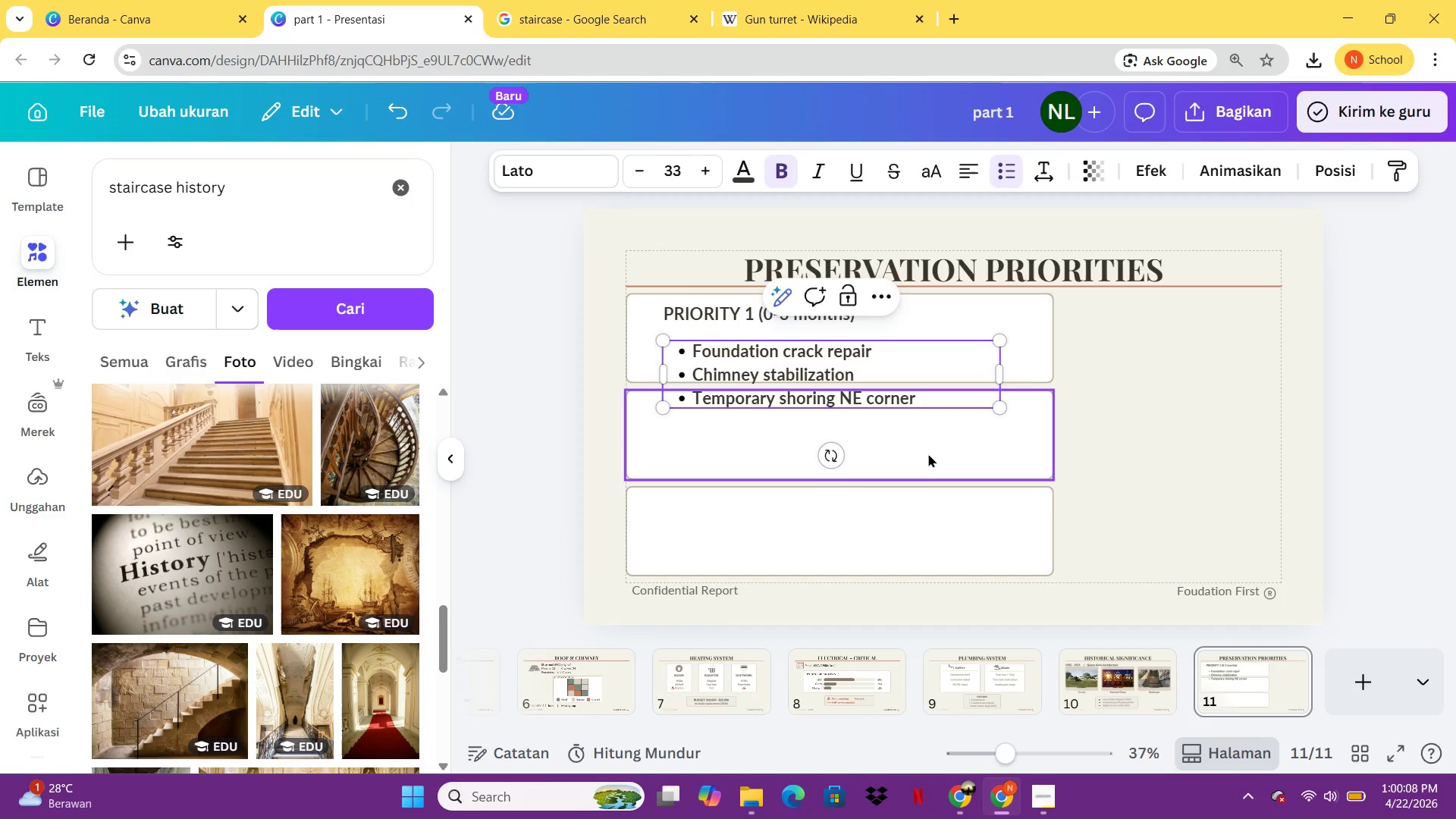 
left_click([928, 454])
 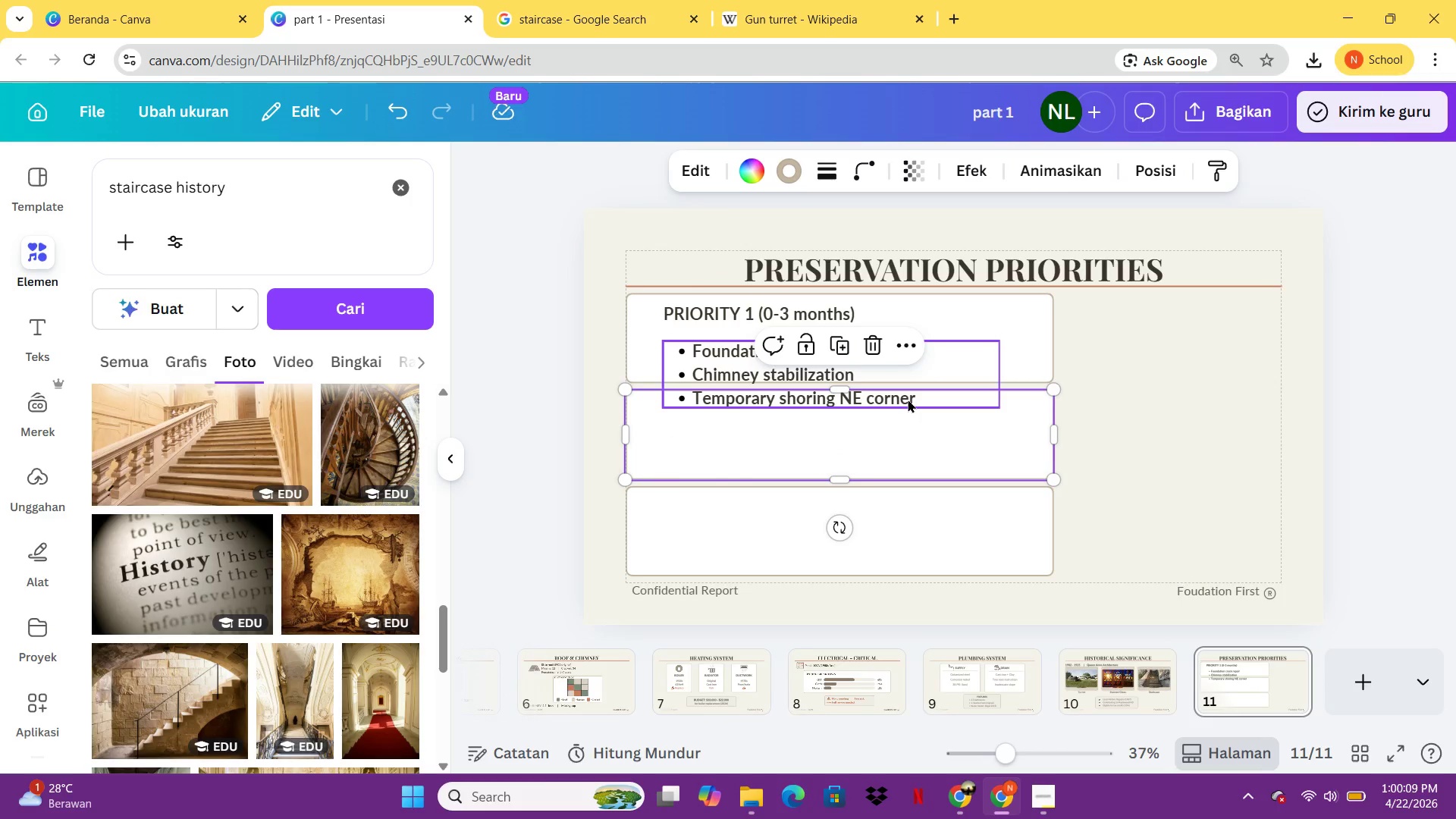 
left_click_drag(start_coordinate=[908, 399], to_coordinate=[908, 392])
 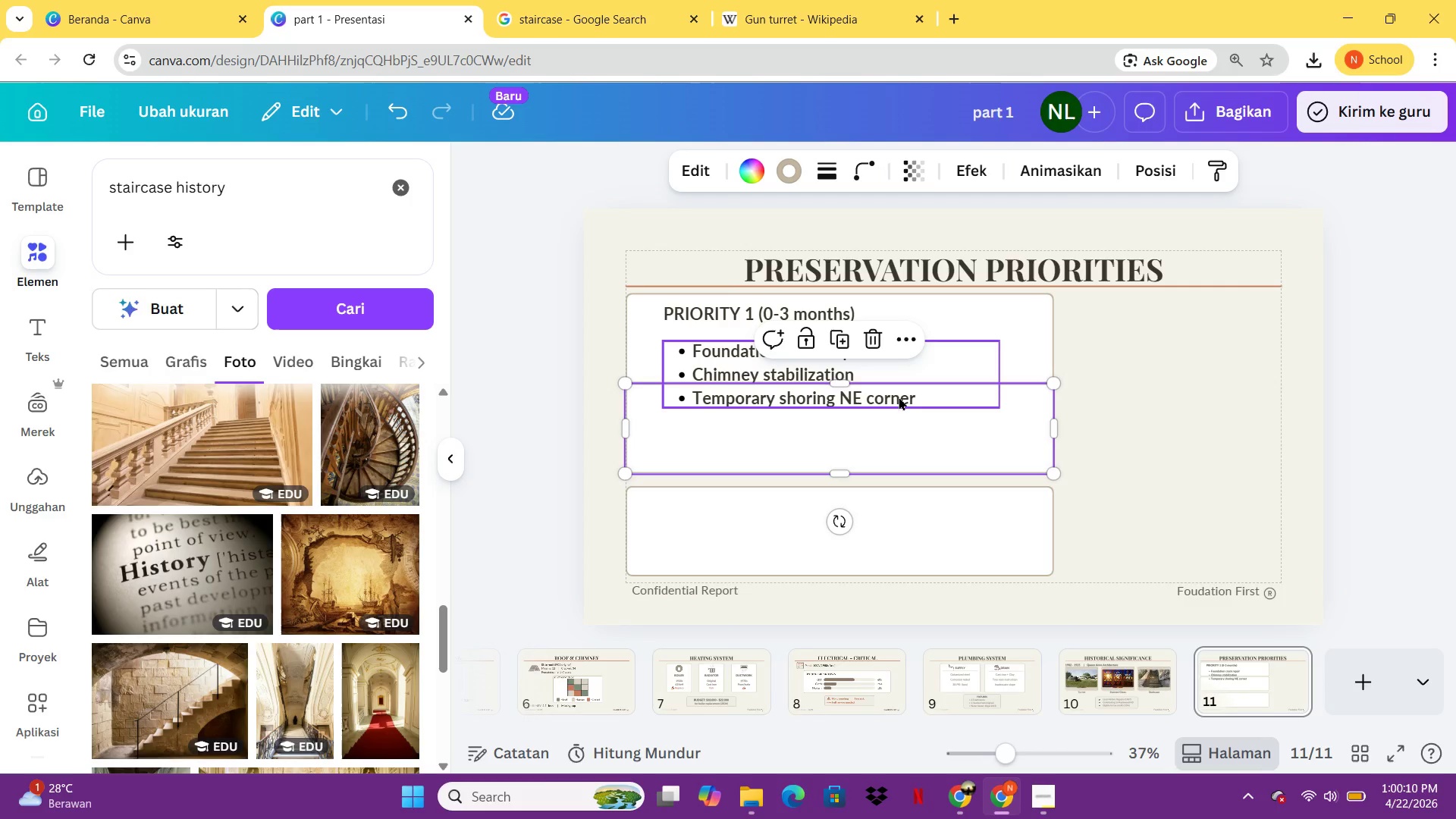 
key(Control+Z)
 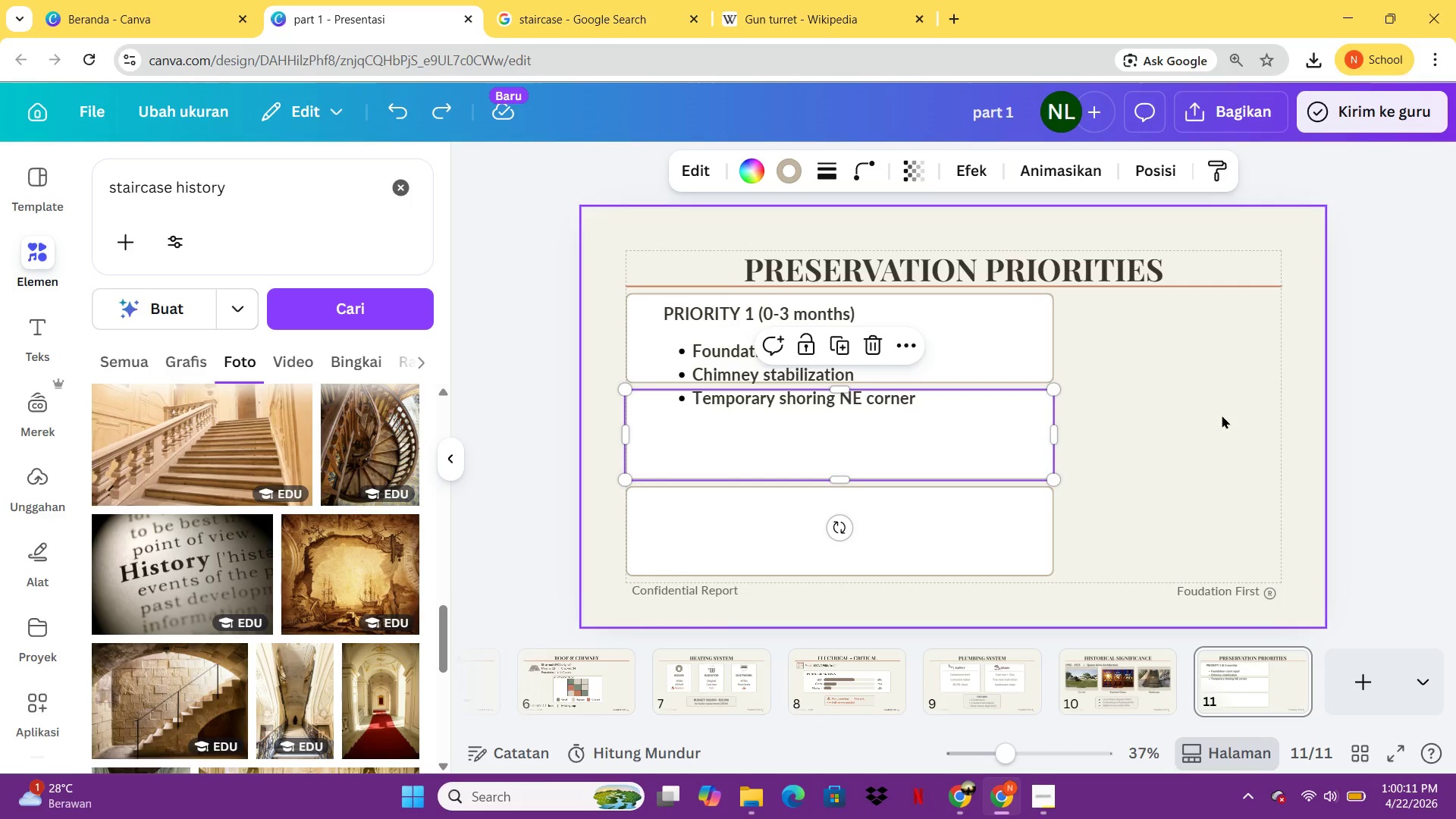 
left_click([1223, 416])
 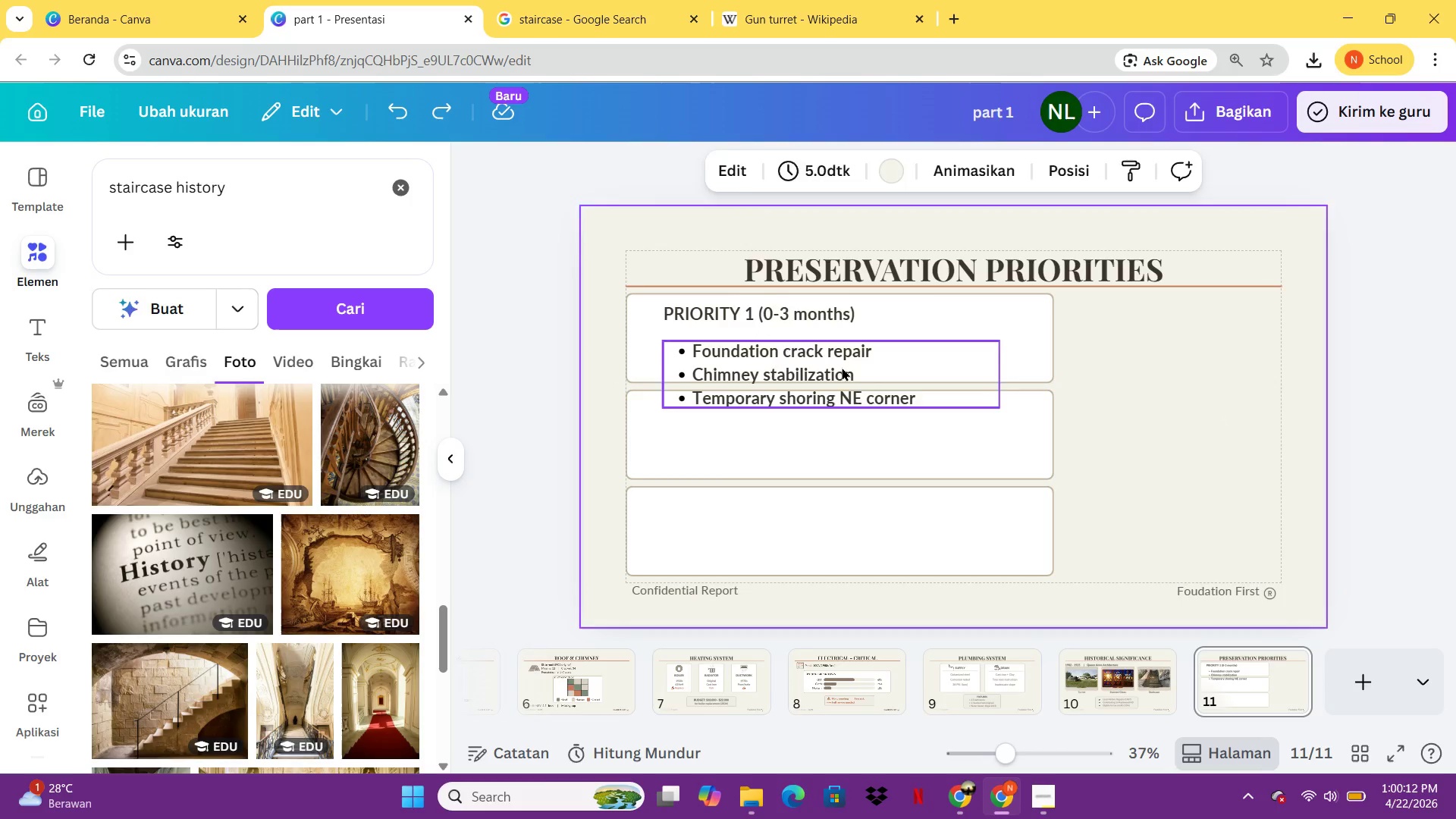 
left_click_drag(start_coordinate=[841, 367], to_coordinate=[1100, 332])
 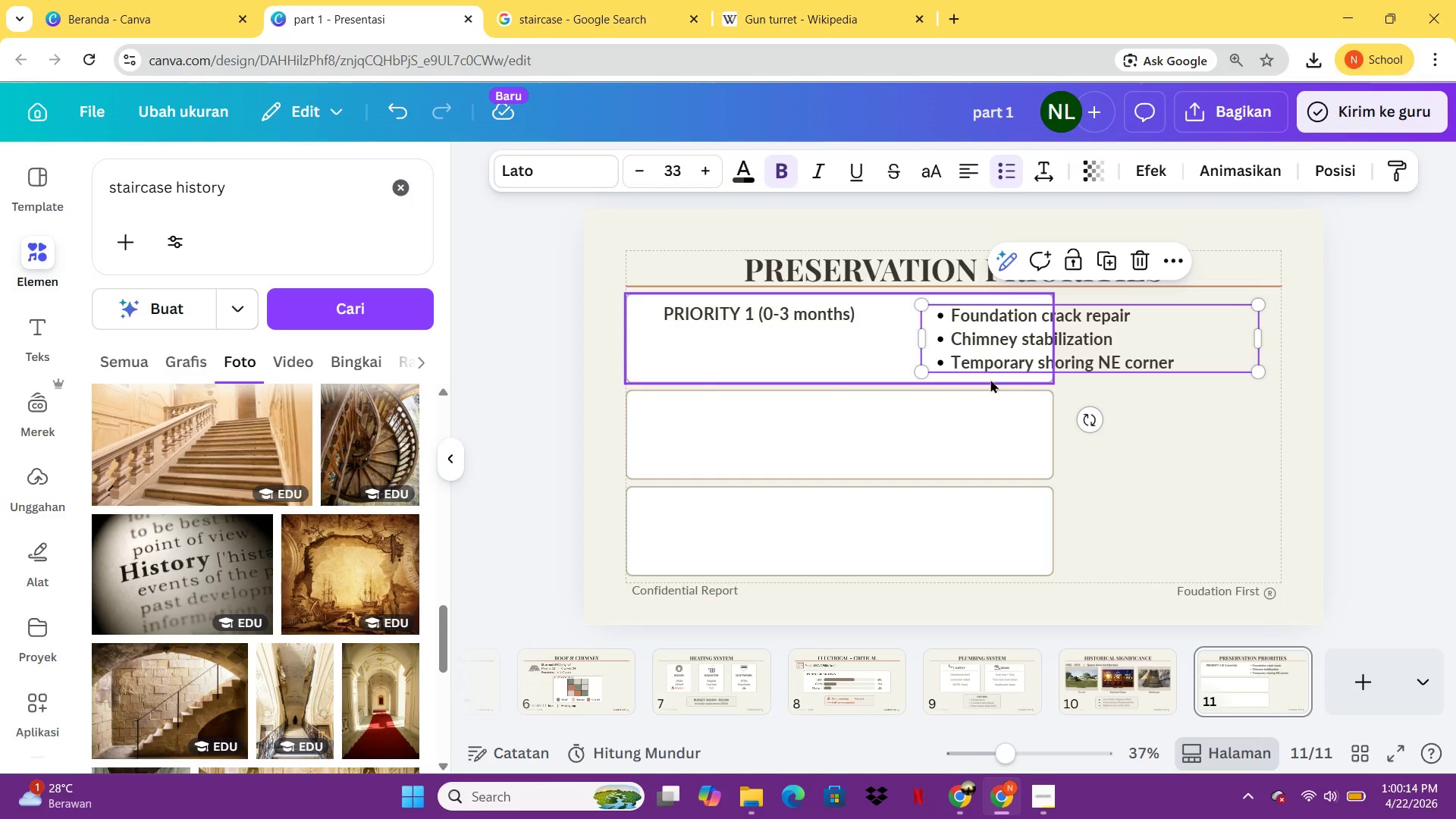 
key(Control+C)
 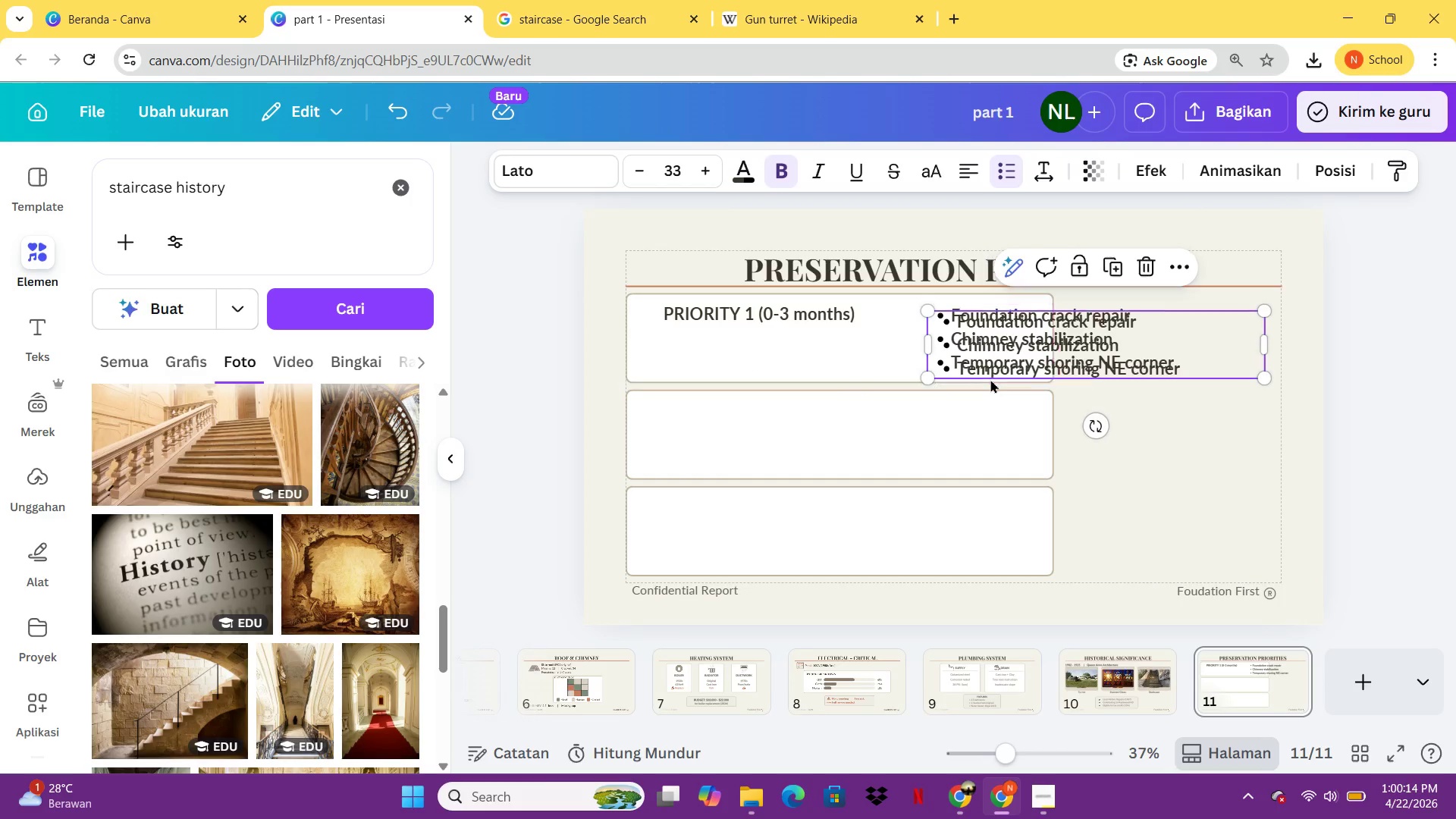 
key(Control+V)
 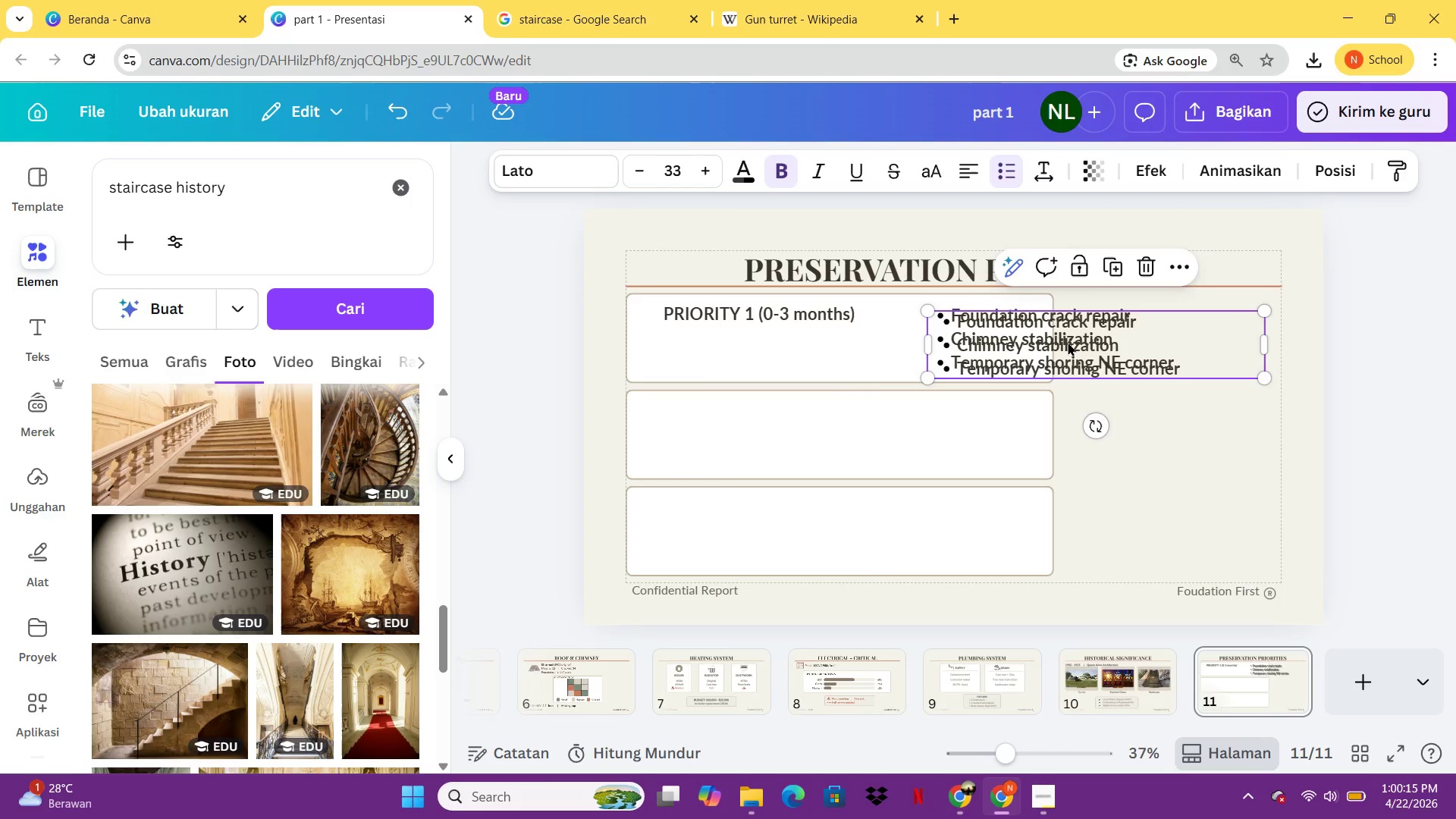 
left_click_drag(start_coordinate=[1068, 342], to_coordinate=[1063, 441])
 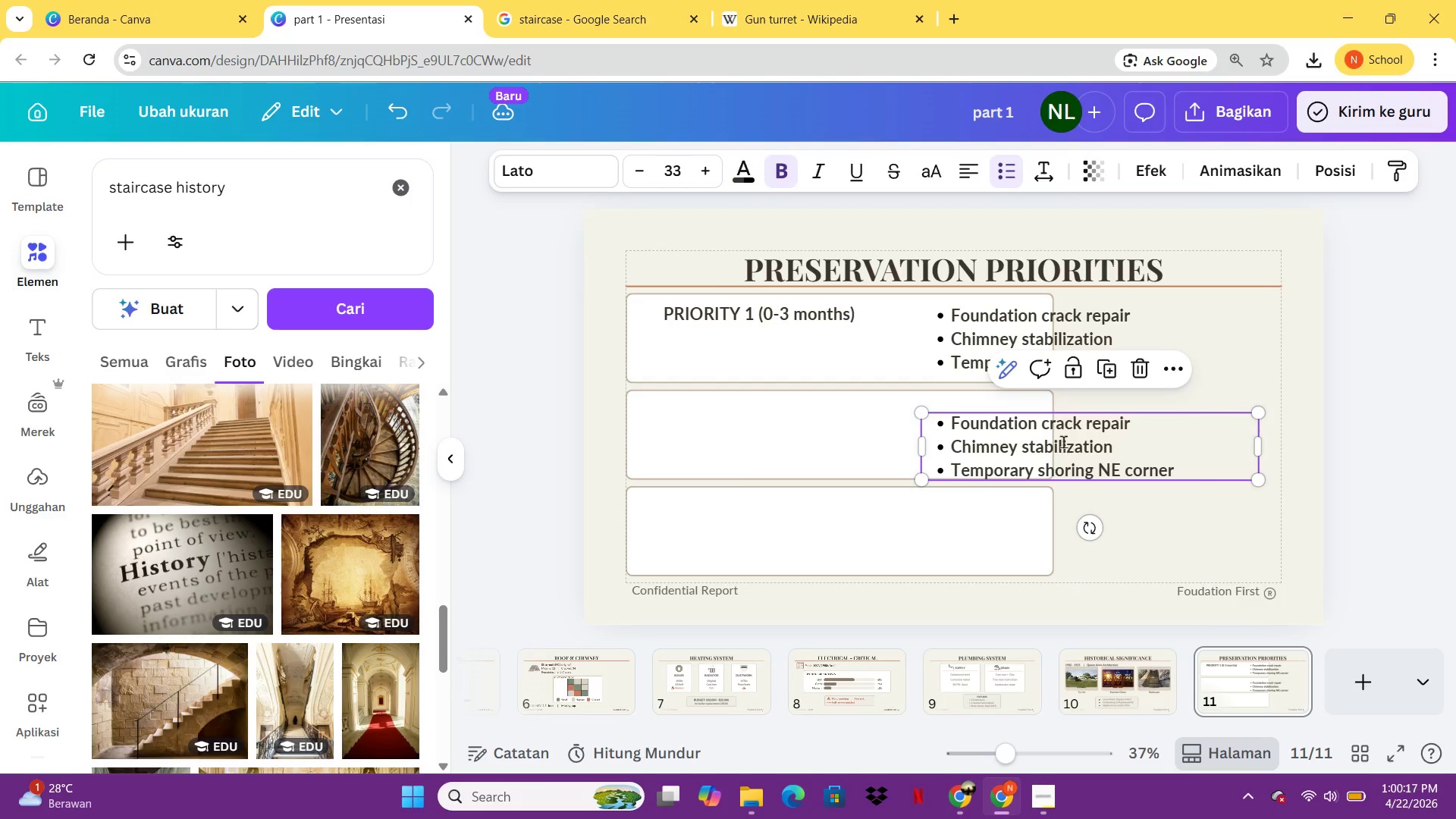 
double_click([1063, 441])
 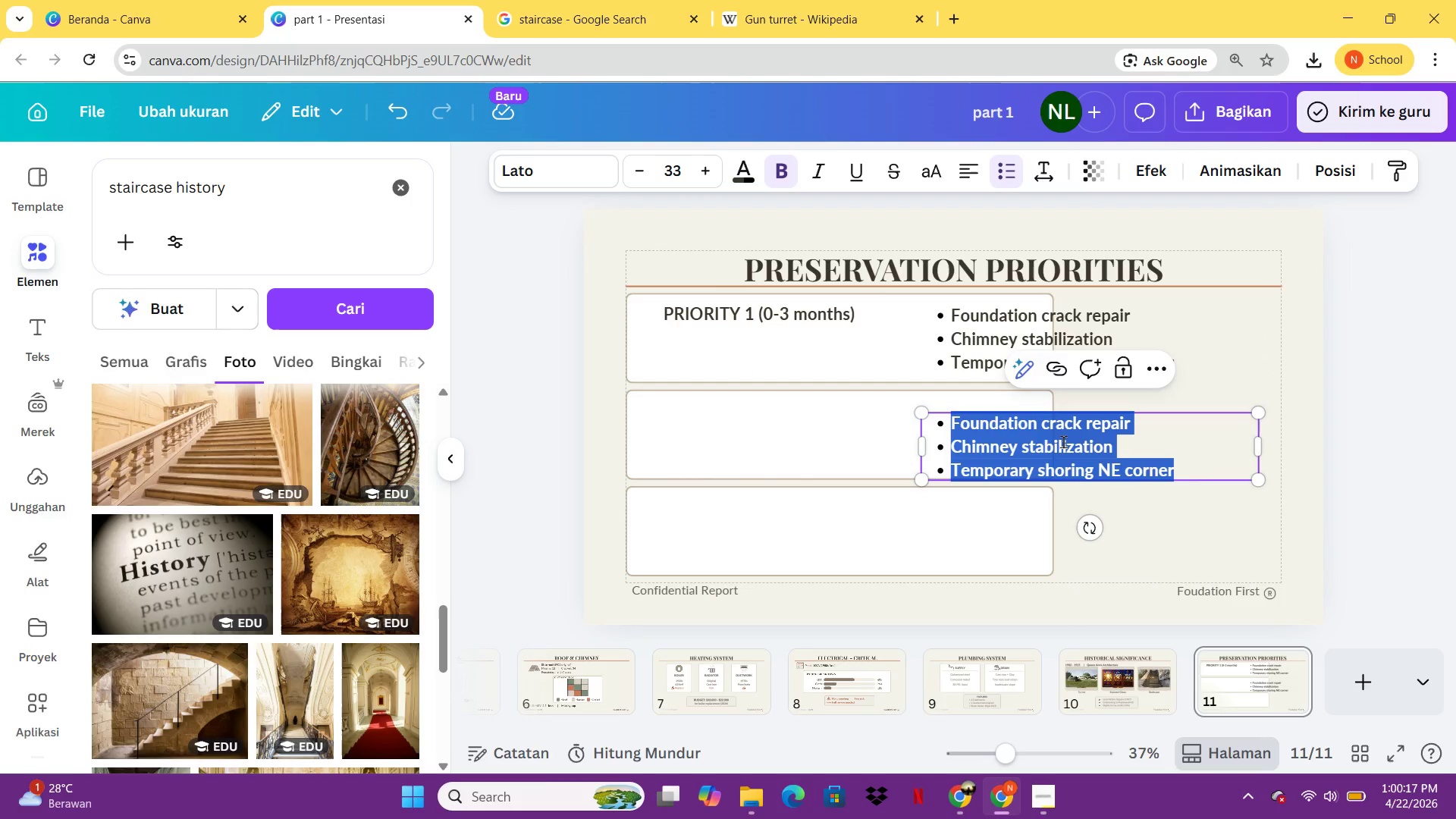 
type(FUul)
key(Backspace)
key(Backspace)
type(ll electrical rewire)
 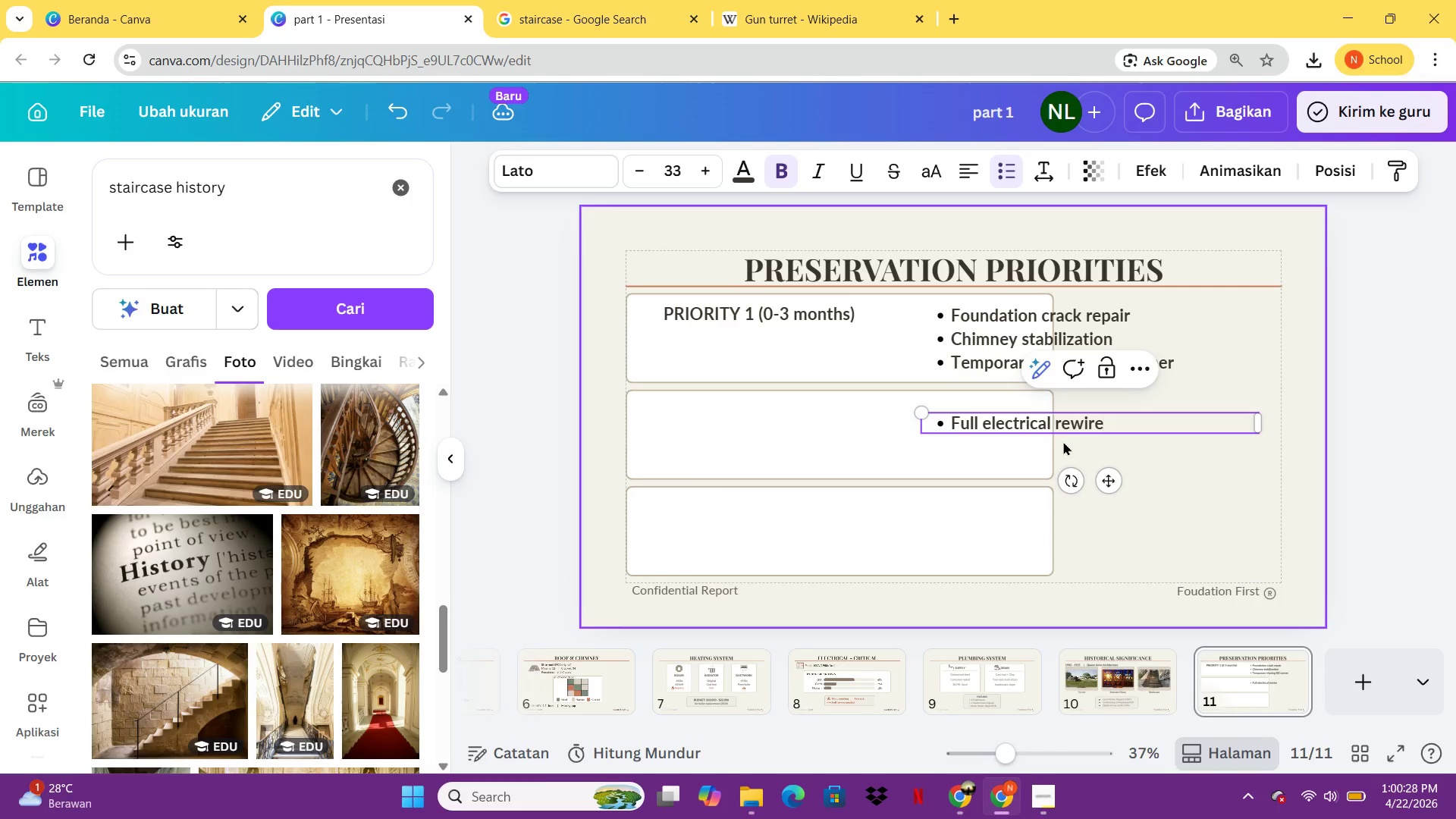 
key(Enter)
 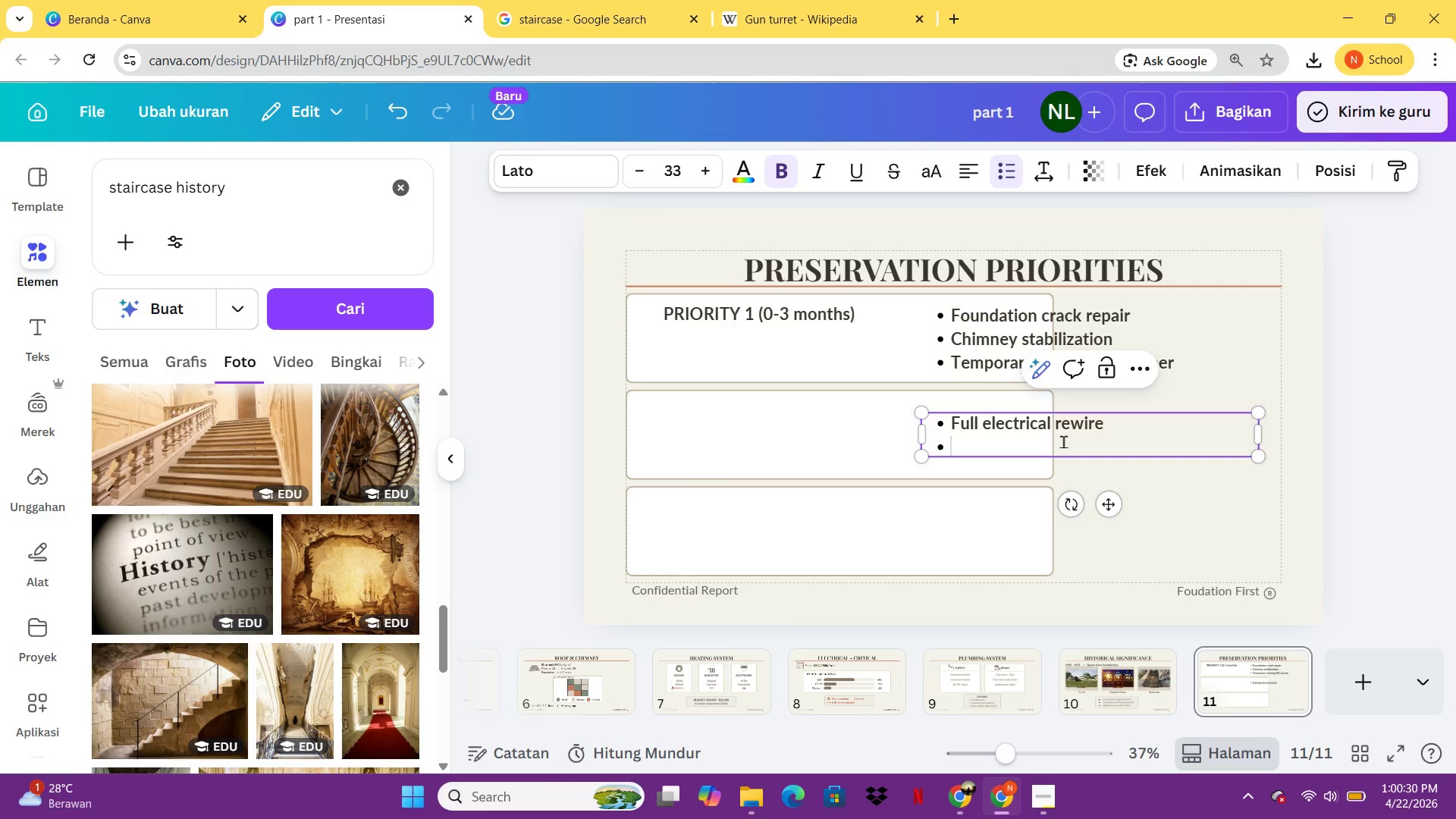 
type(Slate roof repa)
key(Backspace)
type(lacement)
 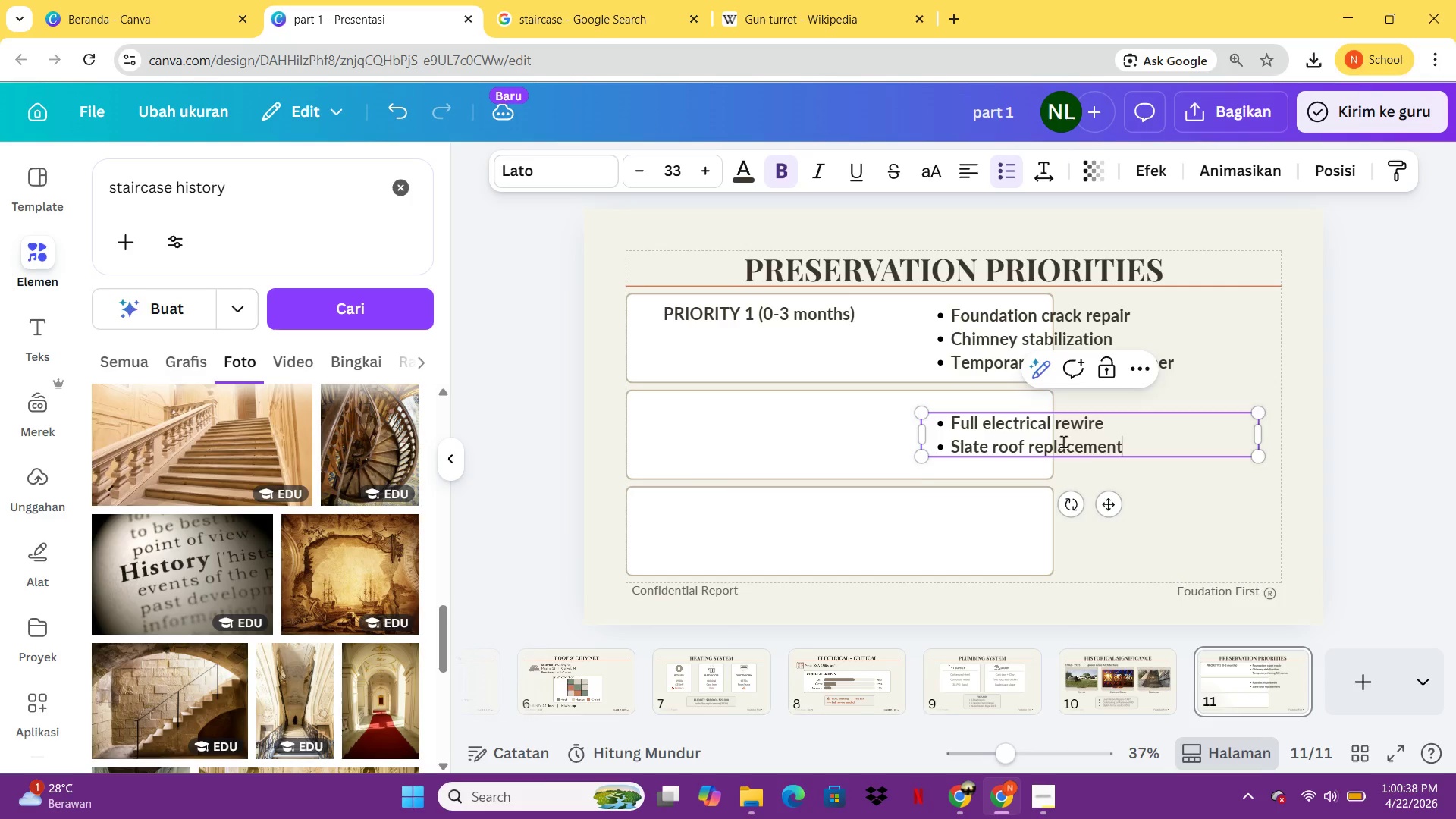 
key(Enter)
 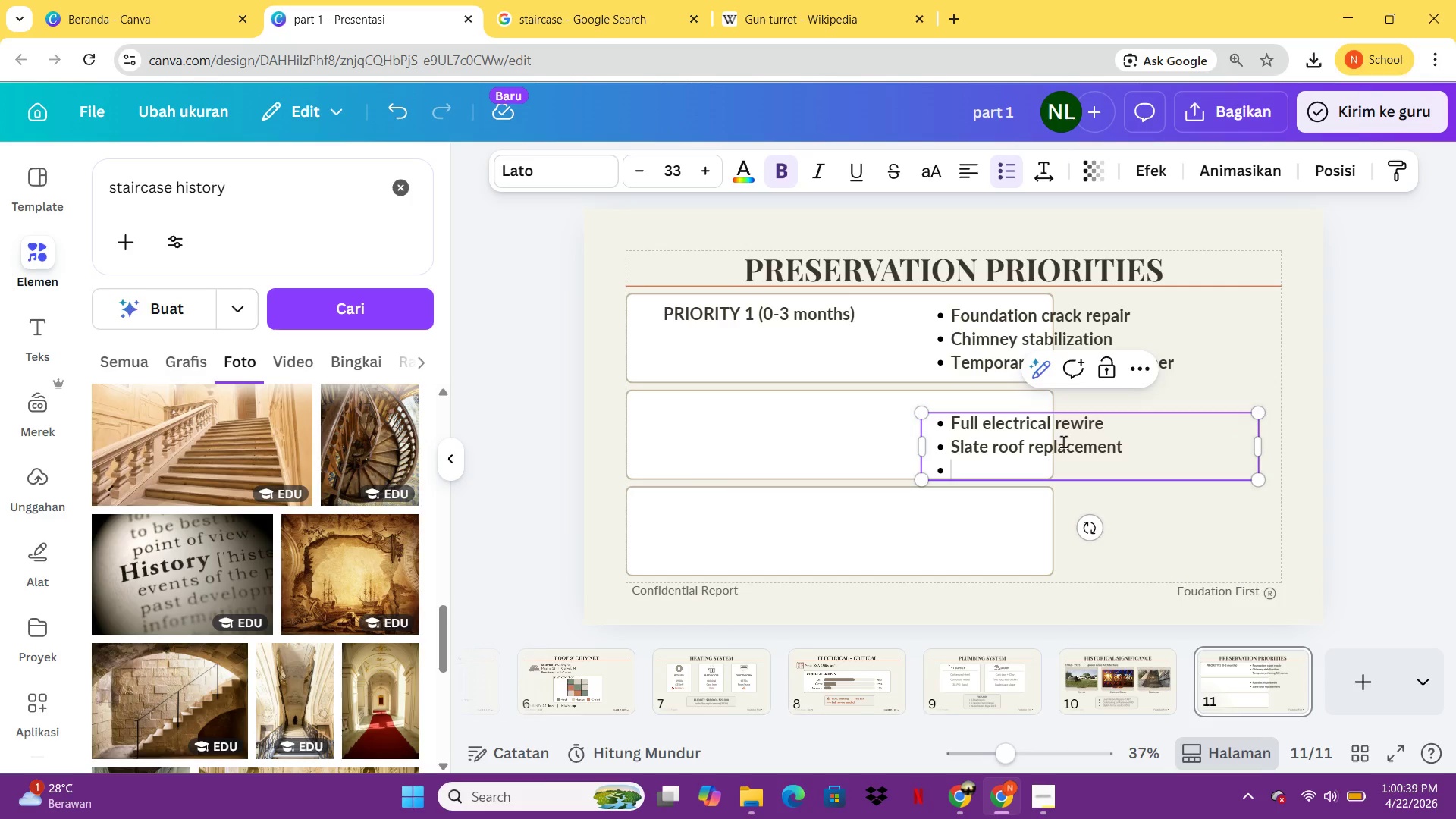 
type(MAnsory repoini)
key(Backspace)
type(ting)
 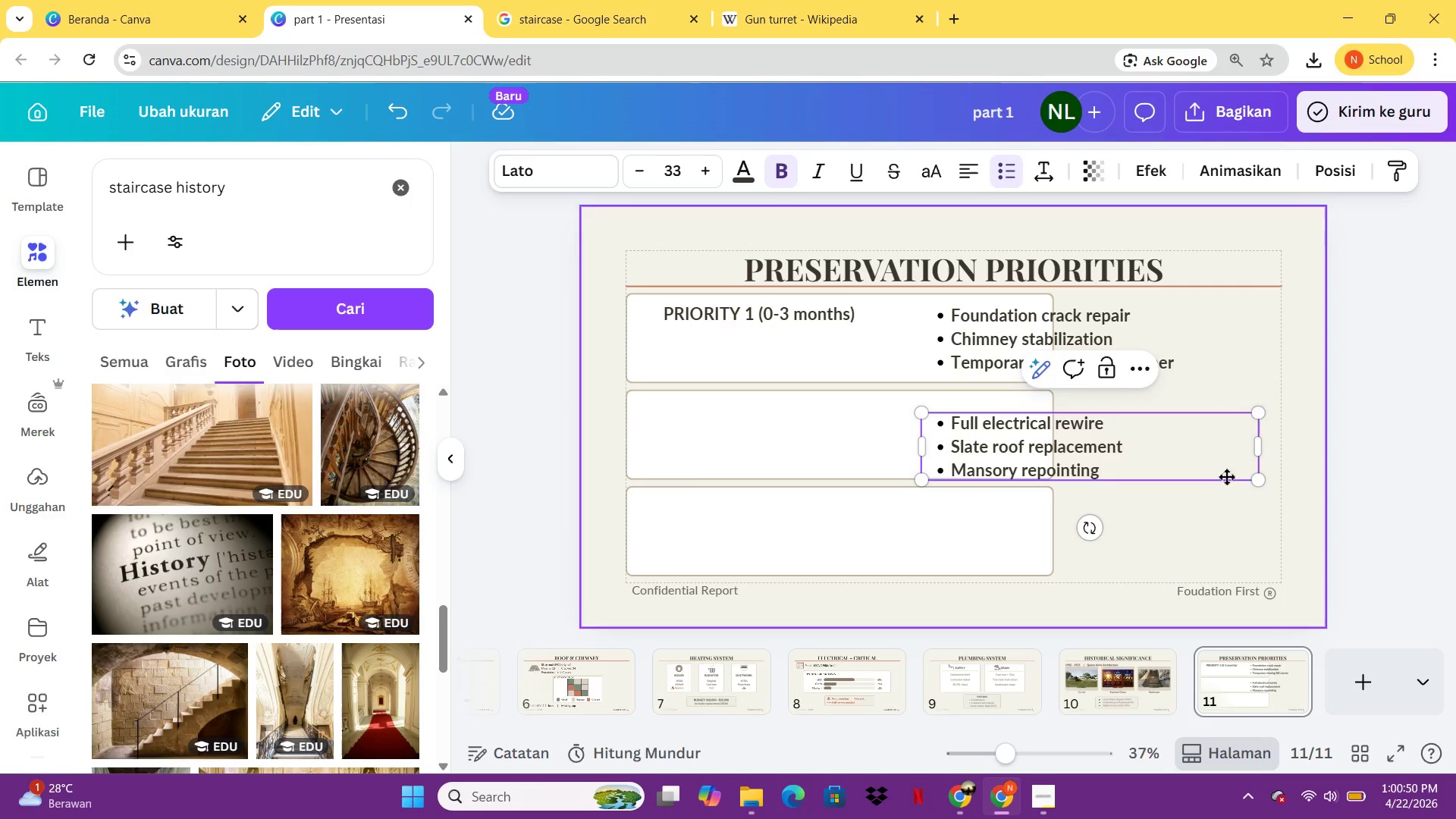 
wait(6.25)
 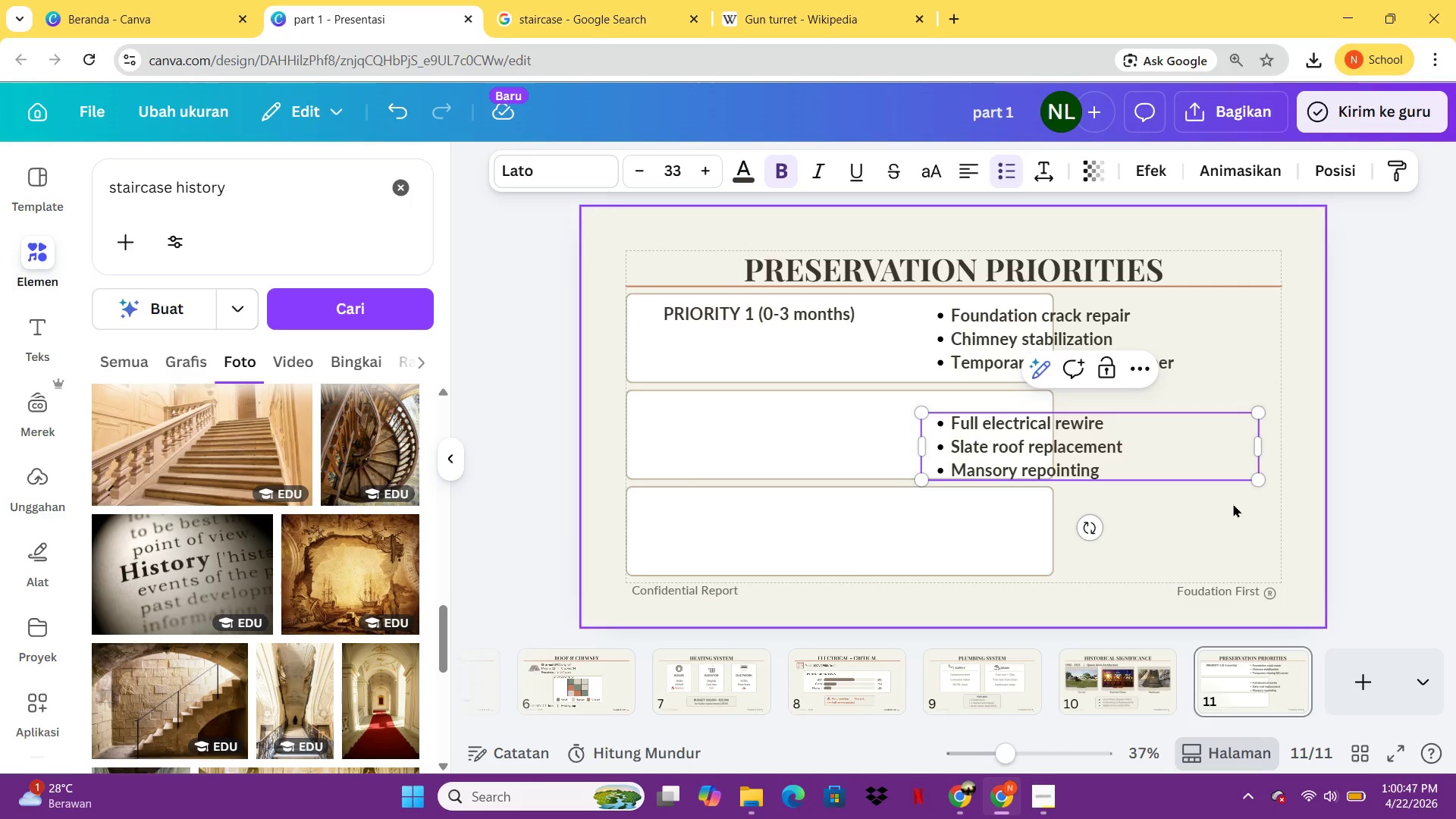 
left_click([1166, 509])
 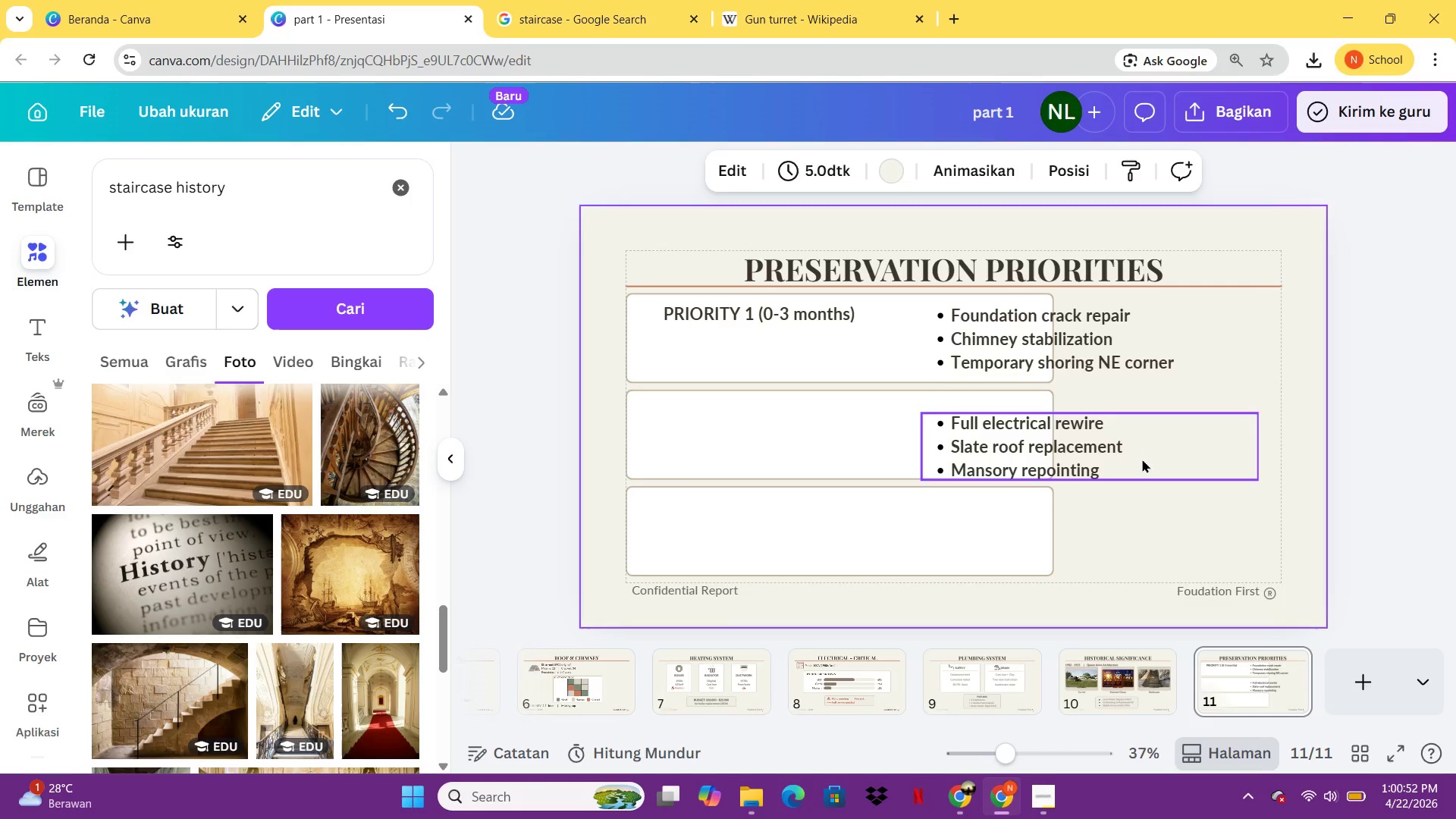 
left_click([1142, 459])
 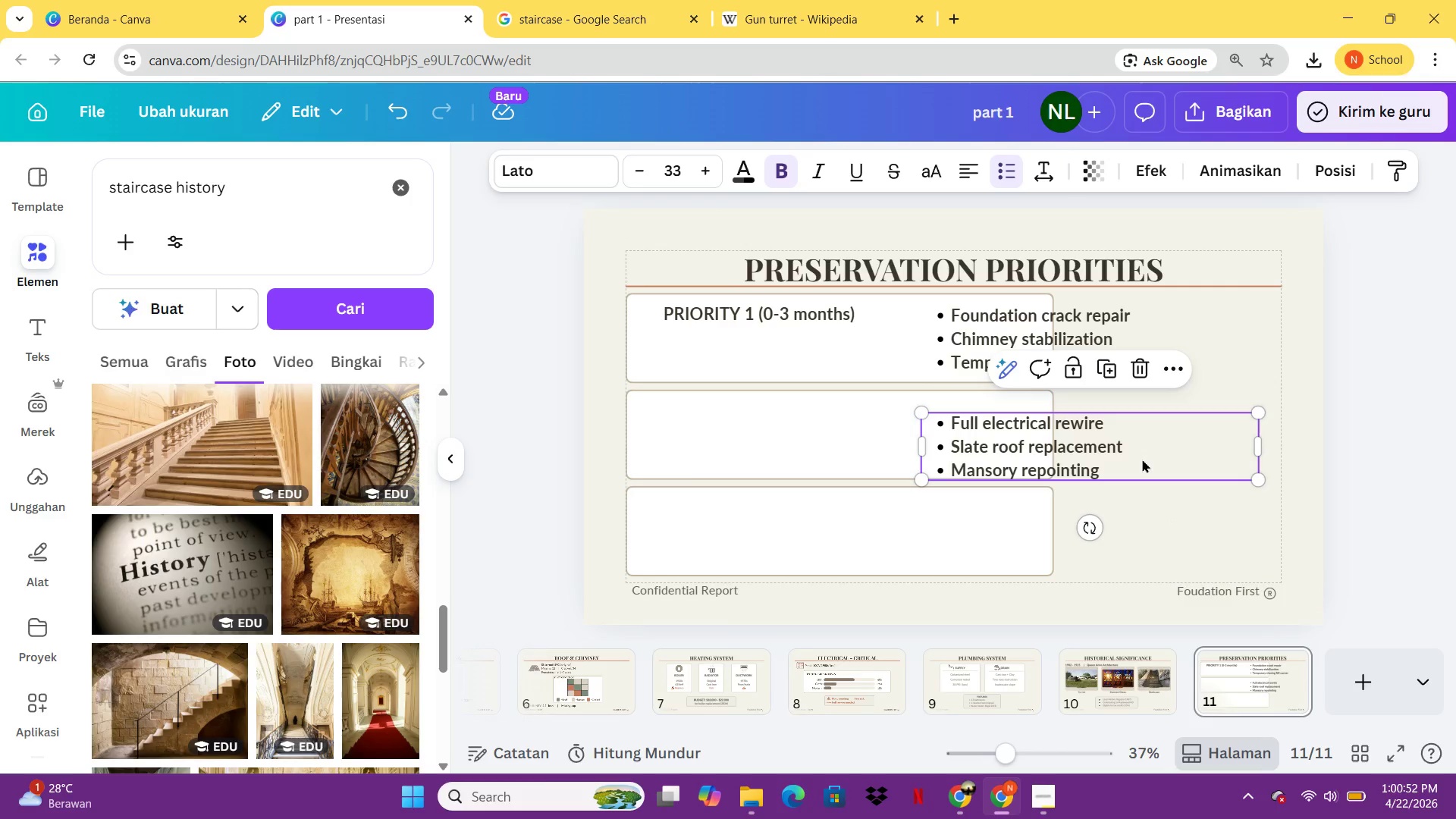 
key(Control+C)
 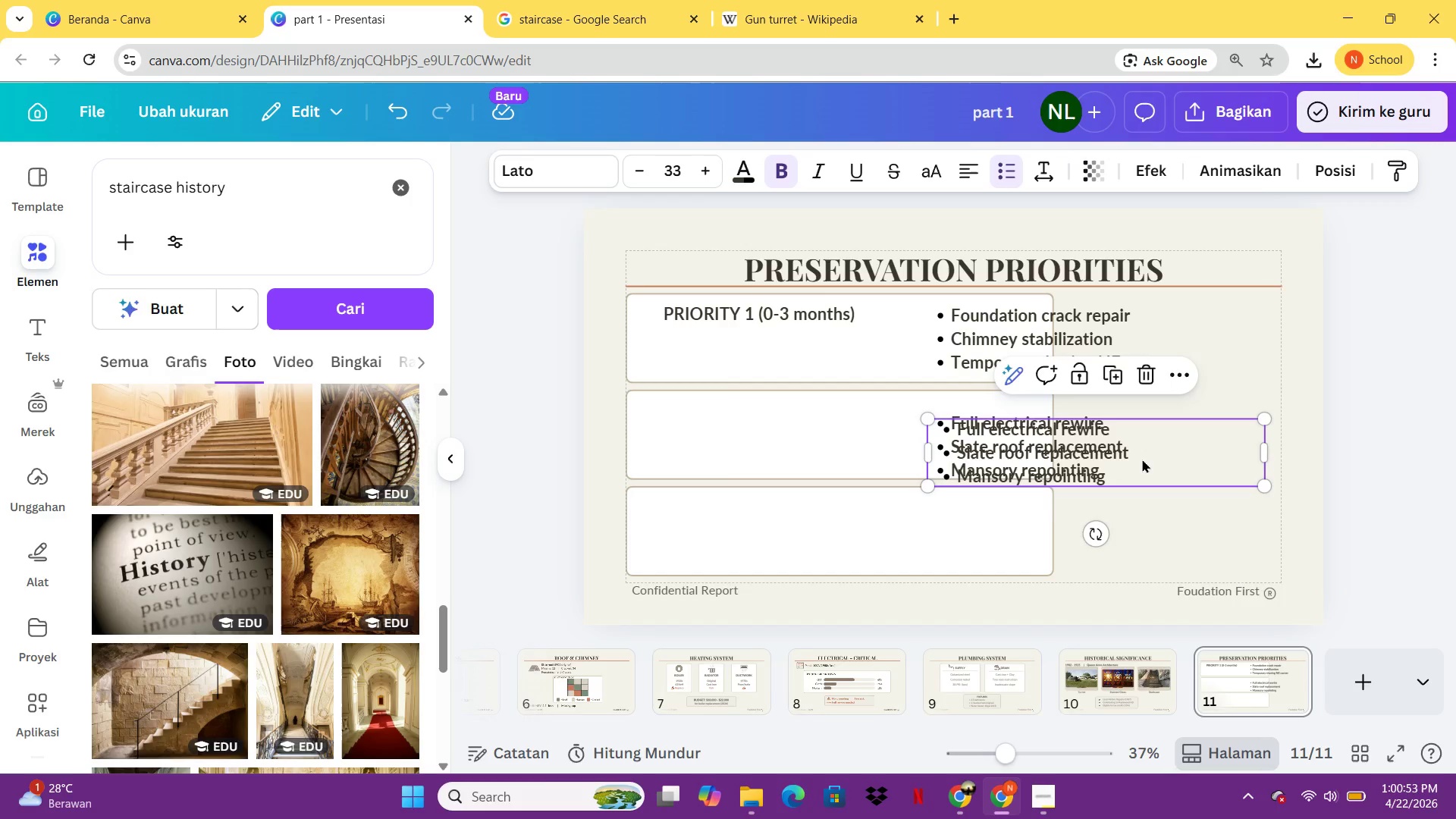 
key(Control+V)
 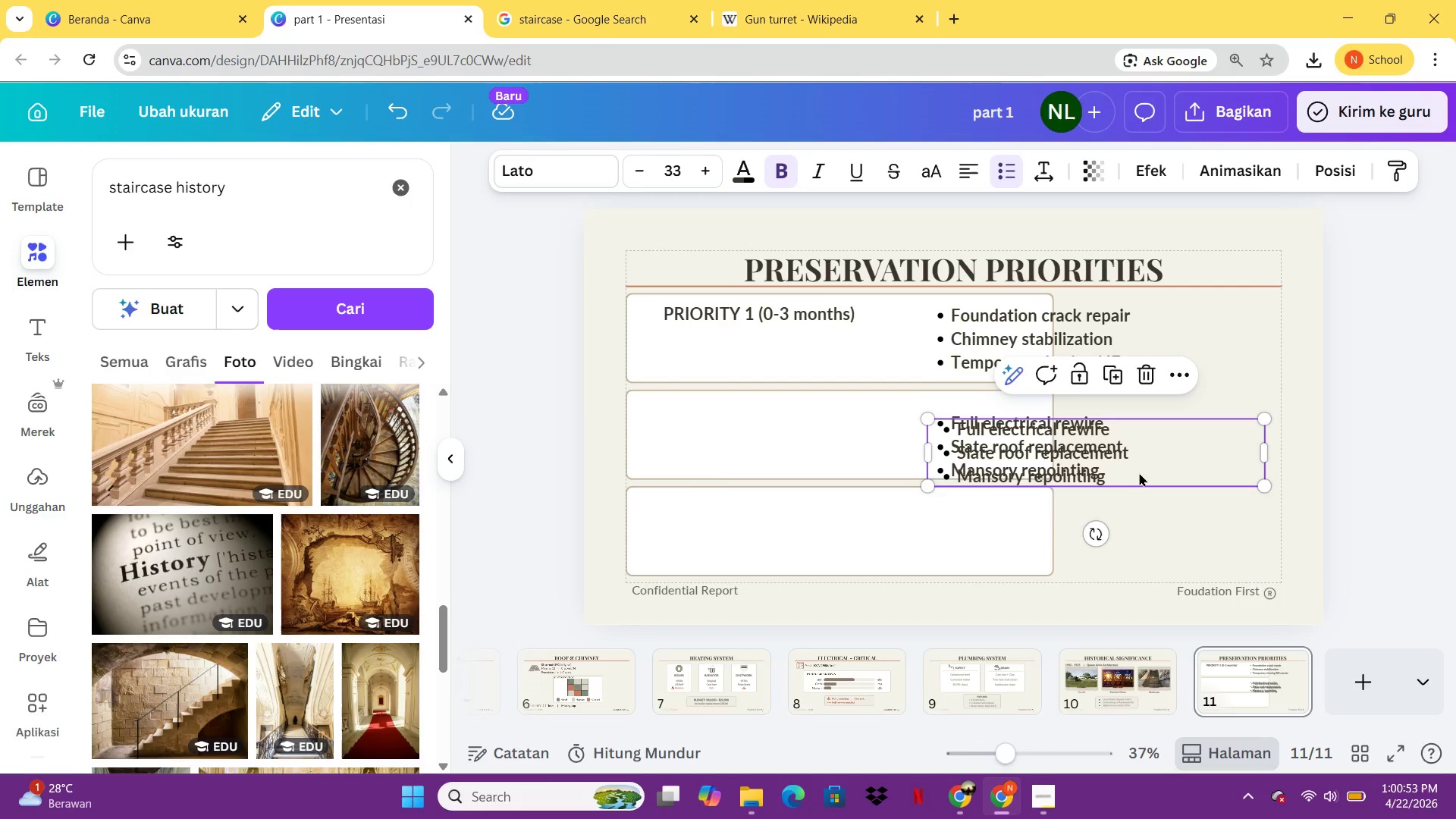 
left_click_drag(start_coordinate=[1142, 459], to_coordinate=[1143, 538])
 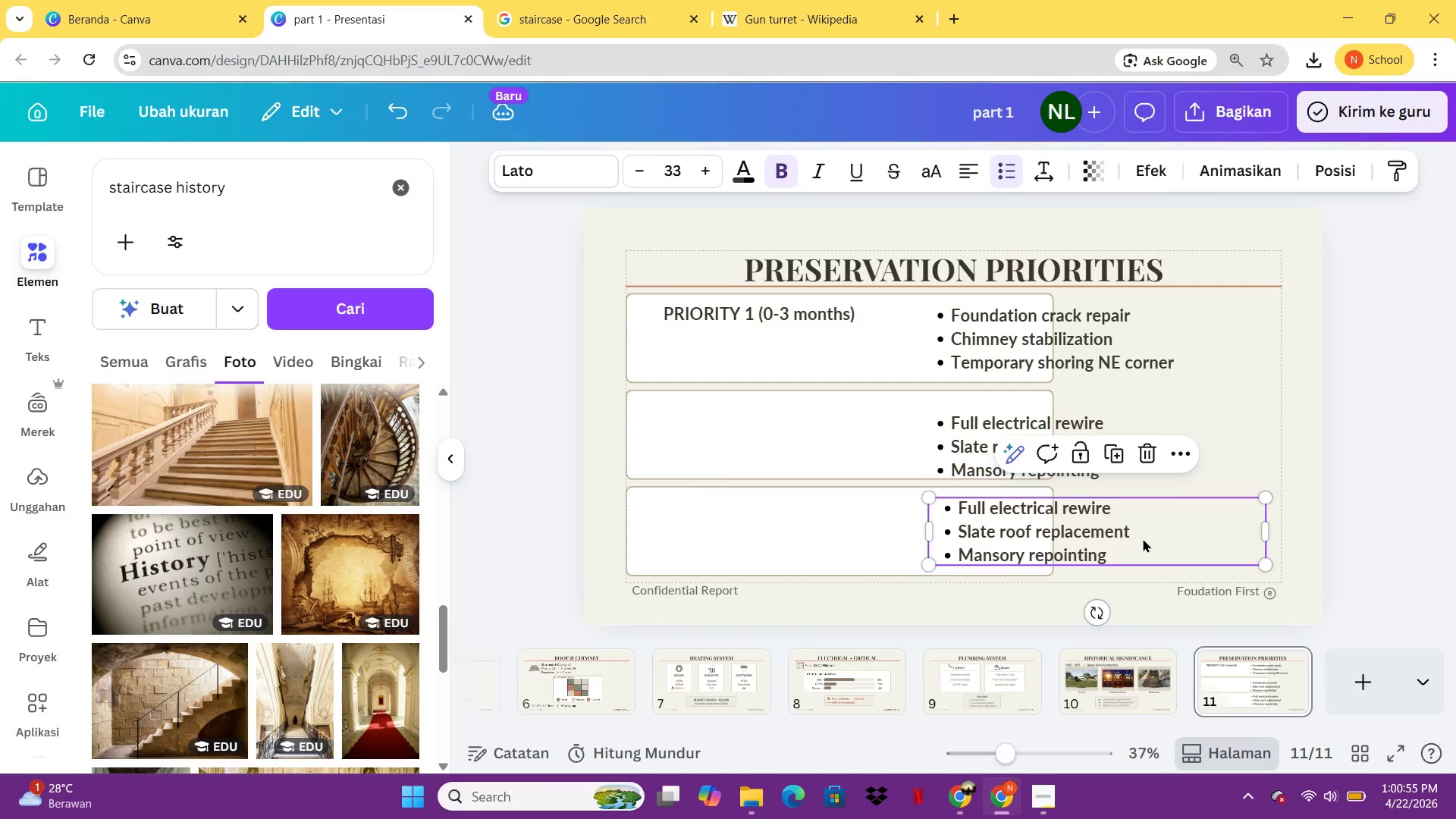 
double_click([1143, 538])
 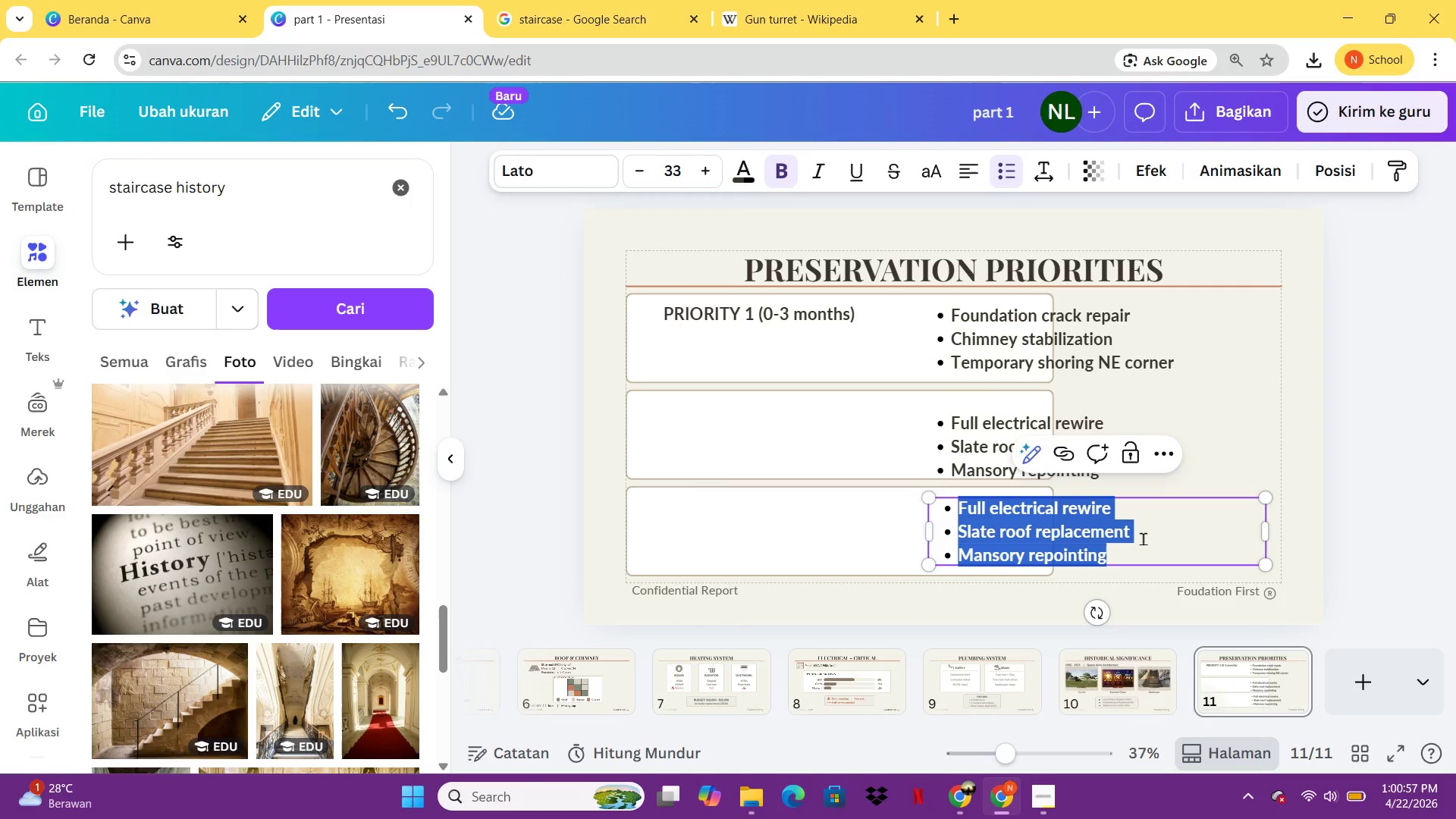 
type(Boiler replacemn)
key(Backspace)
type(ent)
 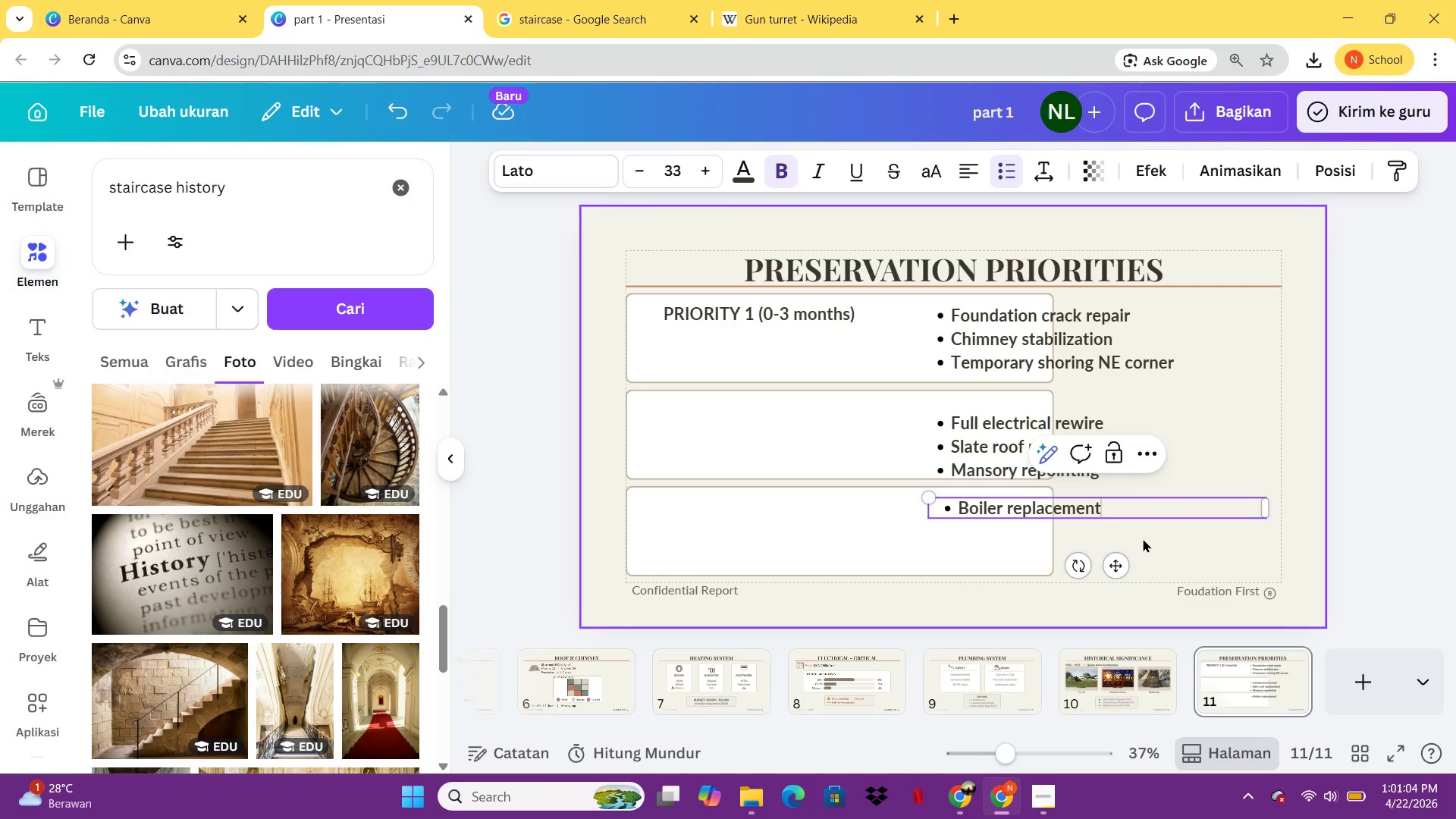 
key(Enter)
 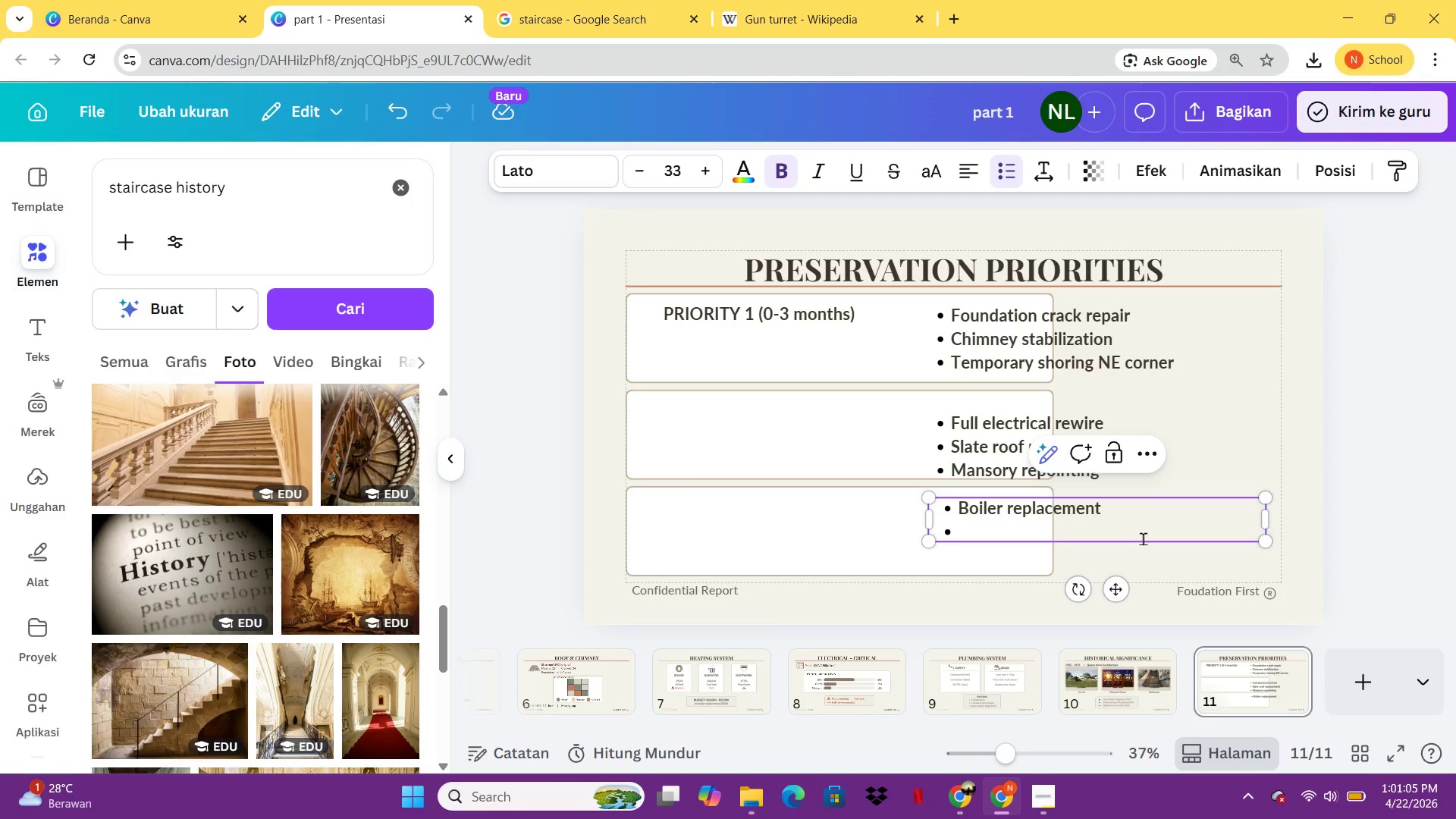 
type(Plumbing repipe)
 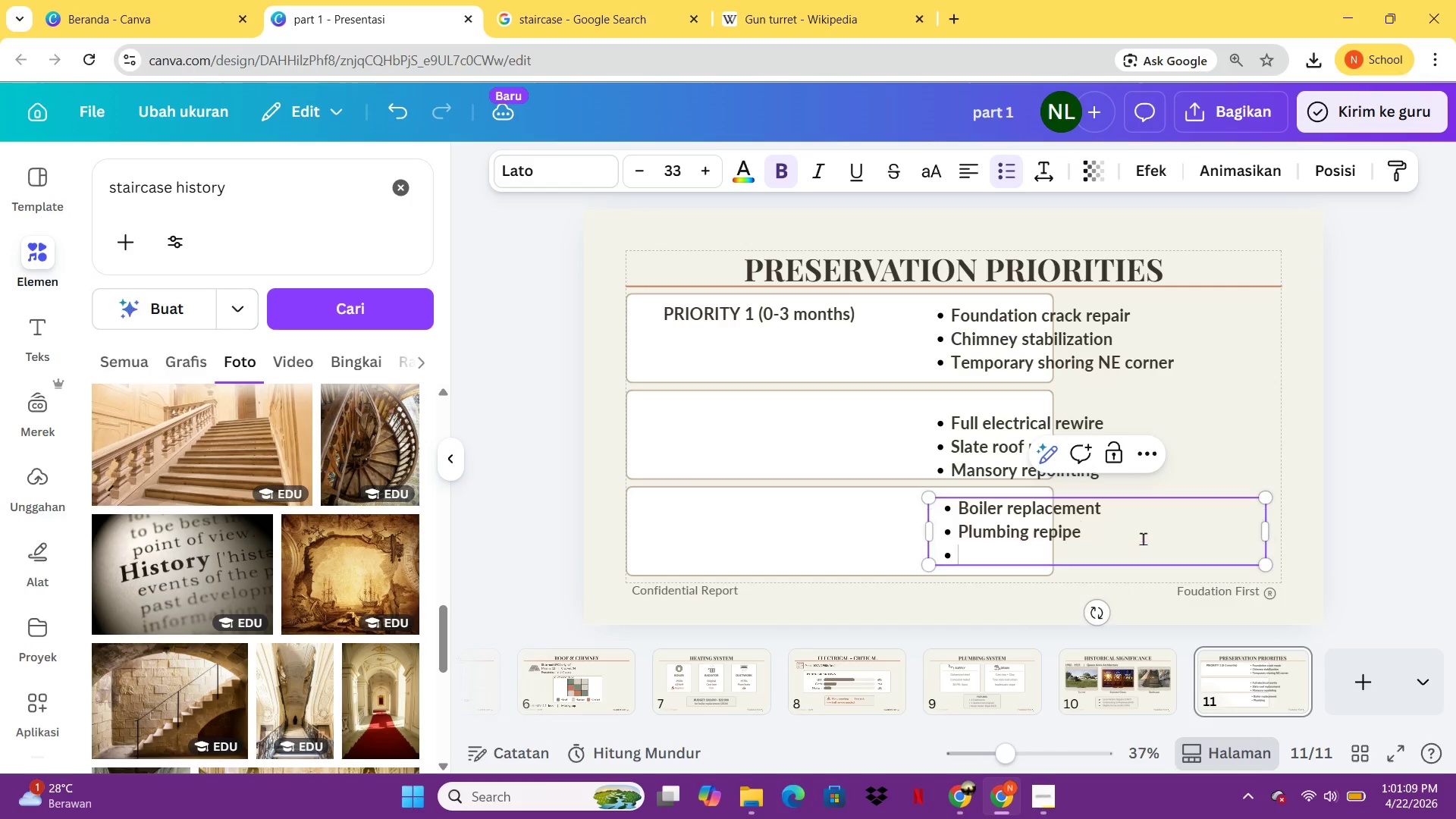 
key(Enter)
 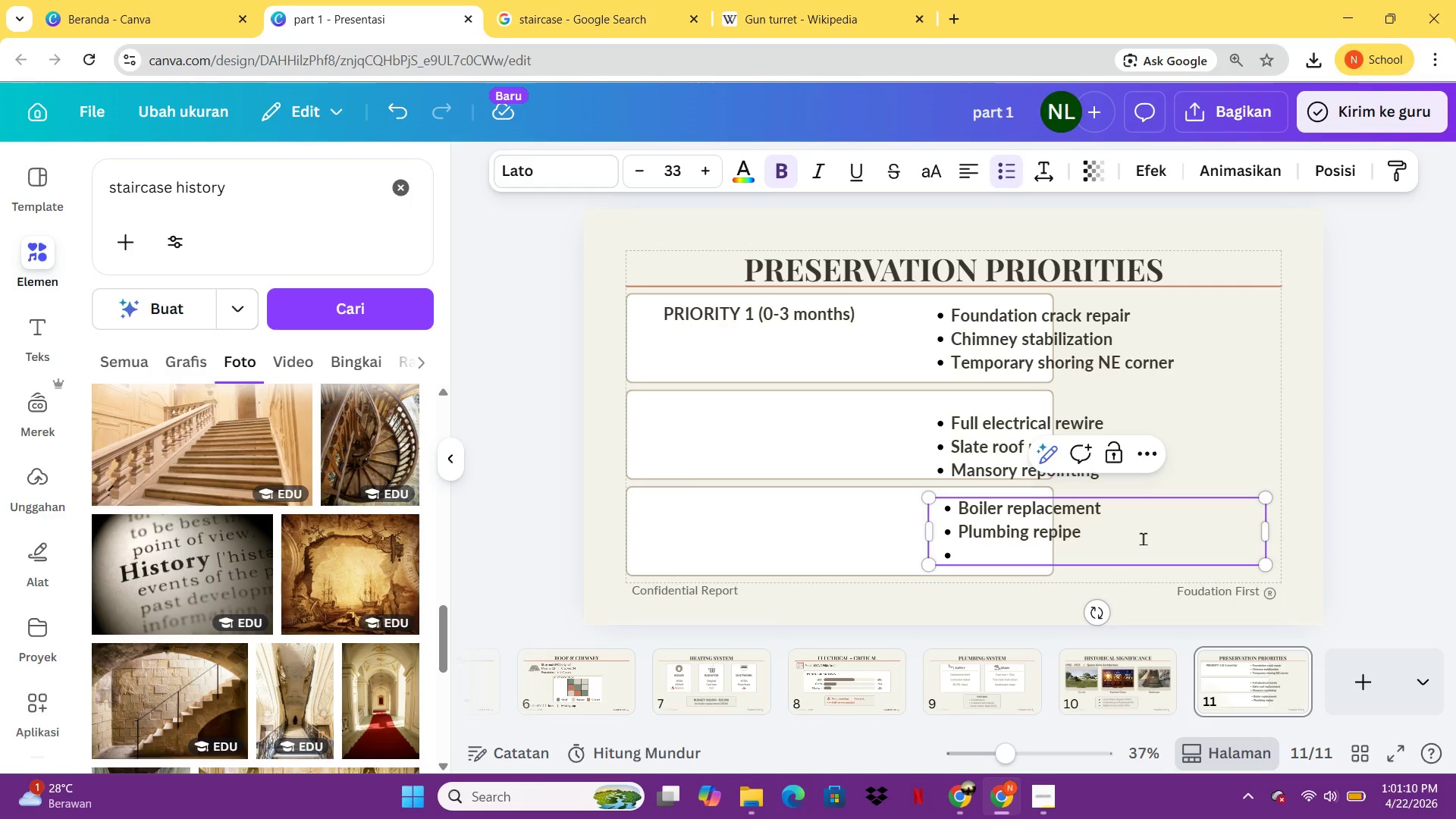 
type(exterior)
key(Backspace)
key(Backspace)
key(Backspace)
key(Backspace)
key(Backspace)
key(Backspace)
key(Backspace)
key(Backspace)
type(Exterion)
key(Backspace)
type(r paint restoration)
 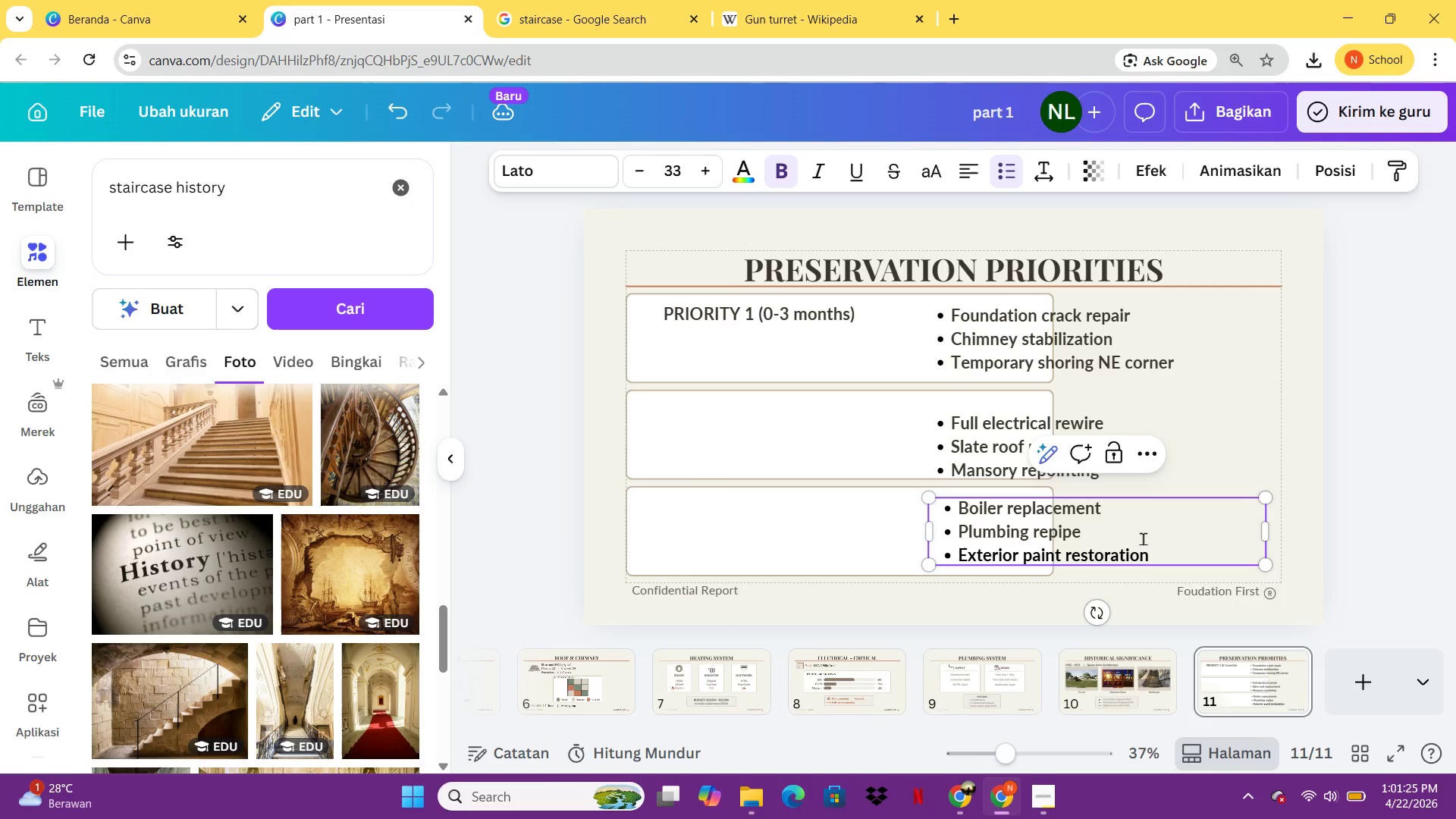 
left_click([1410, 492])
 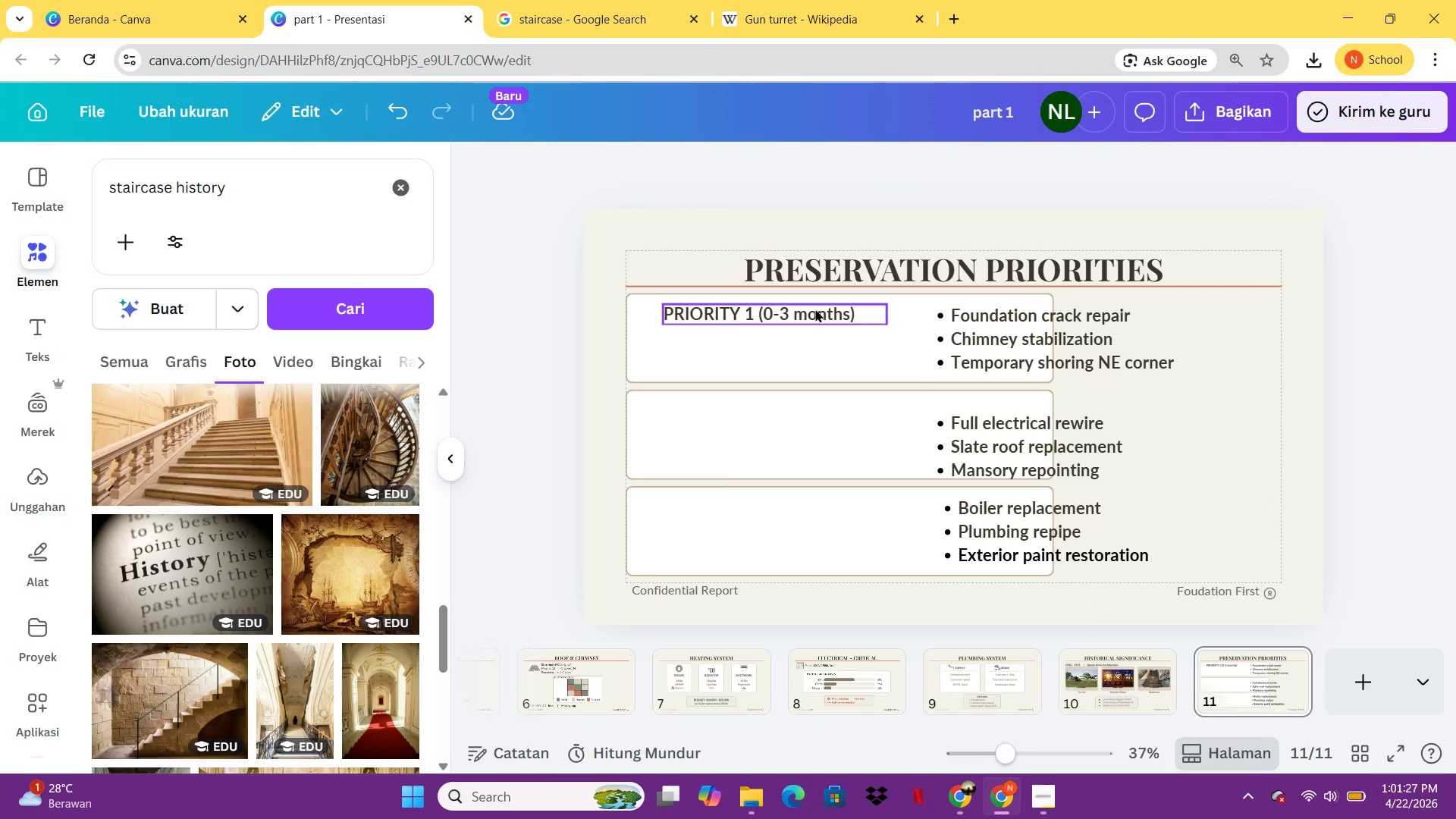 
left_click([814, 309])
 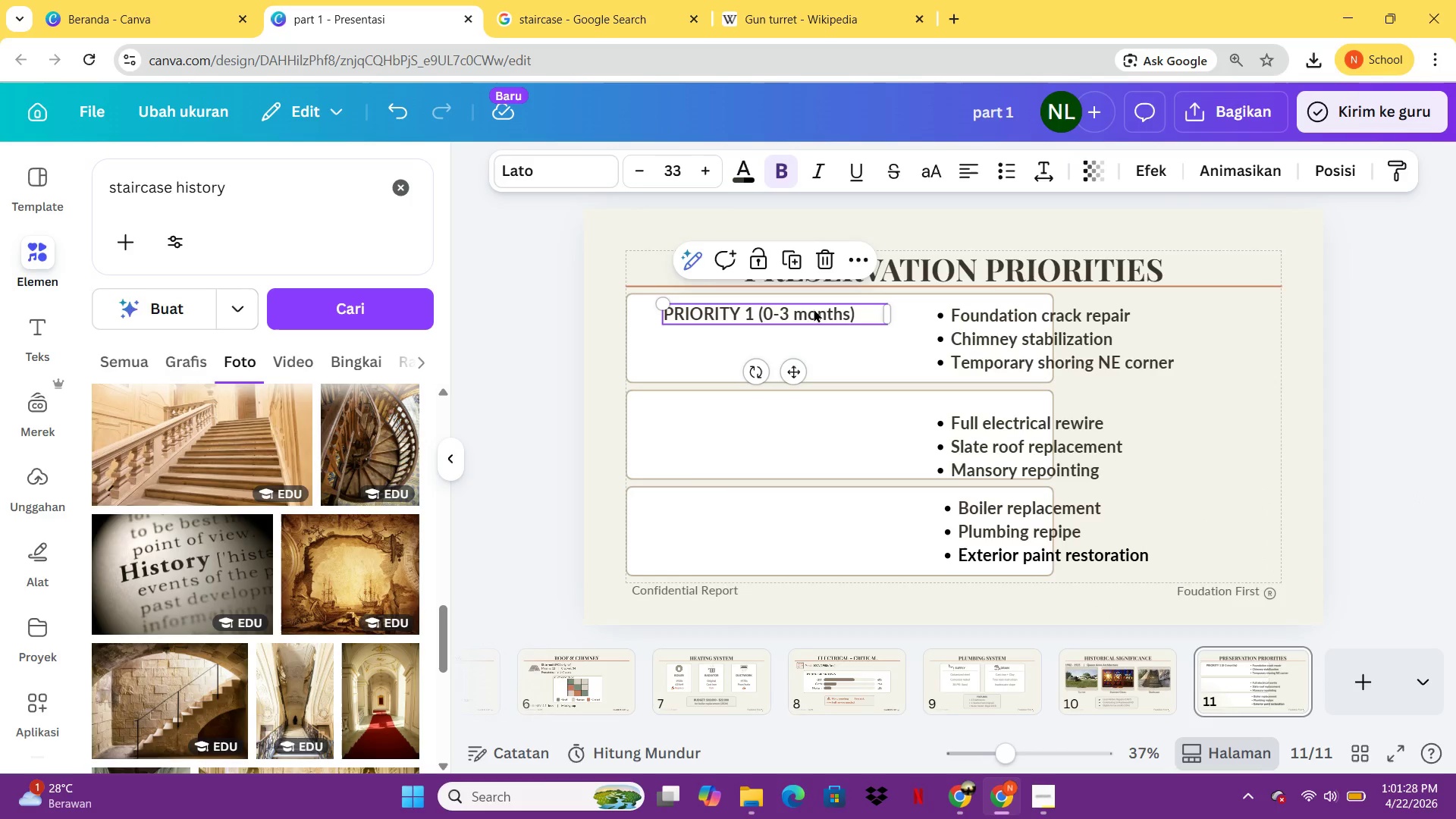 
key(Control+C)
 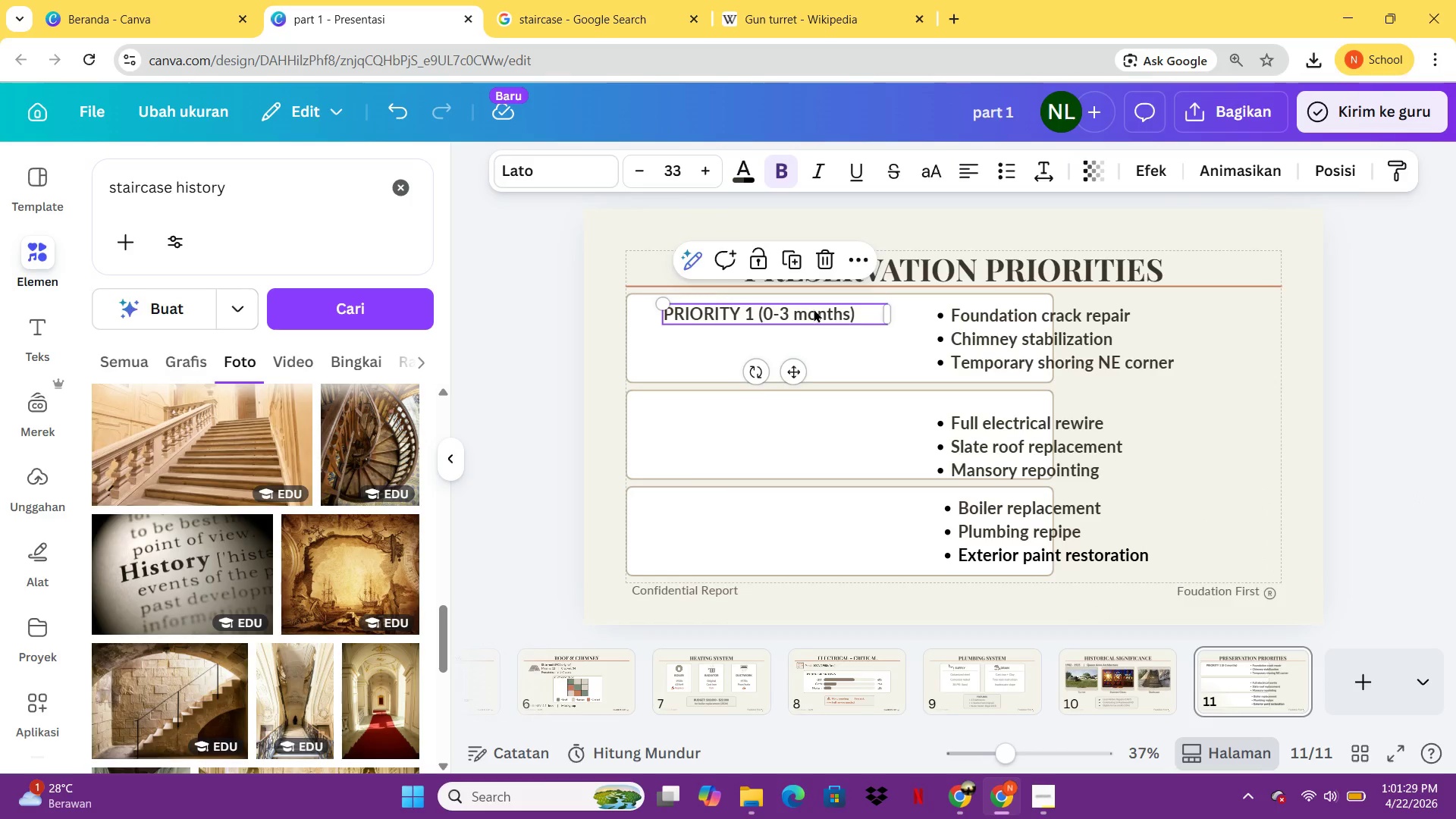 
key(Control+V)
 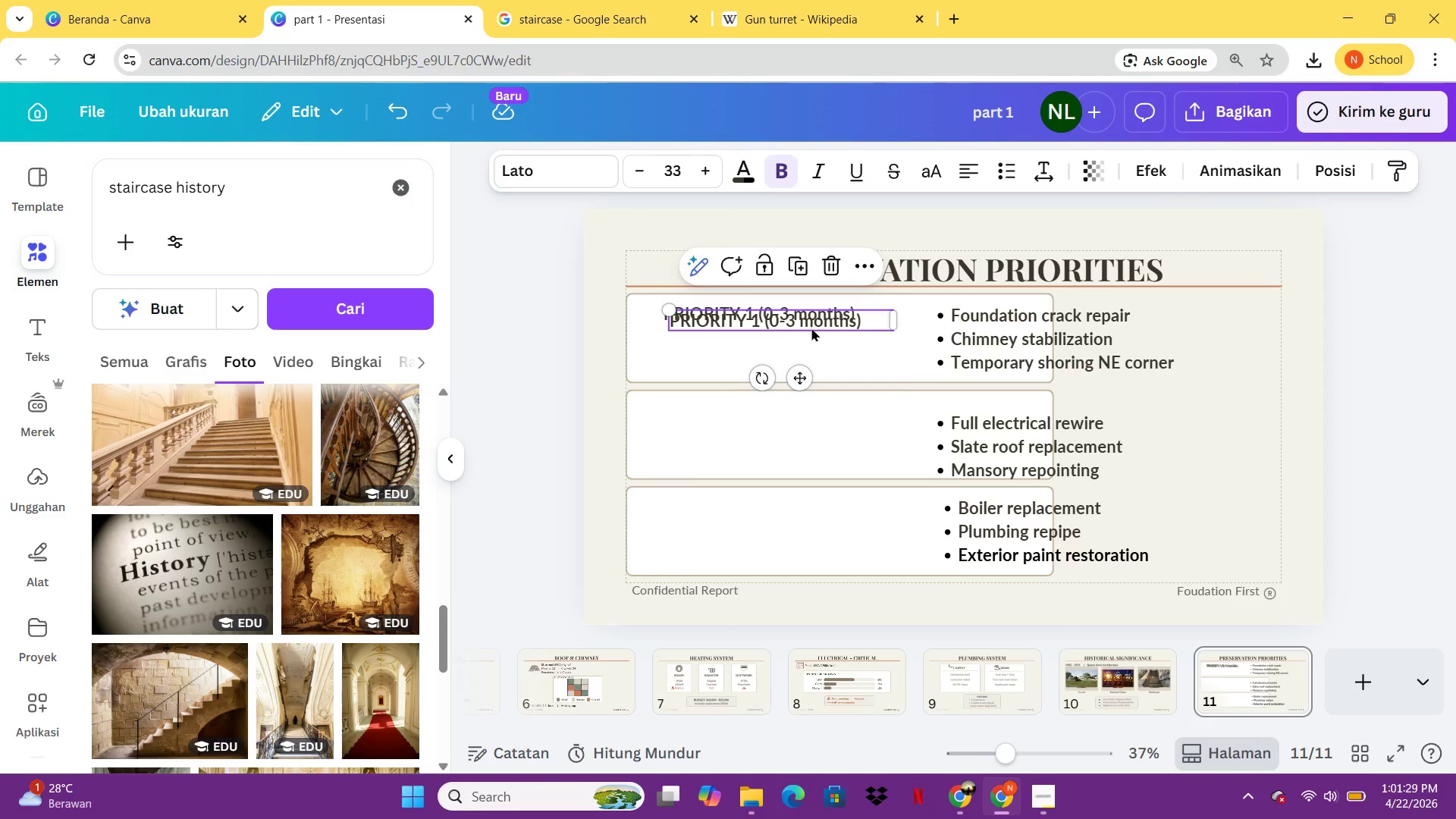 
left_click_drag(start_coordinate=[811, 328], to_coordinate=[806, 419])
 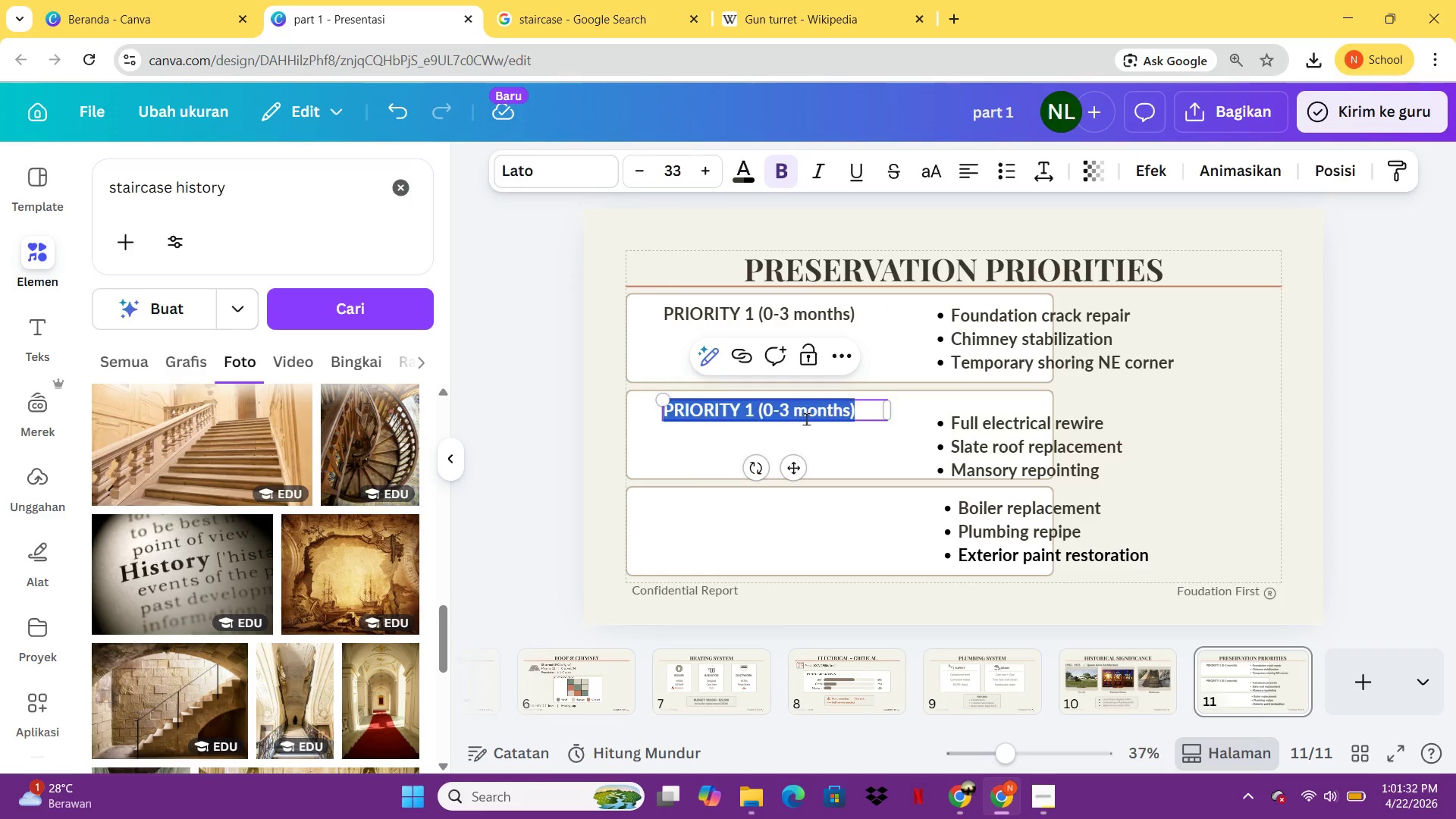 
double_click([806, 419])
 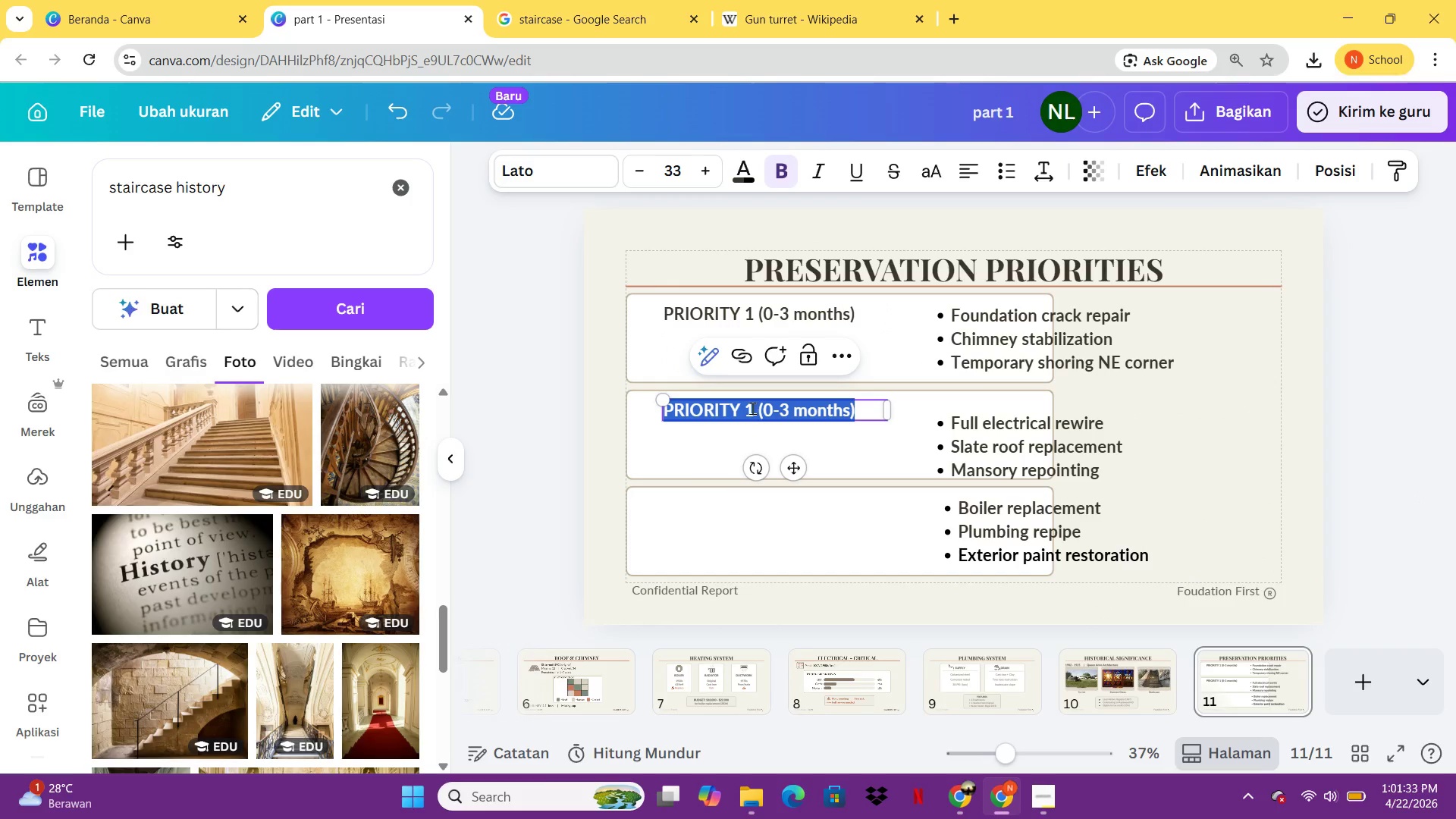 
left_click([752, 409])
 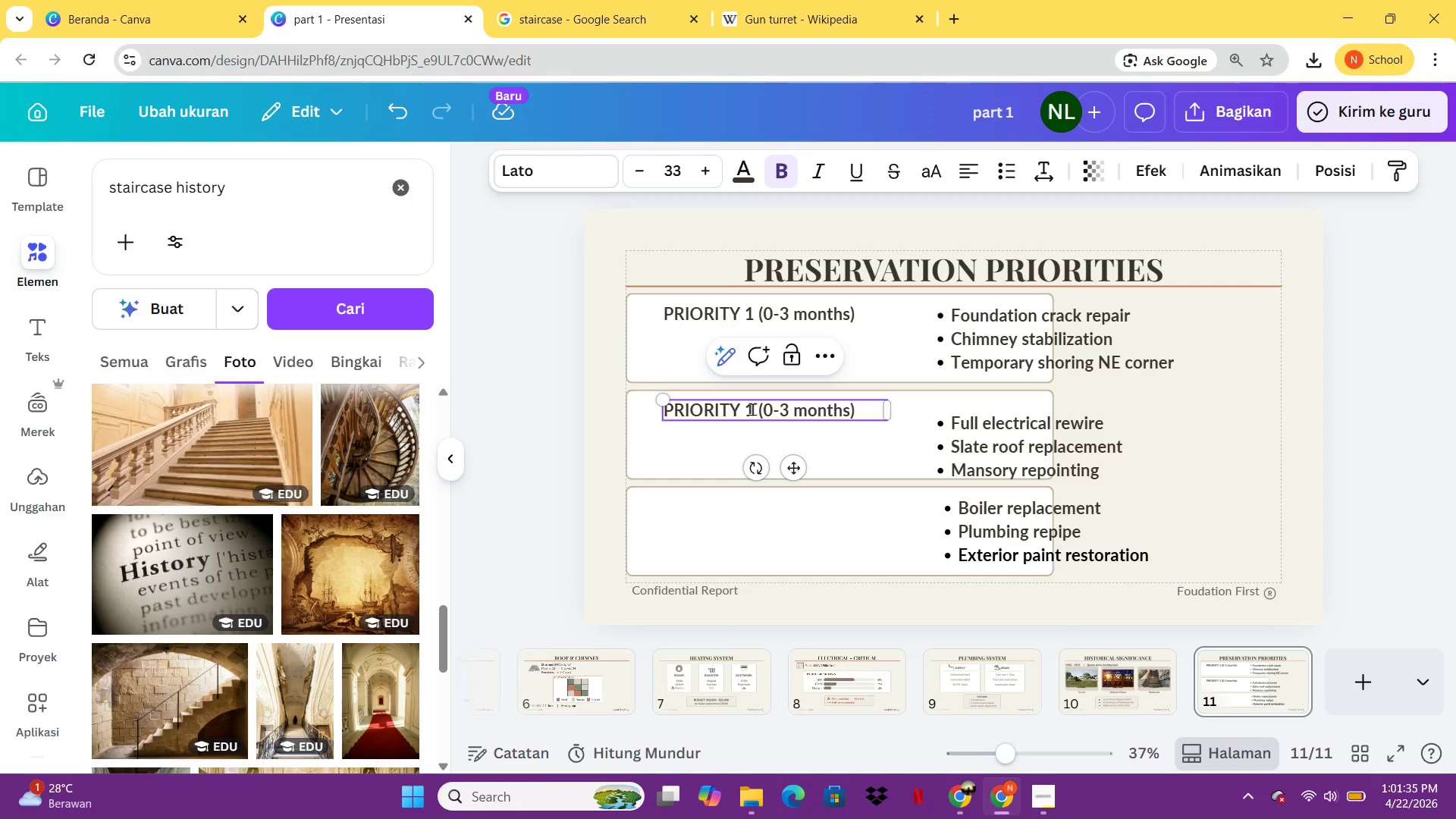 
key(Backspace)
 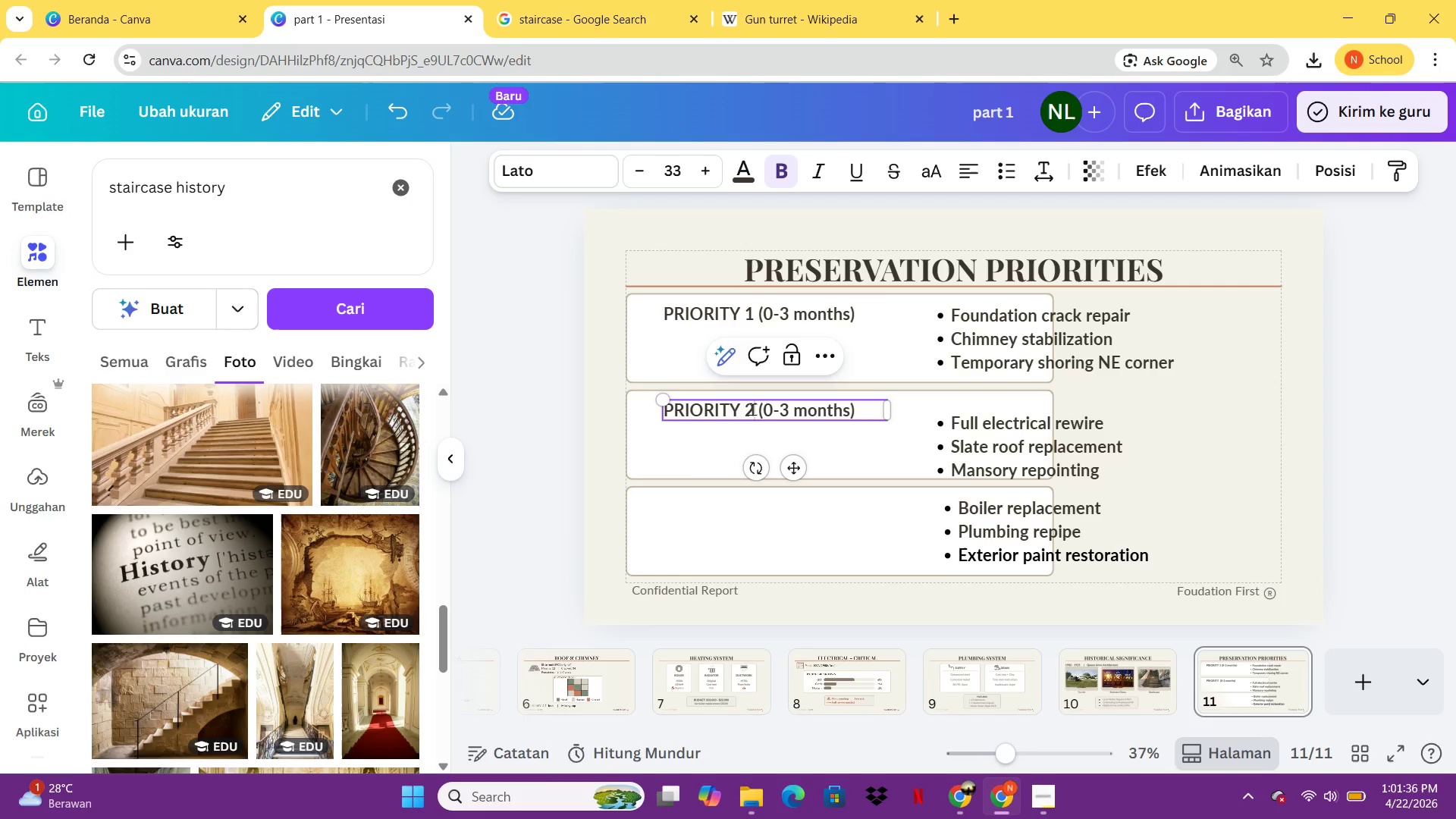 
key(2)
 